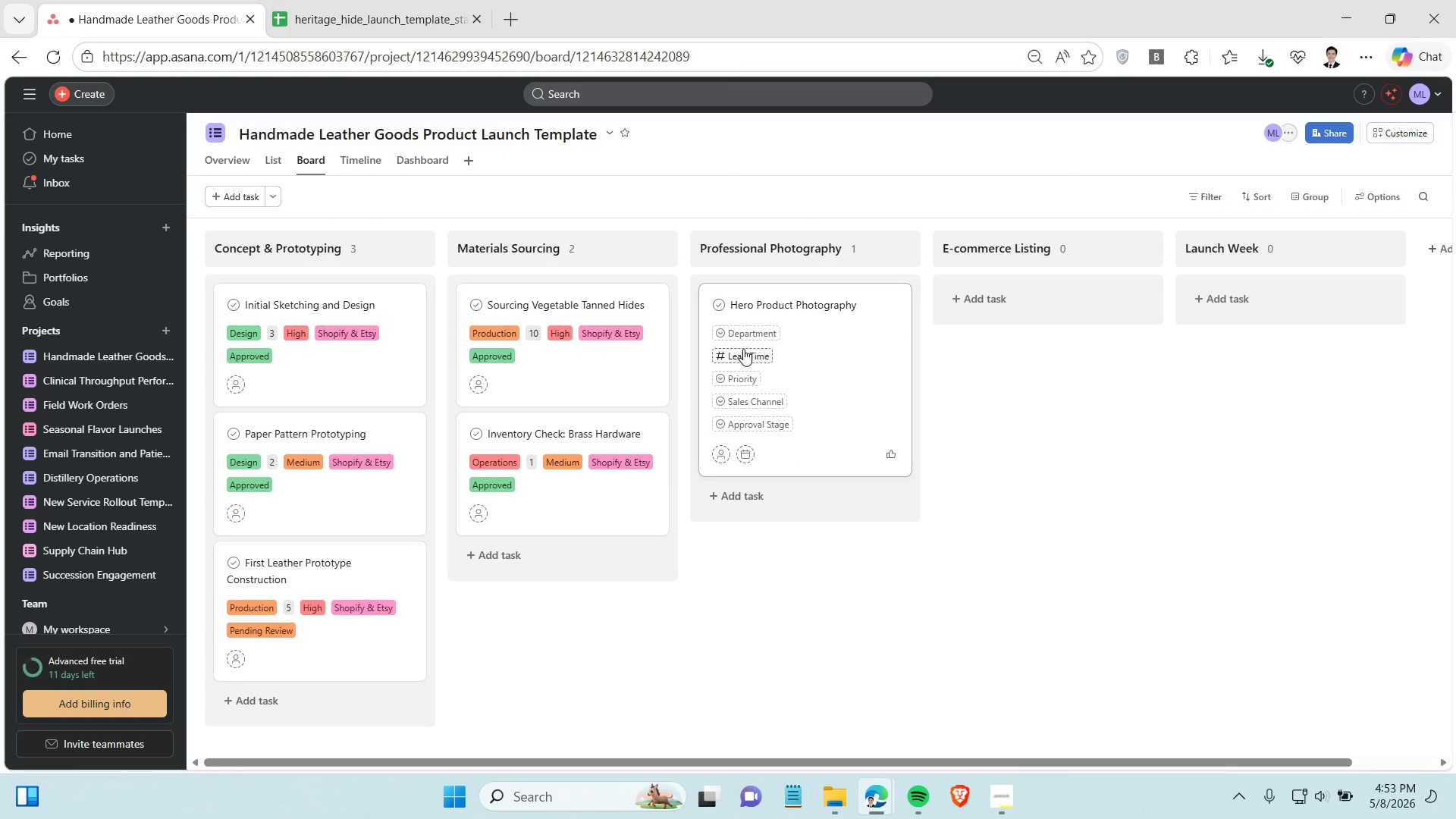 
left_click([745, 354])
 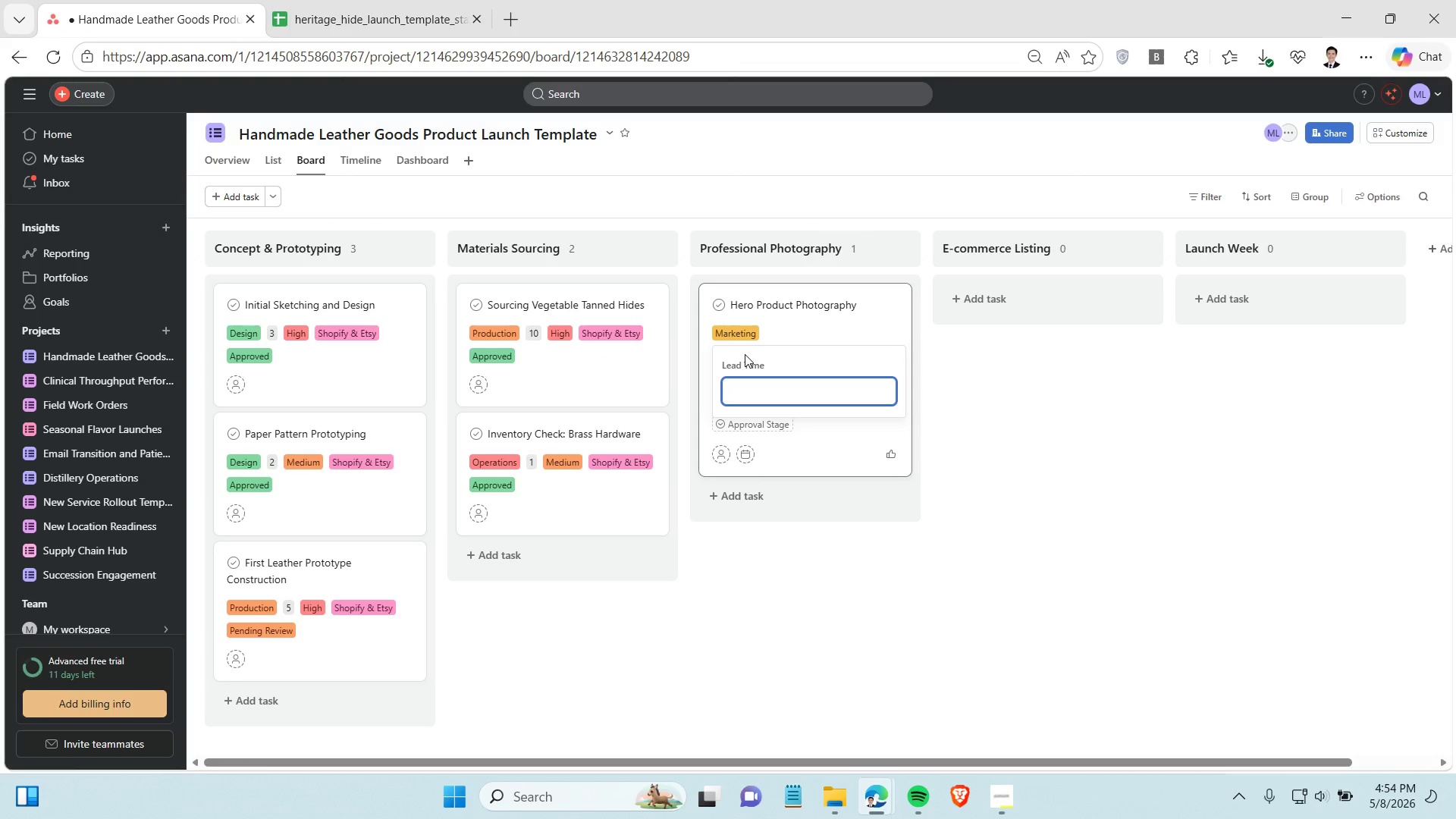 
key(4)
 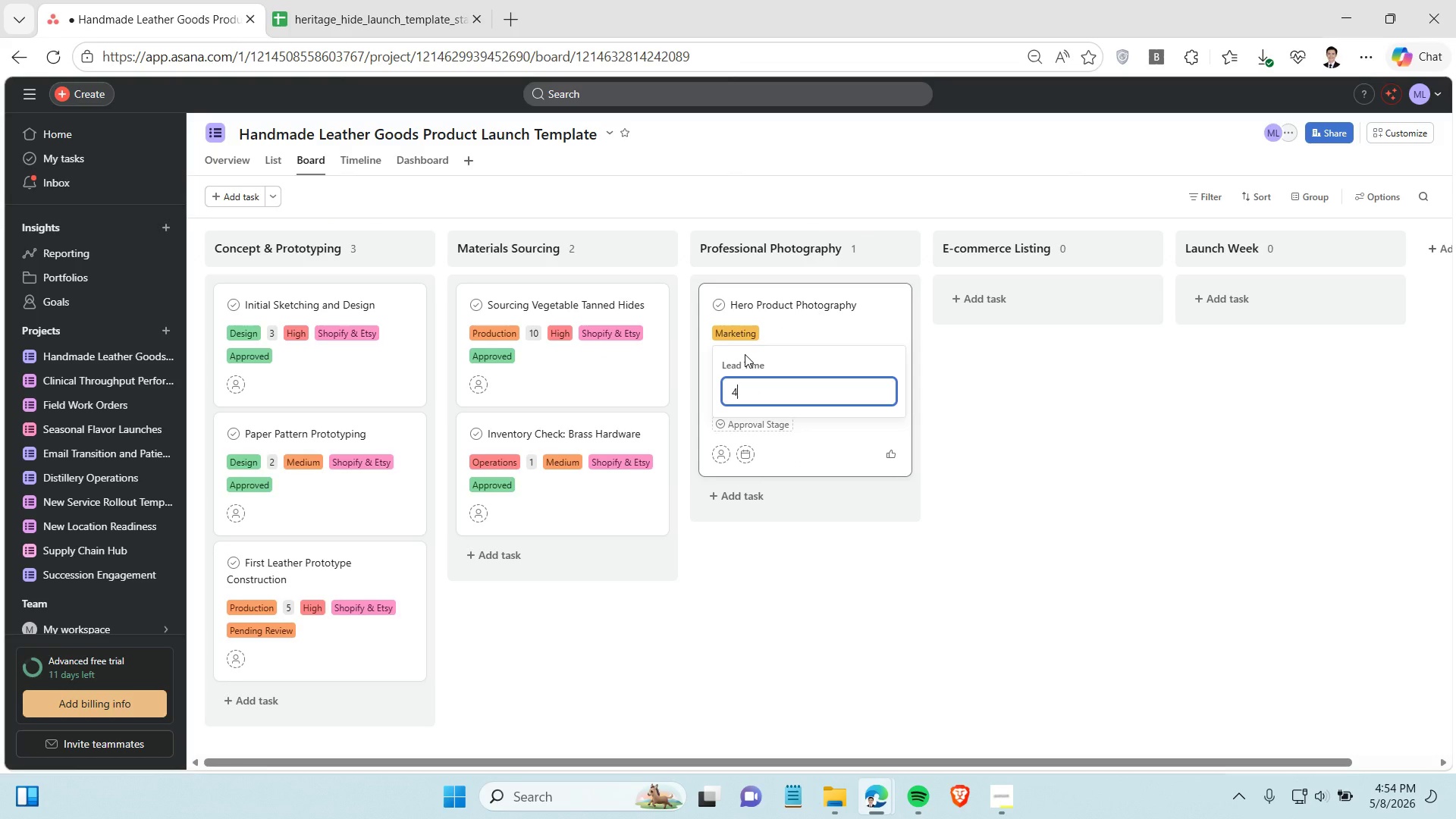 
key(Enter)
 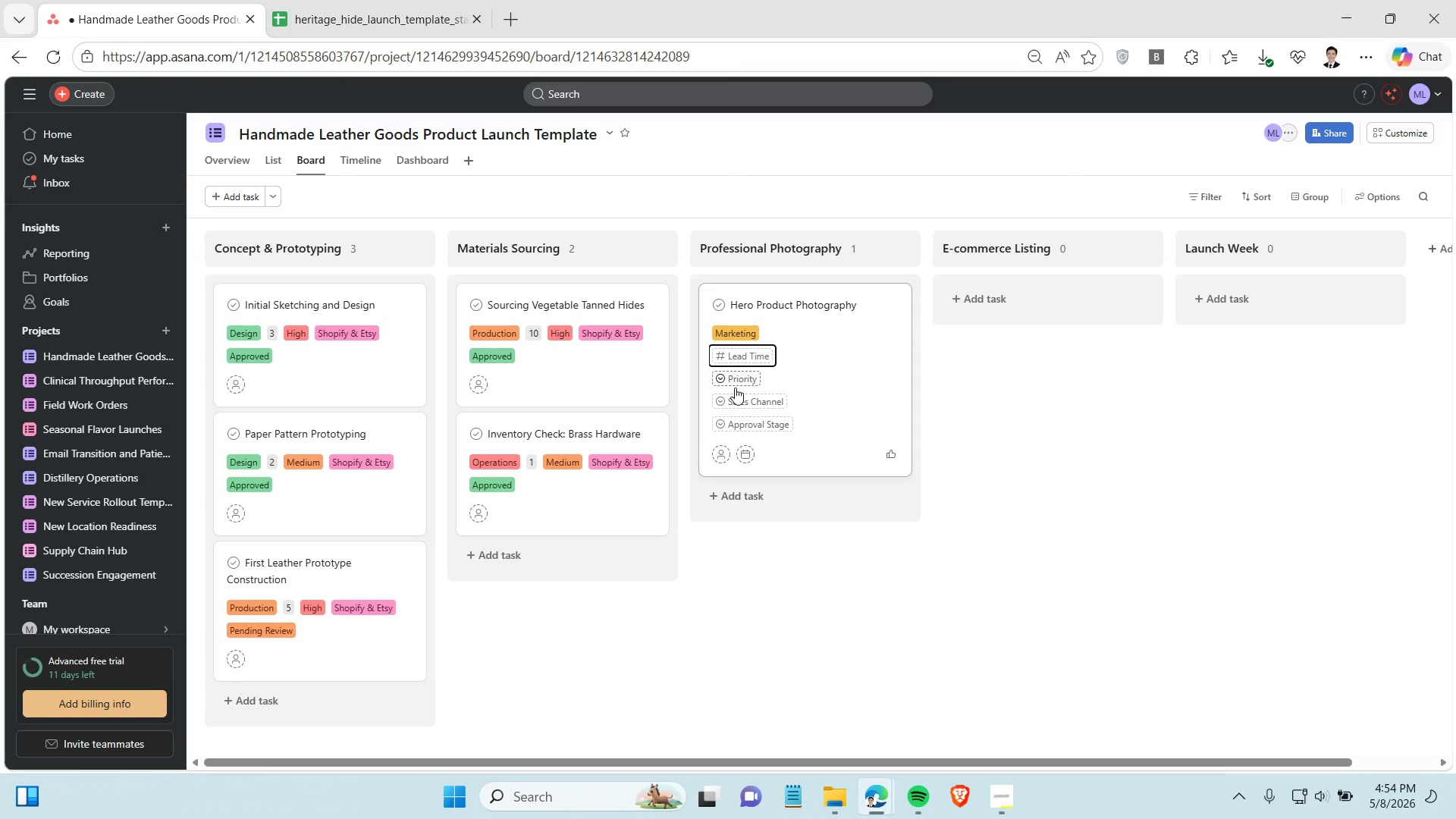 
left_click([738, 380])
 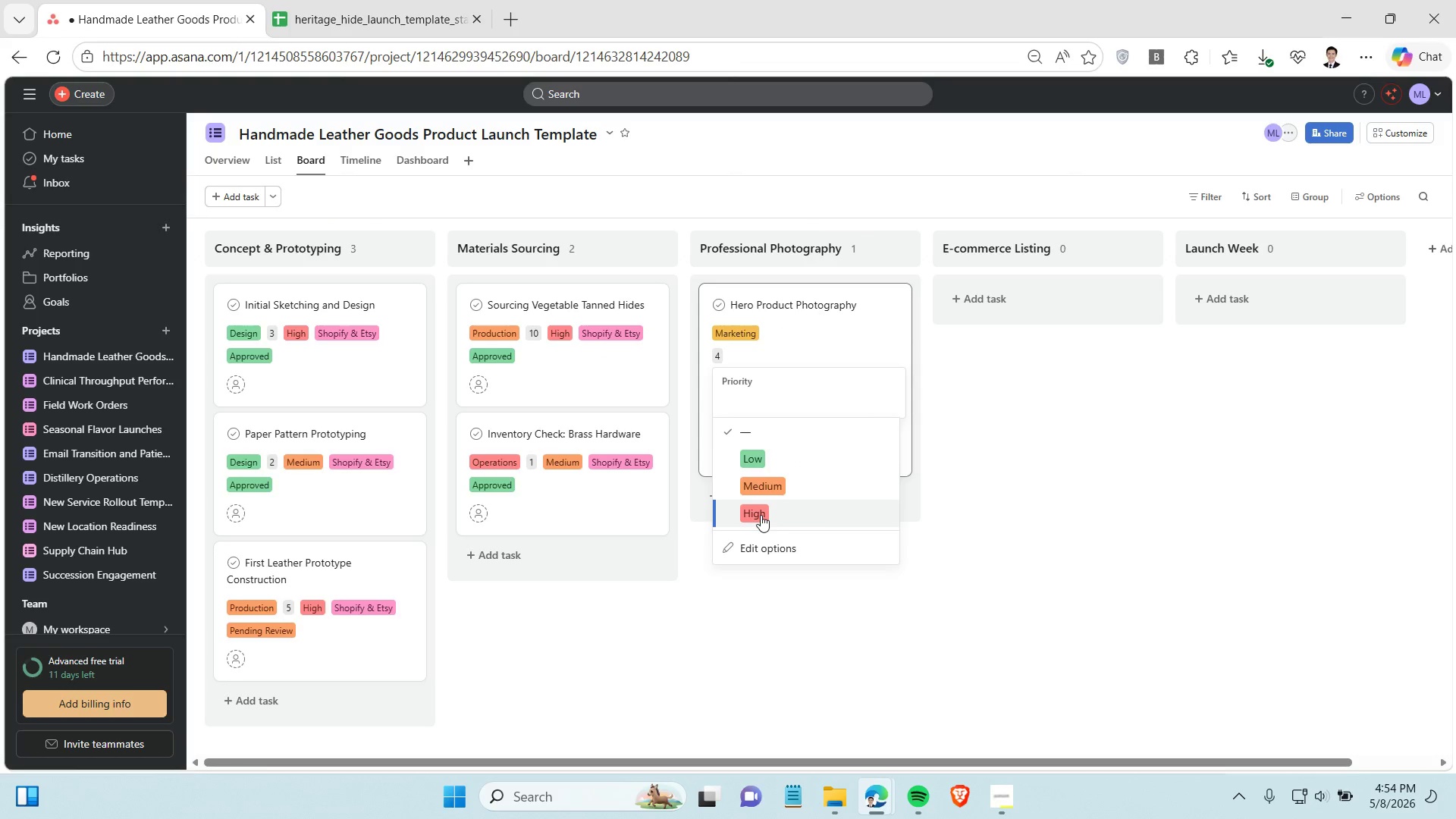 
left_click([761, 515])
 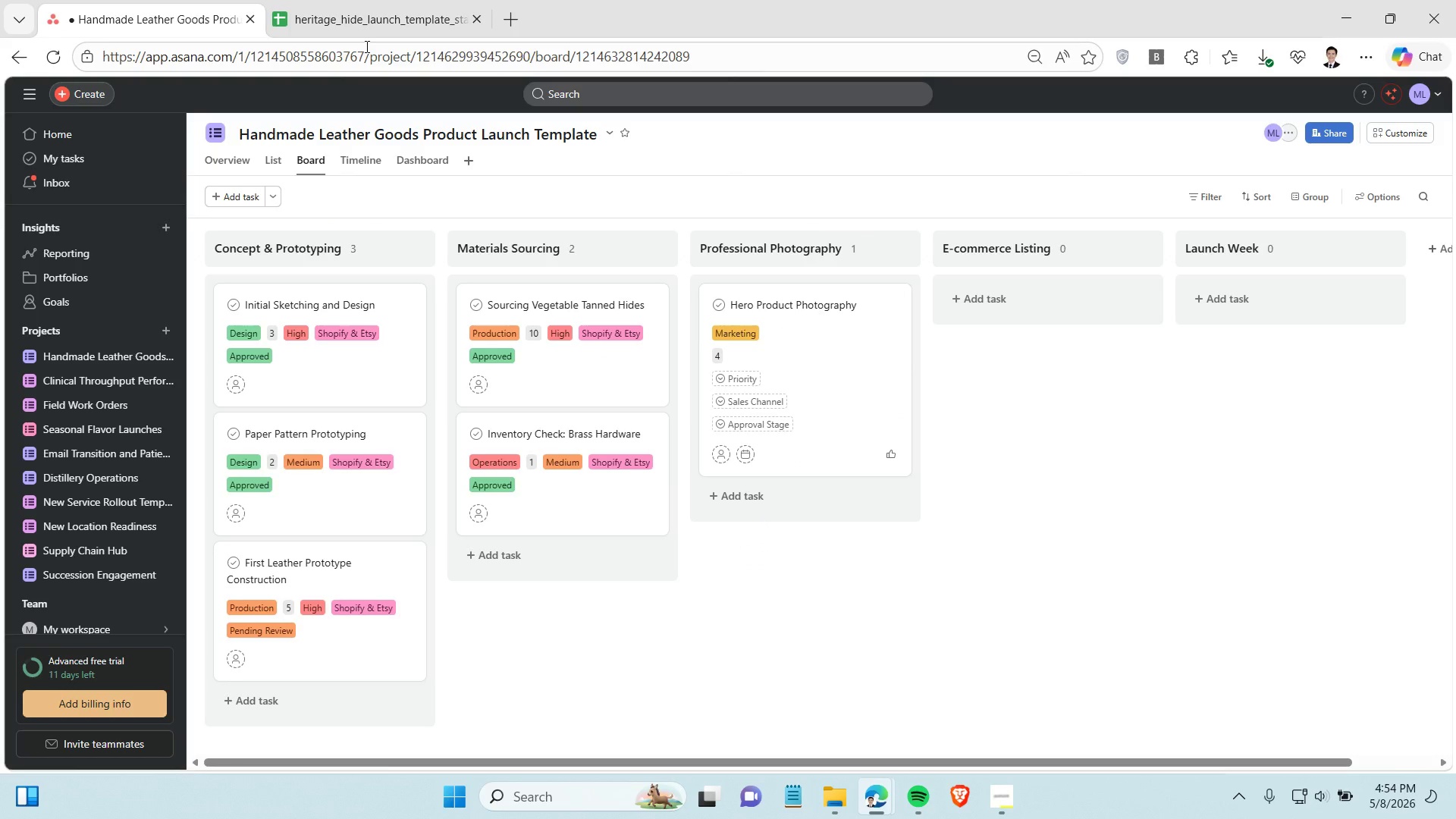 
left_click([354, 11])
 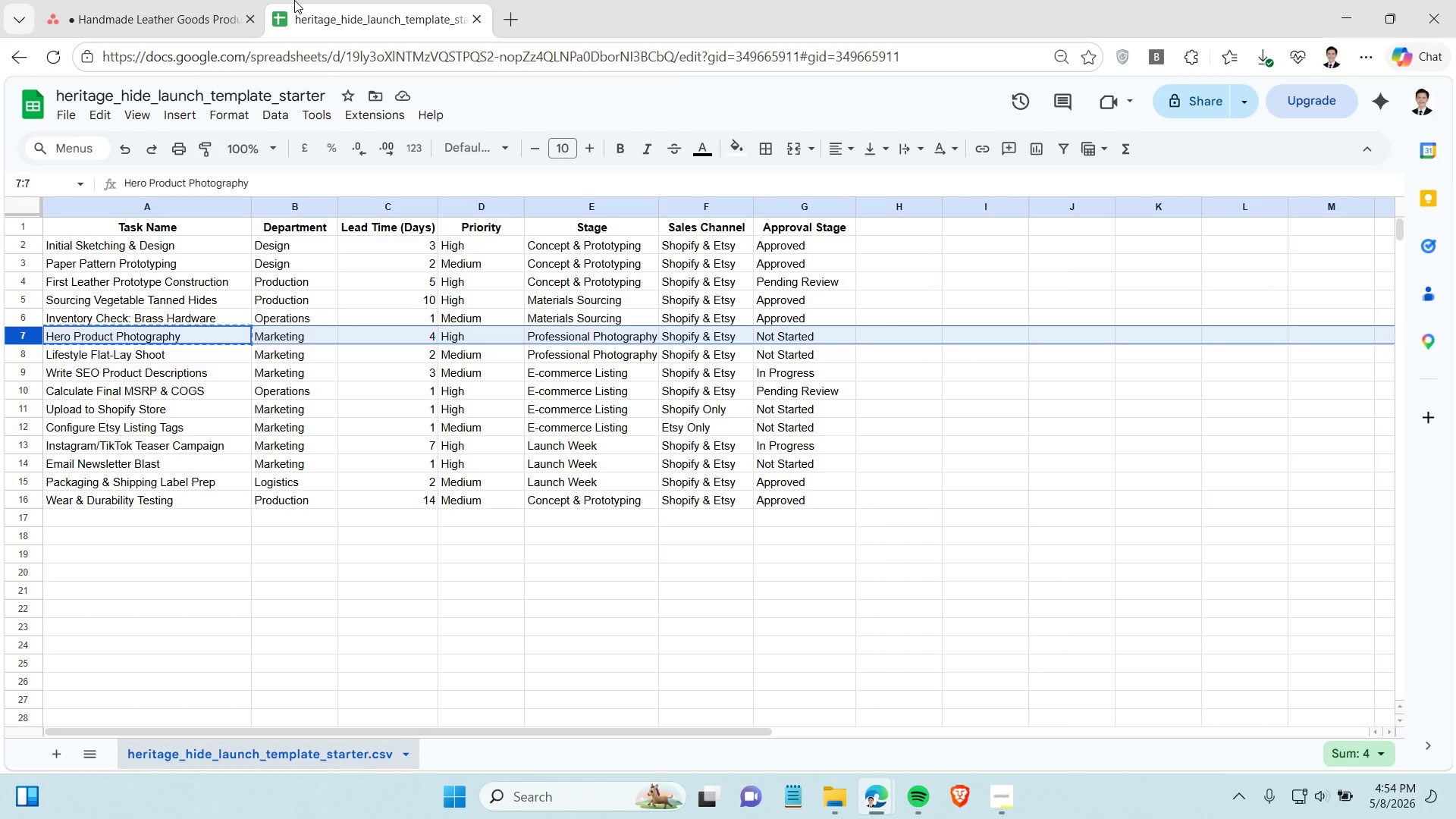 
left_click([176, 7])
 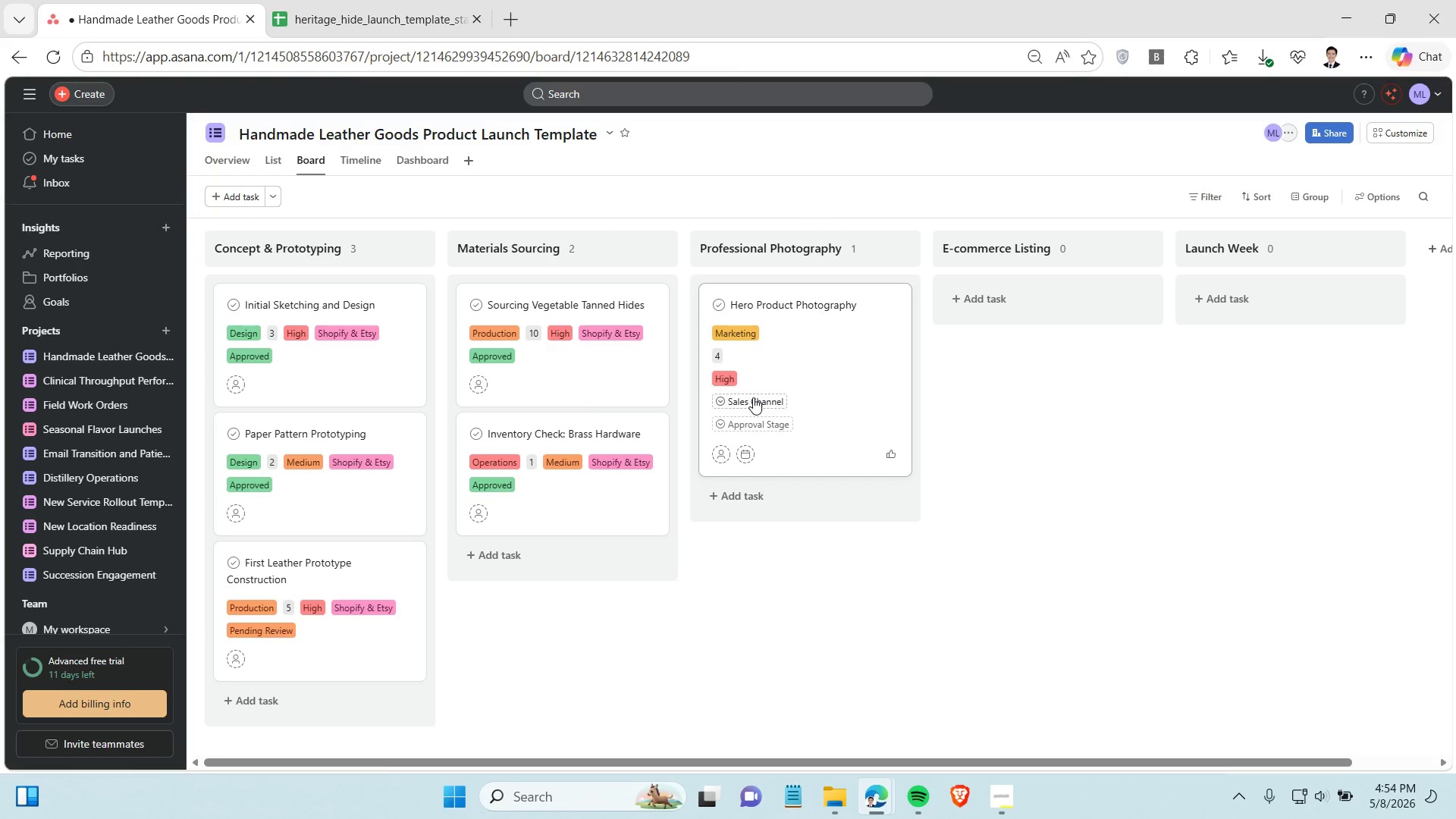 
left_click([753, 398])
 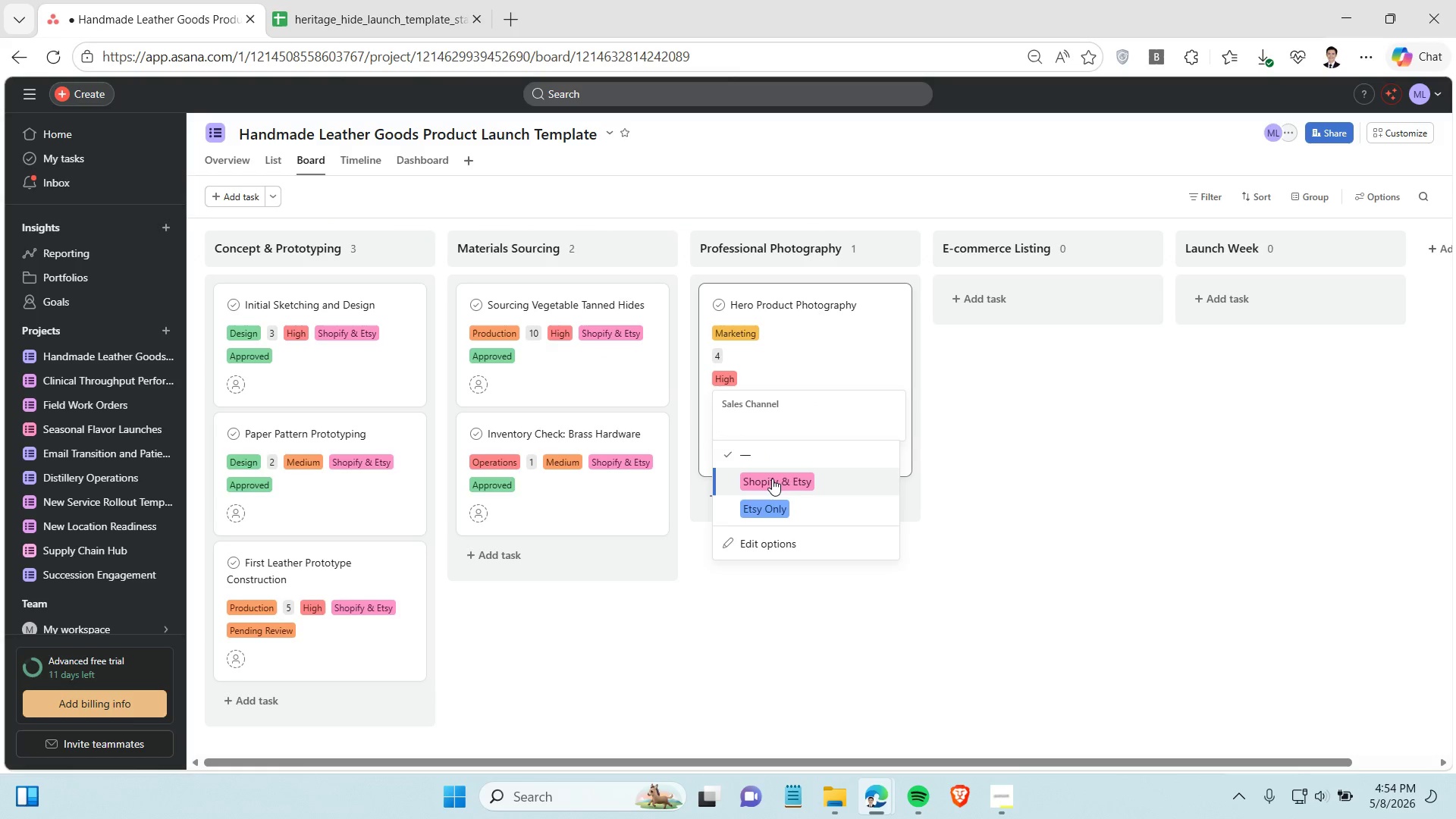 
left_click([771, 479])
 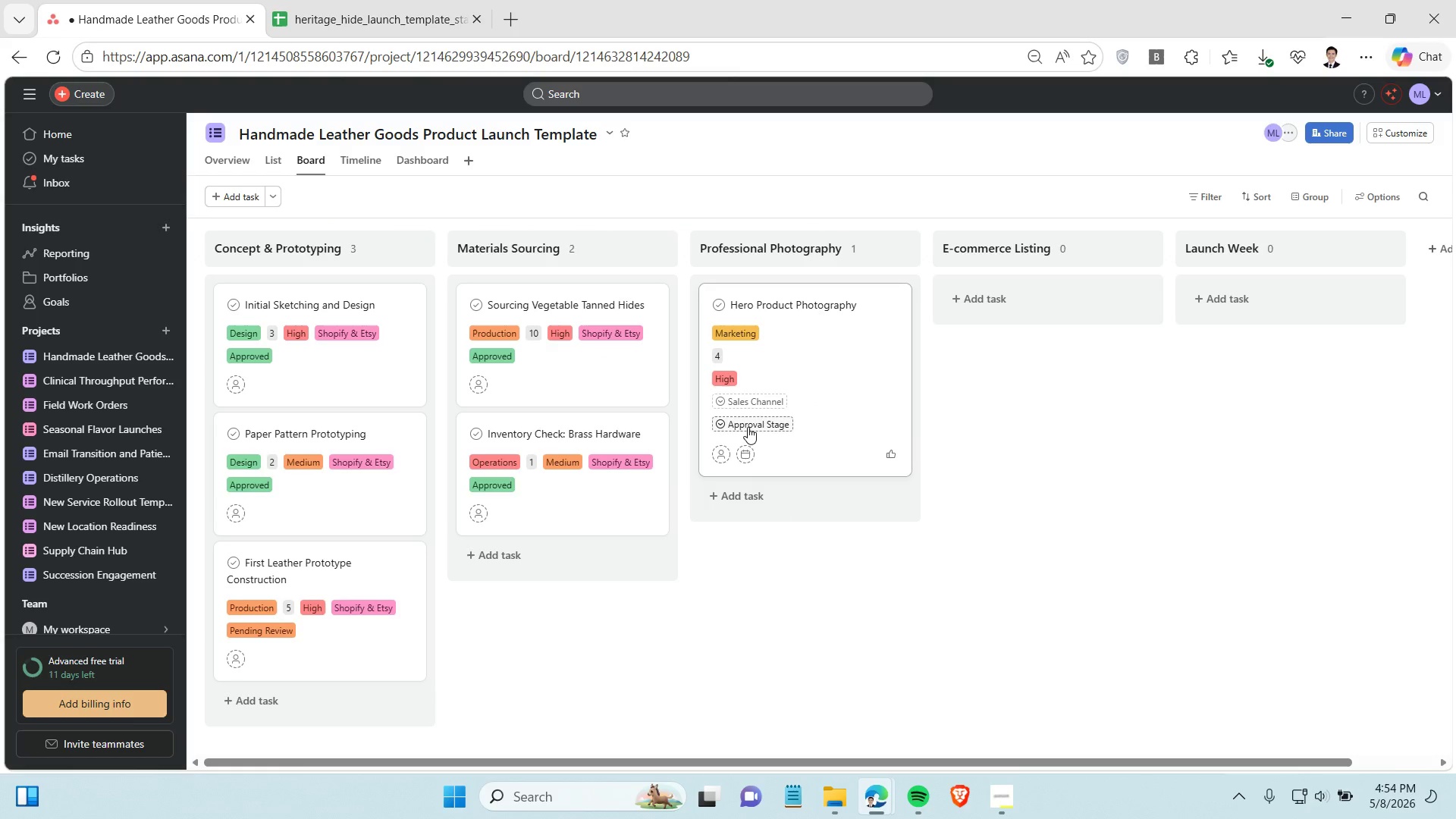 
left_click([748, 427])
 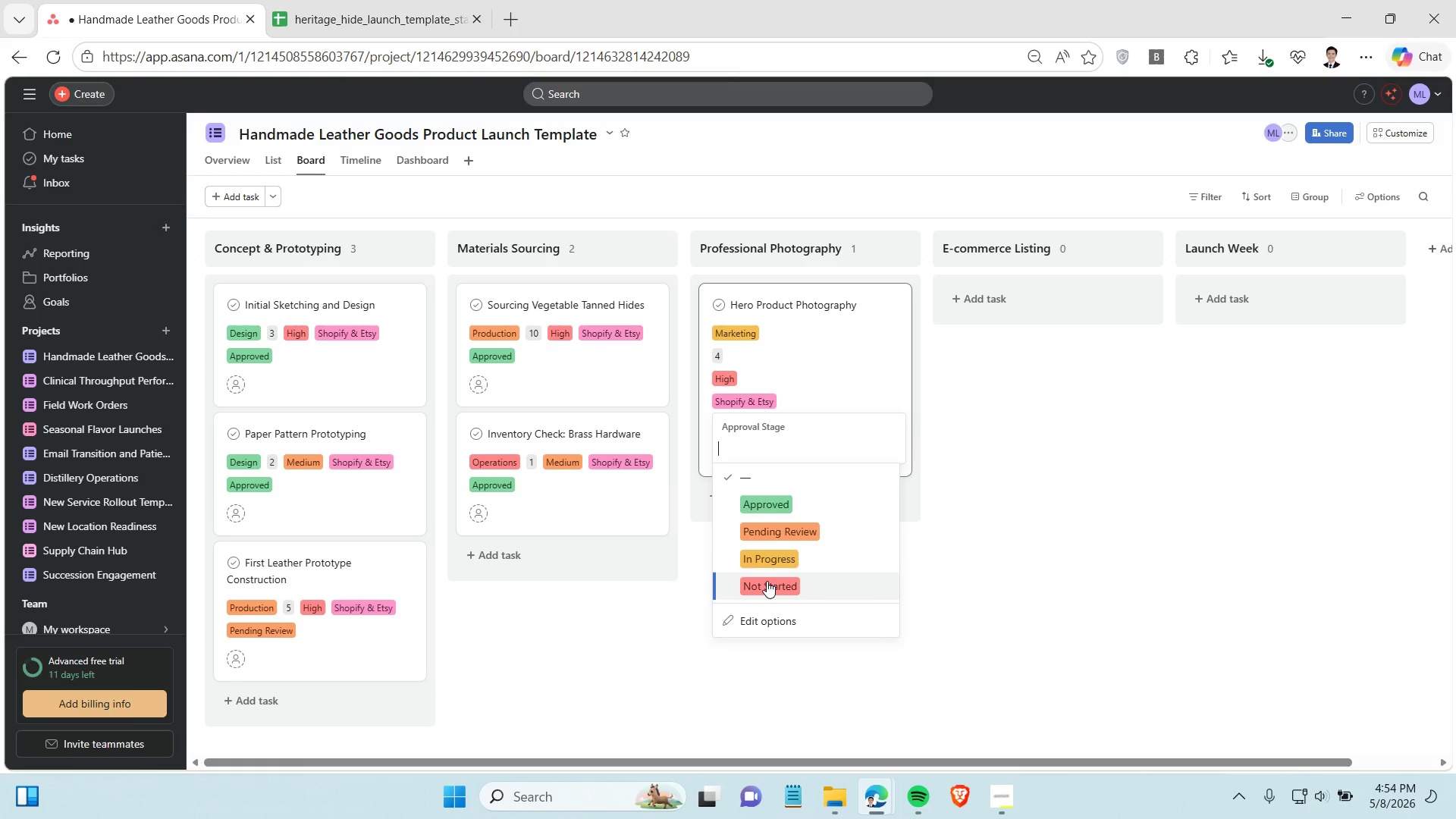 
left_click([767, 581])
 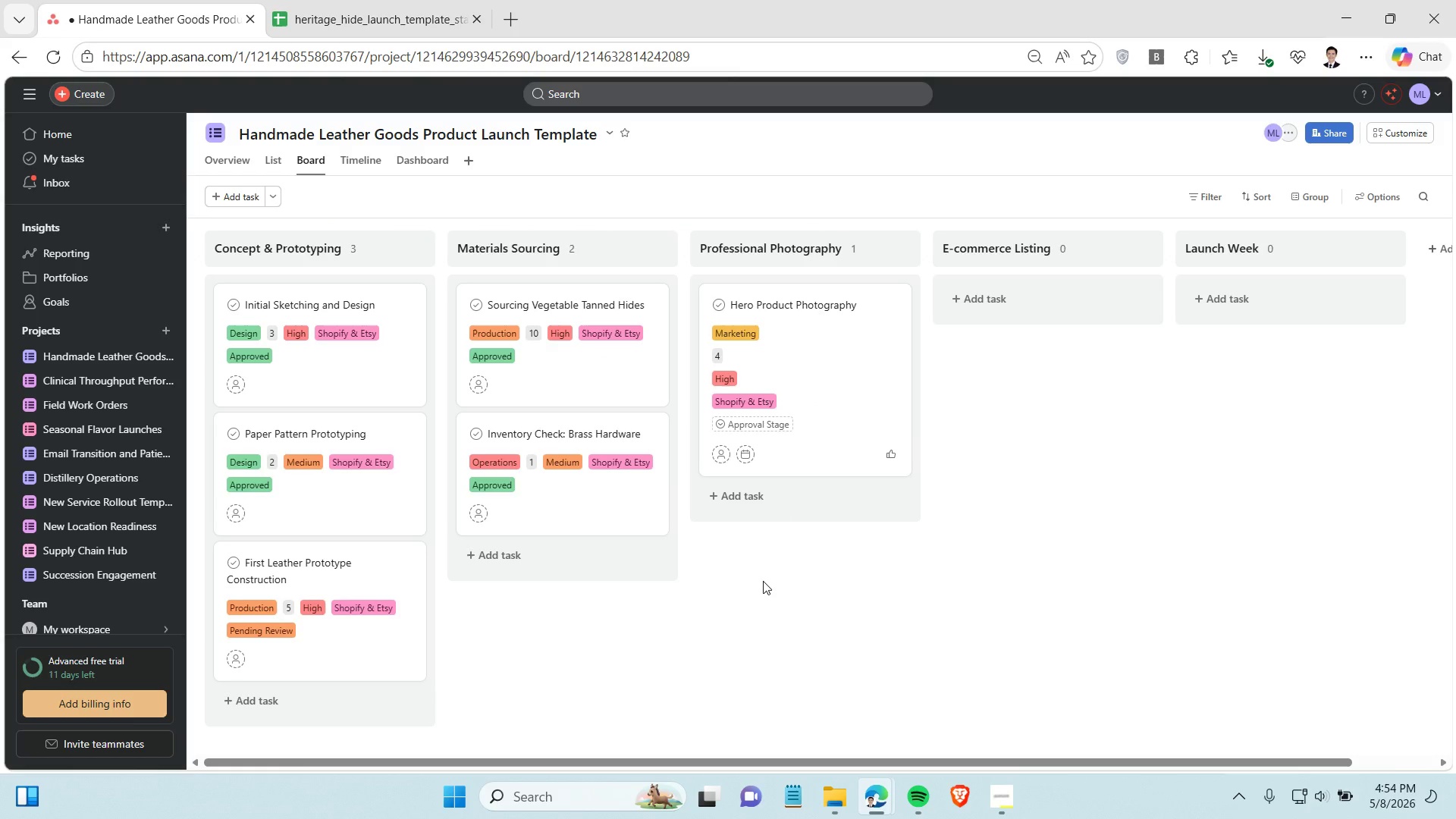 
left_click([763, 581])
 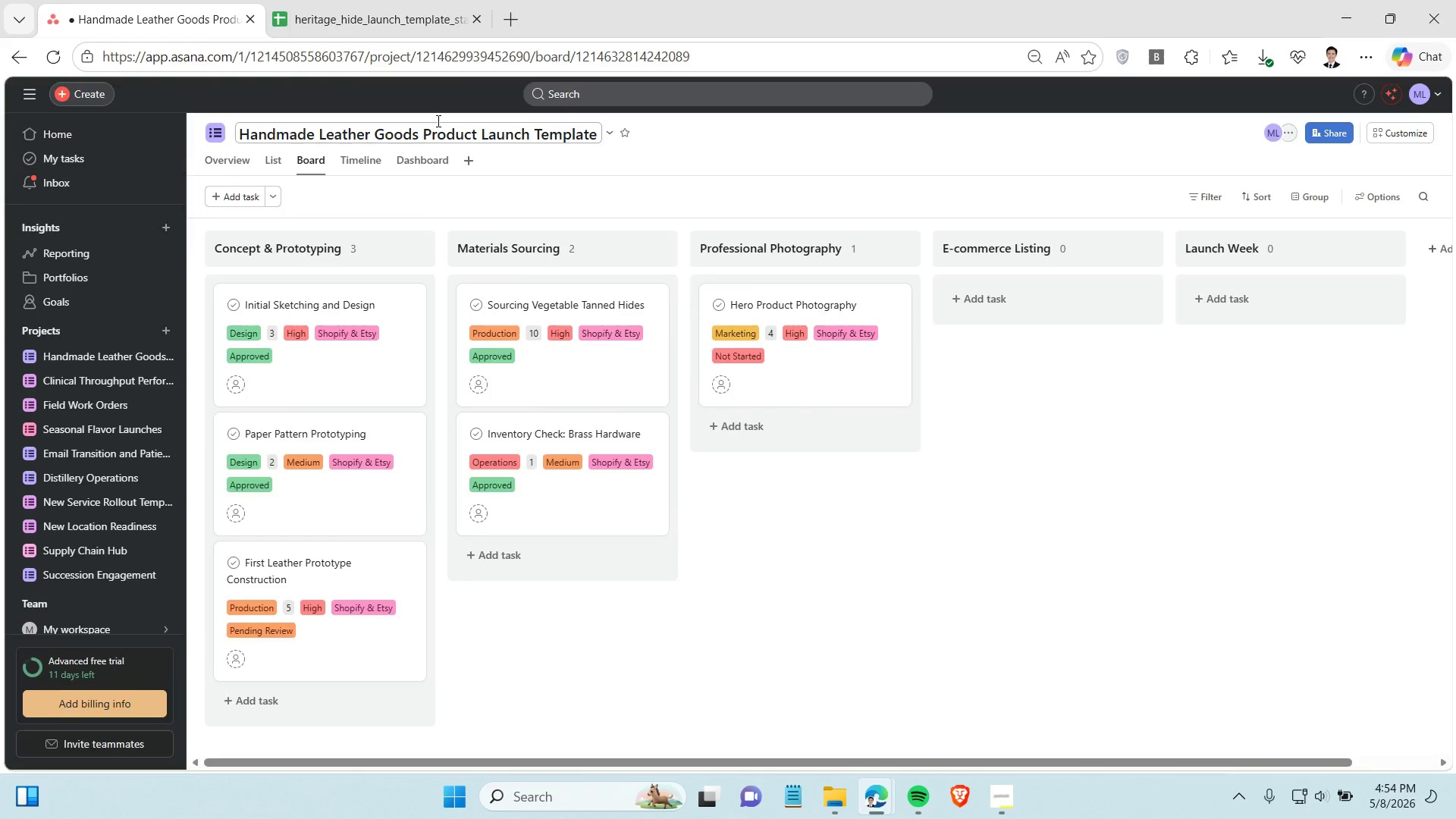 
left_click([391, 30])
 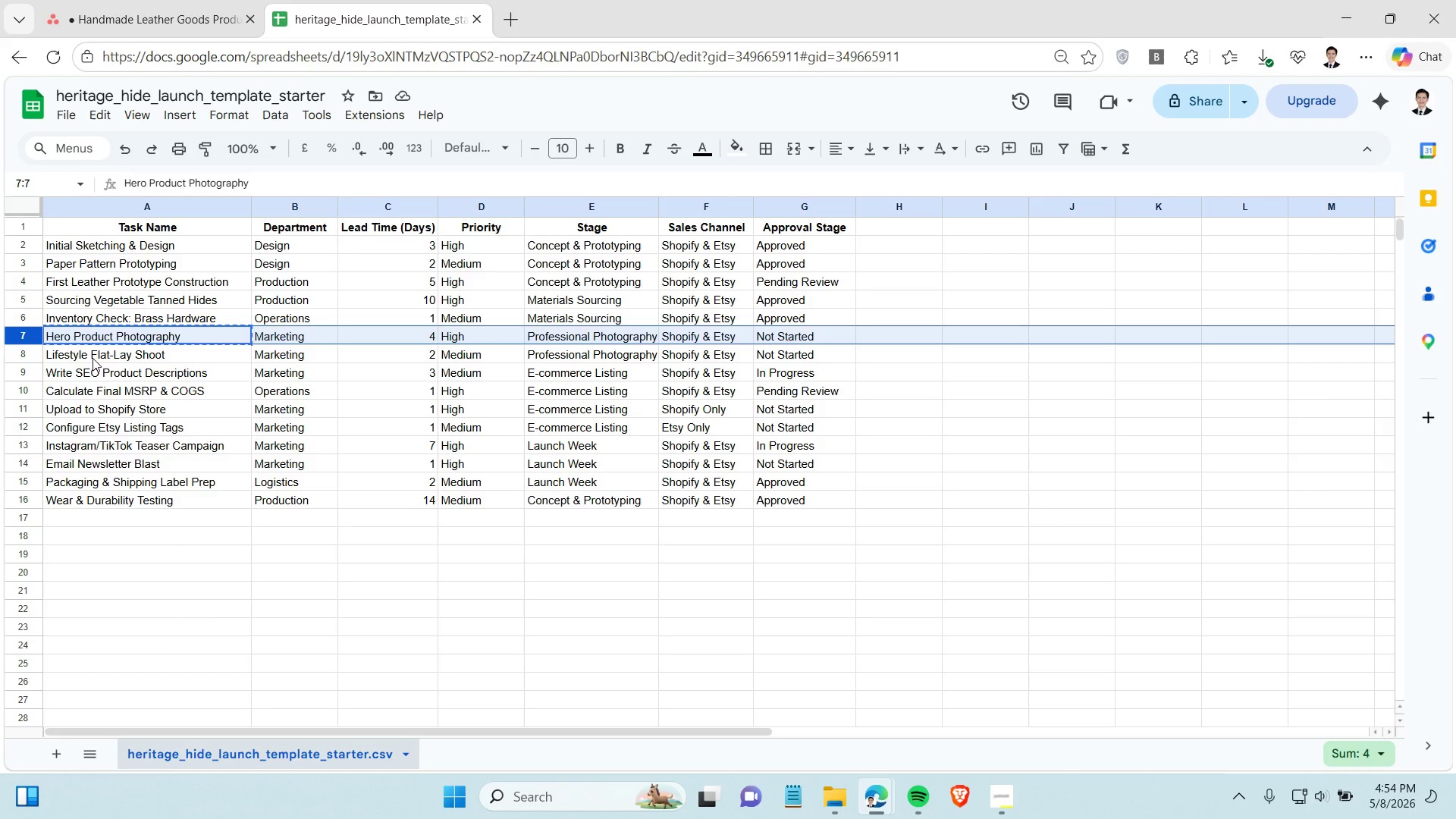 
left_click([93, 358])
 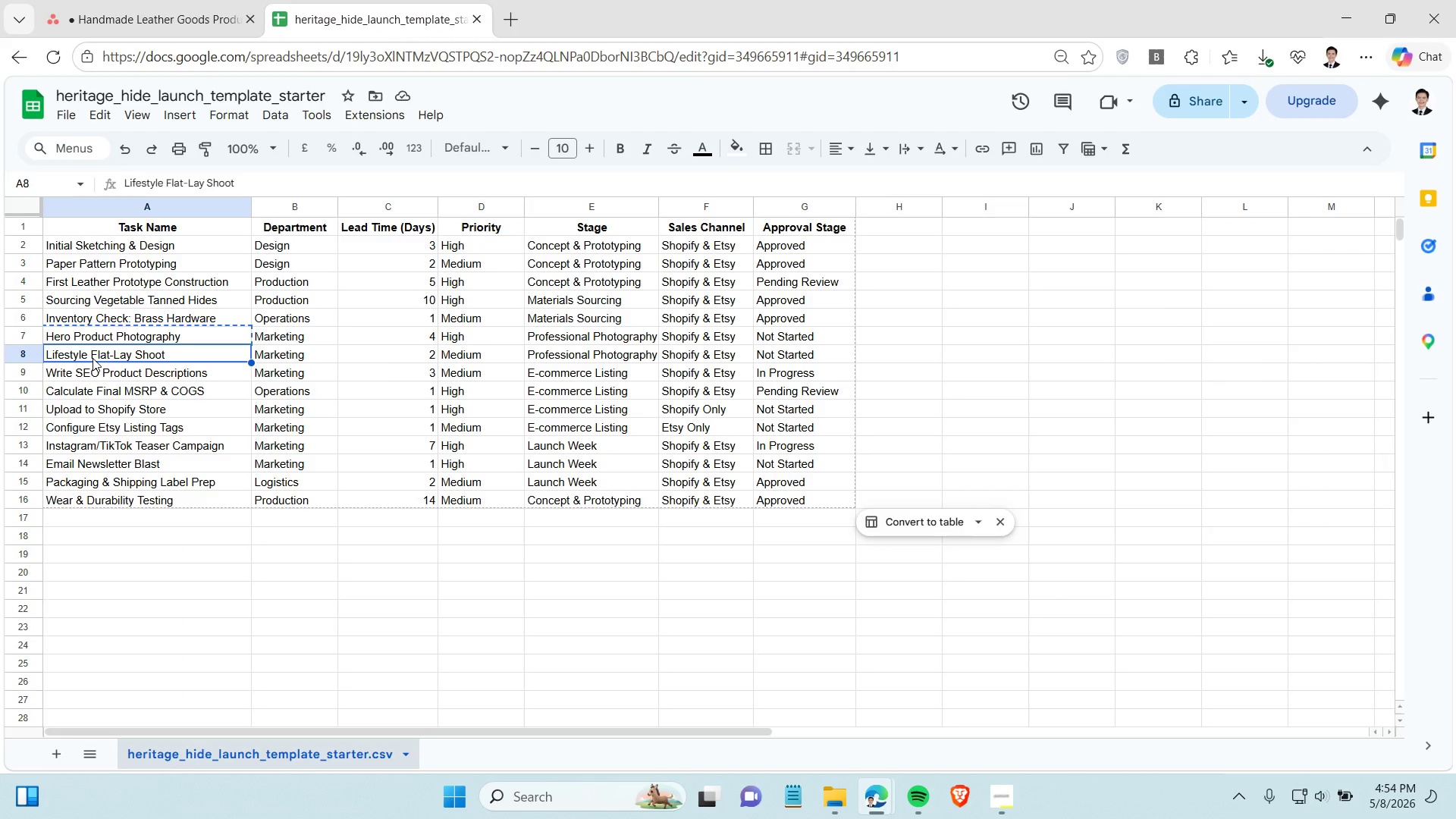 
key(Control+C)
 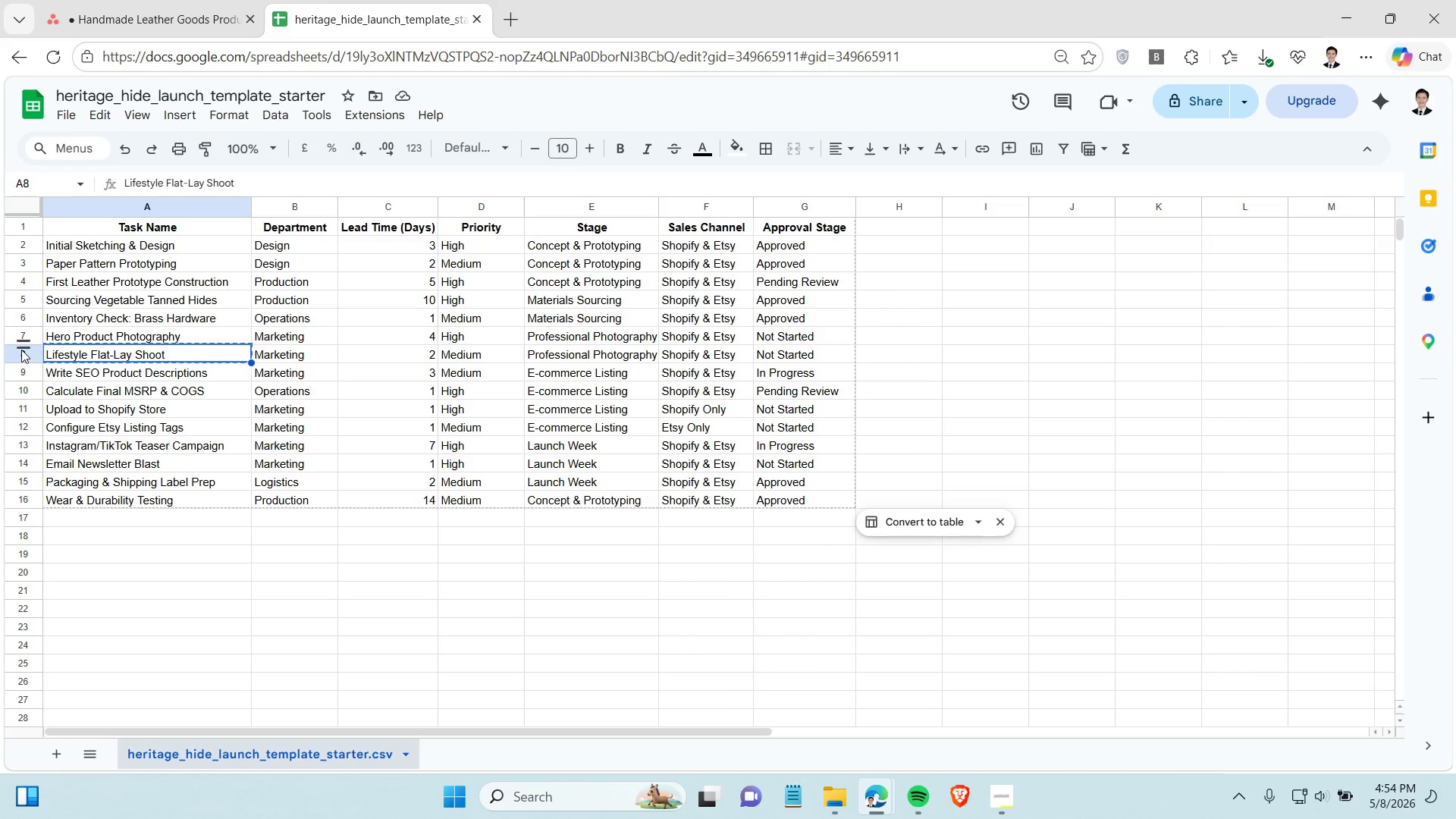 
left_click([21, 350])
 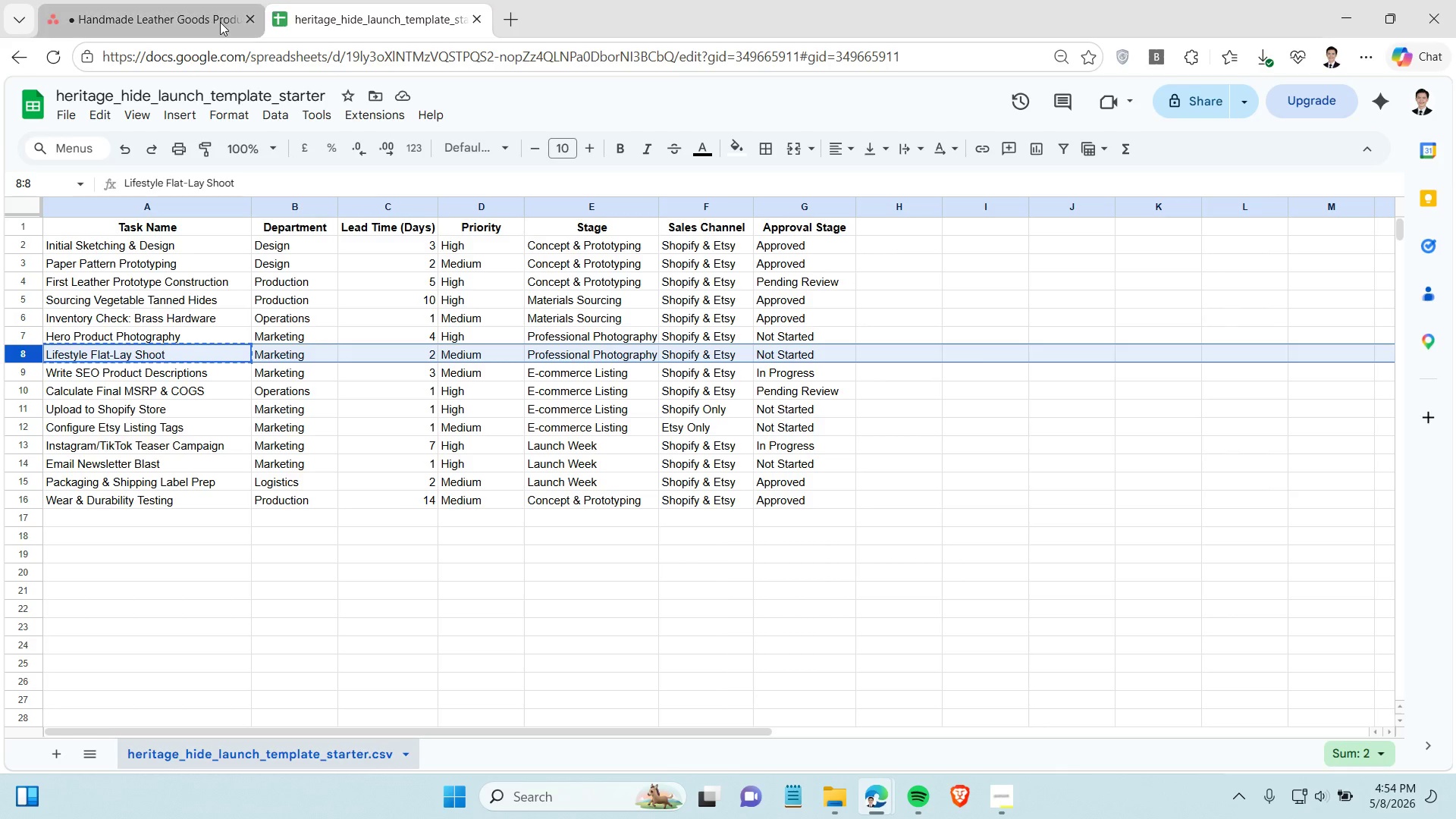 
left_click([212, 12])
 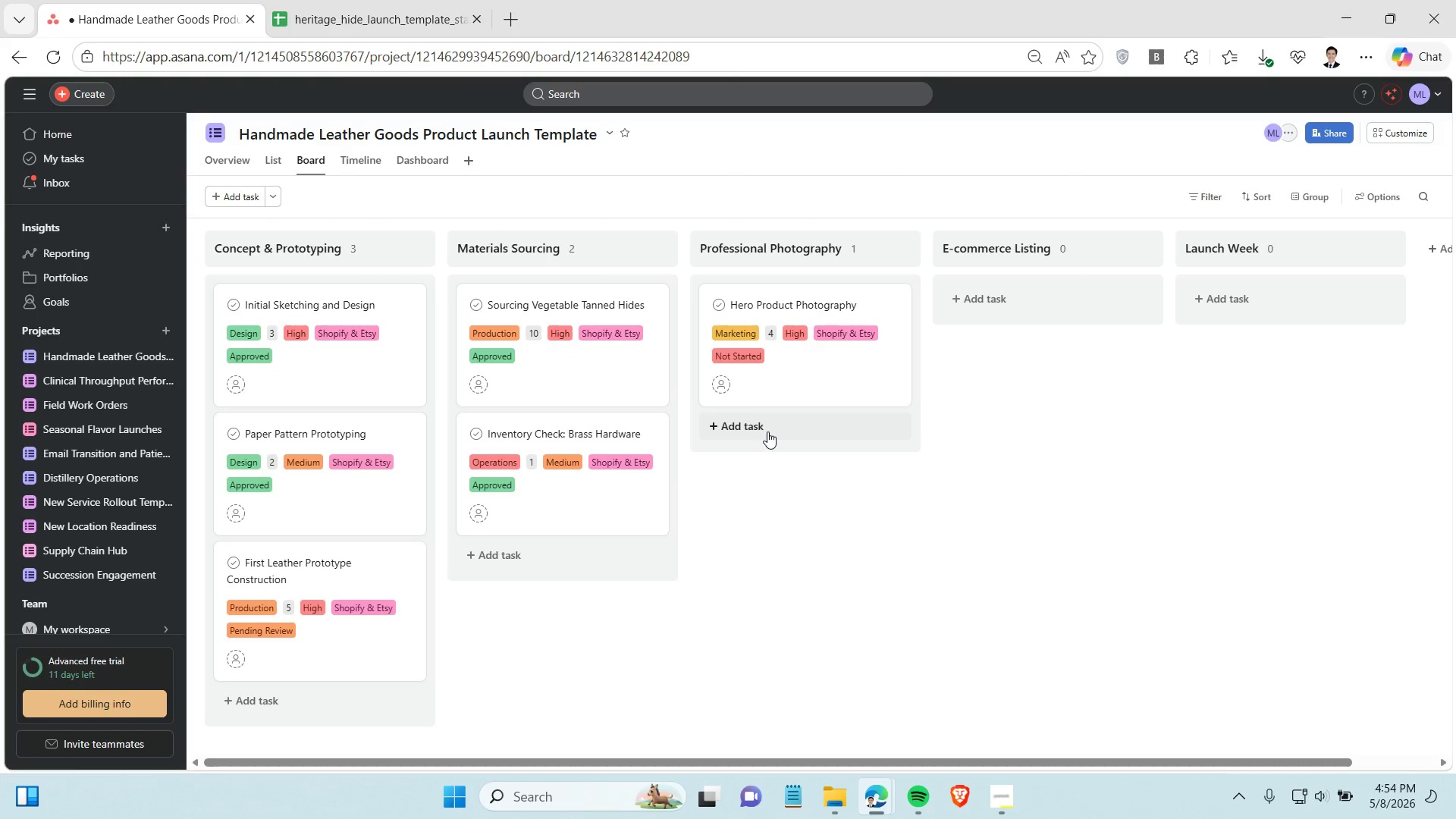 
left_click([761, 431])
 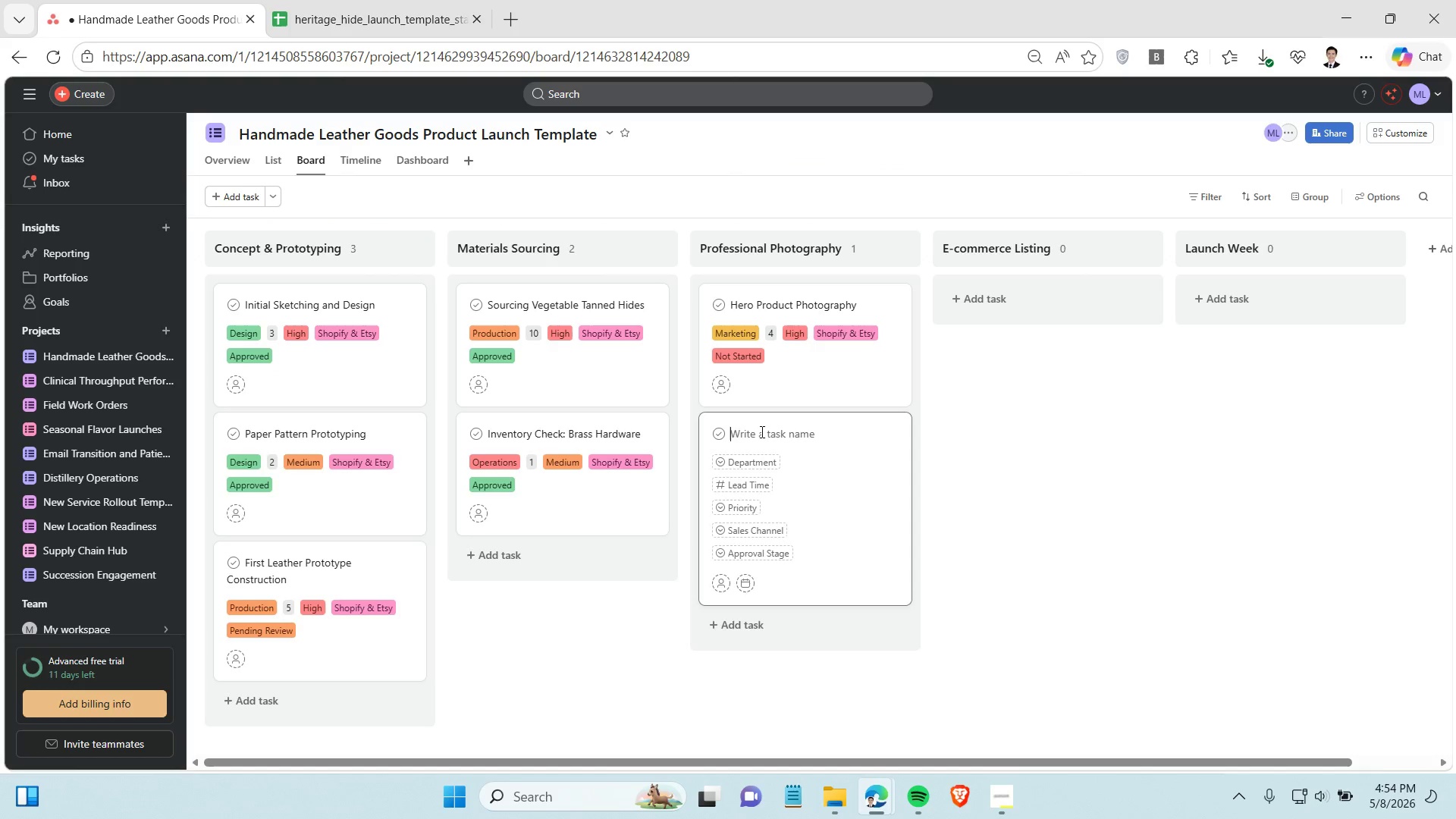 
key(Control+V)
 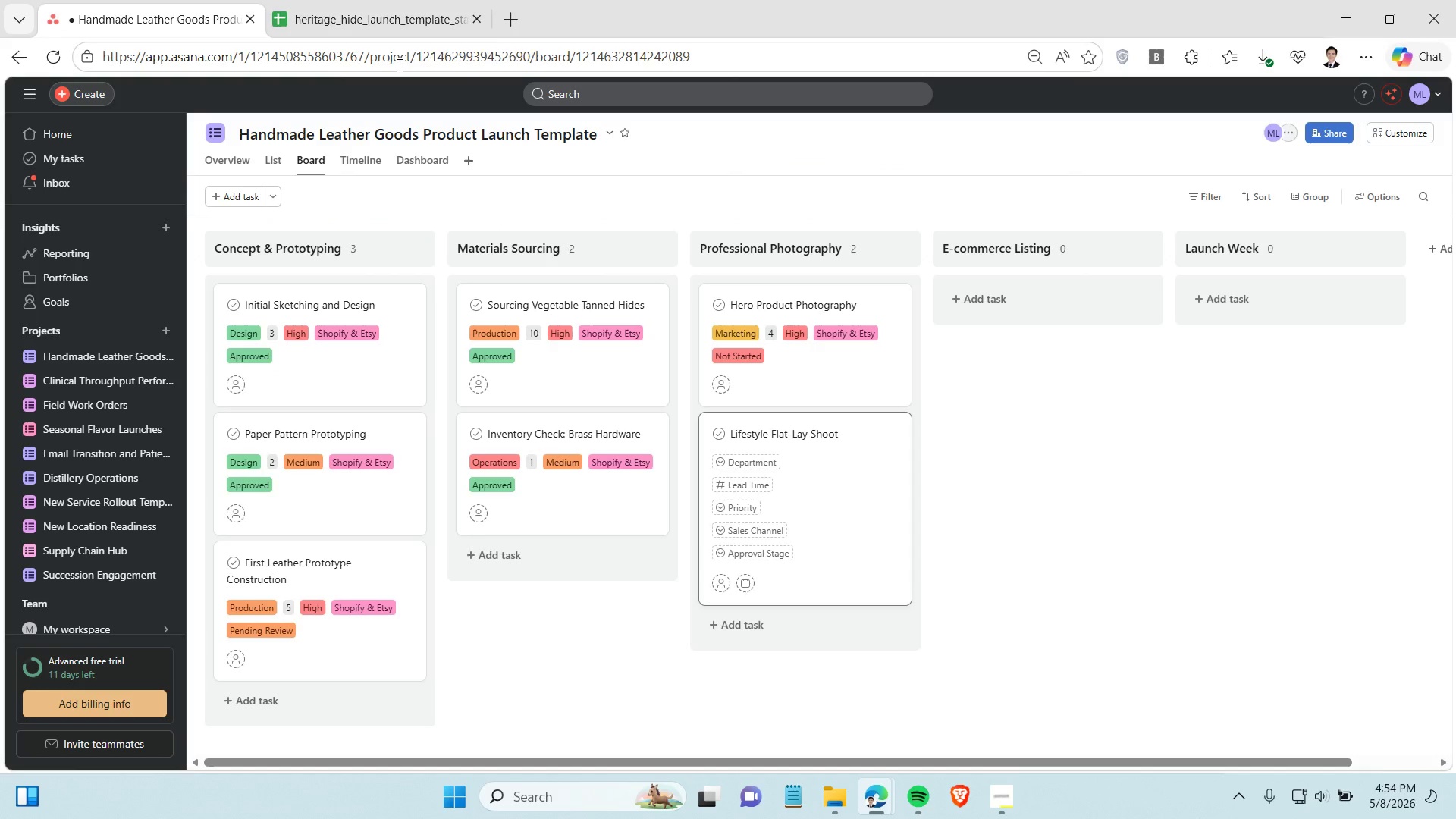 
left_click([361, 0])
 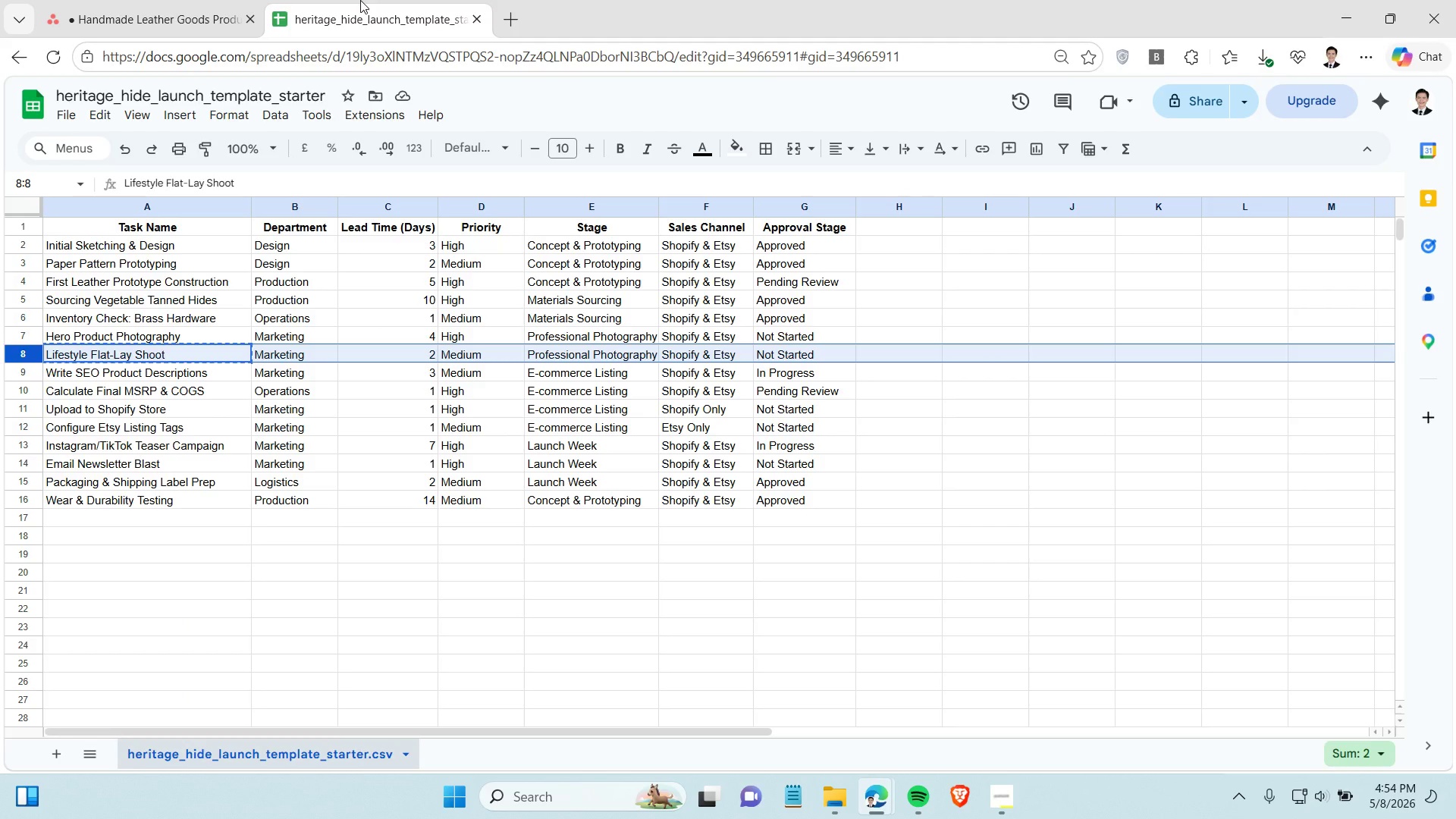 
left_click([178, 5])
 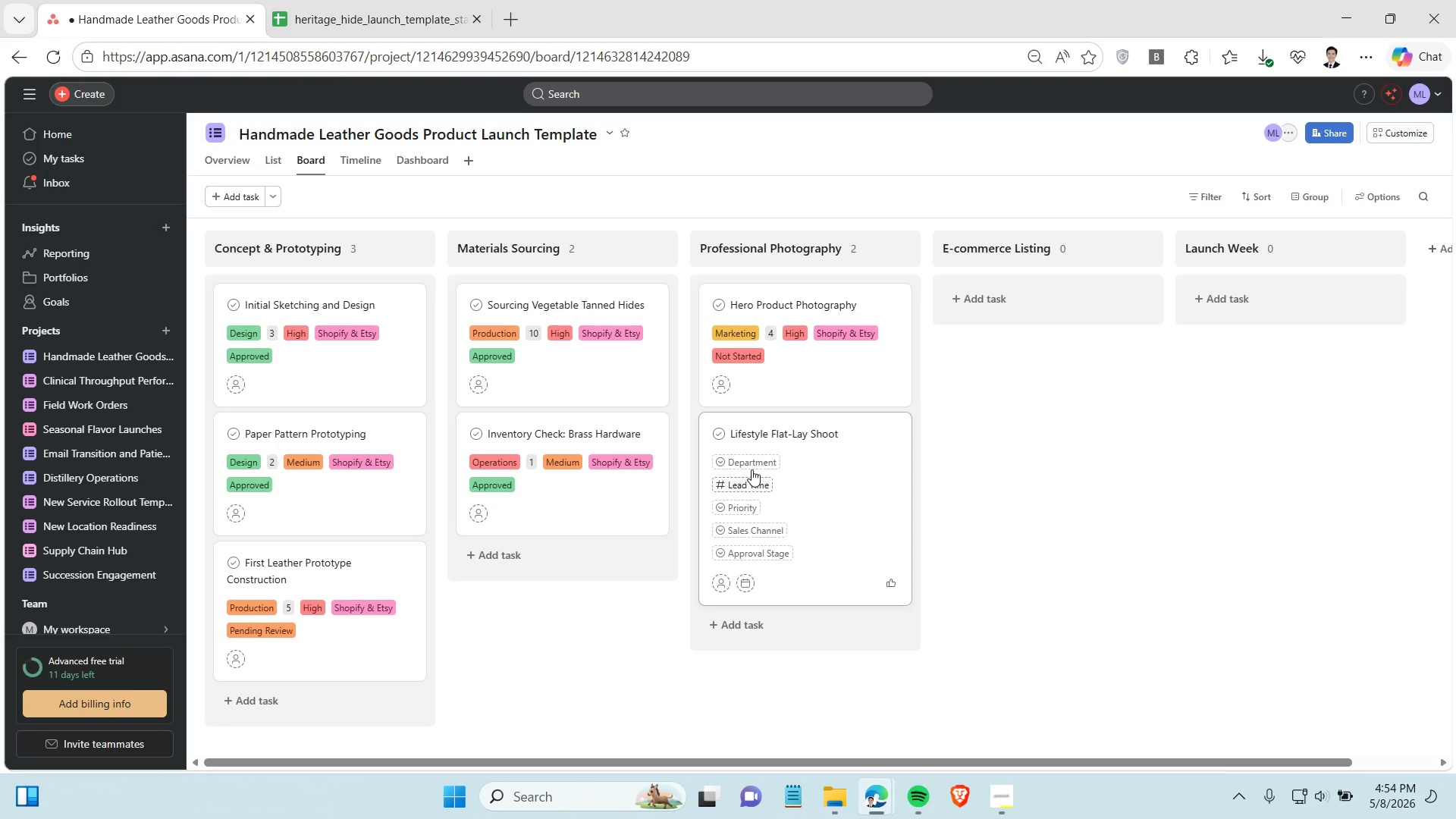 
left_click([746, 463])
 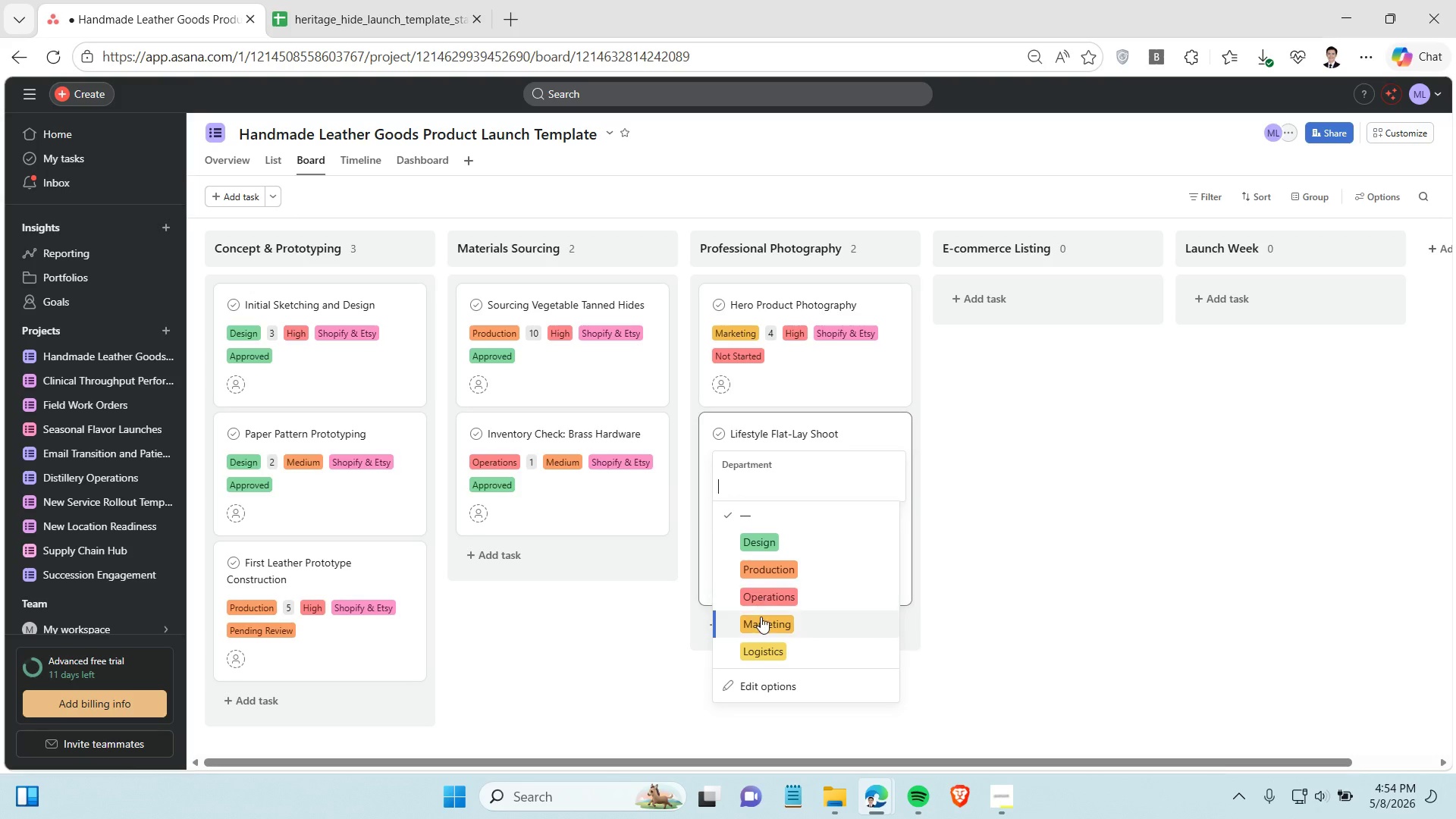 
left_click([761, 625])
 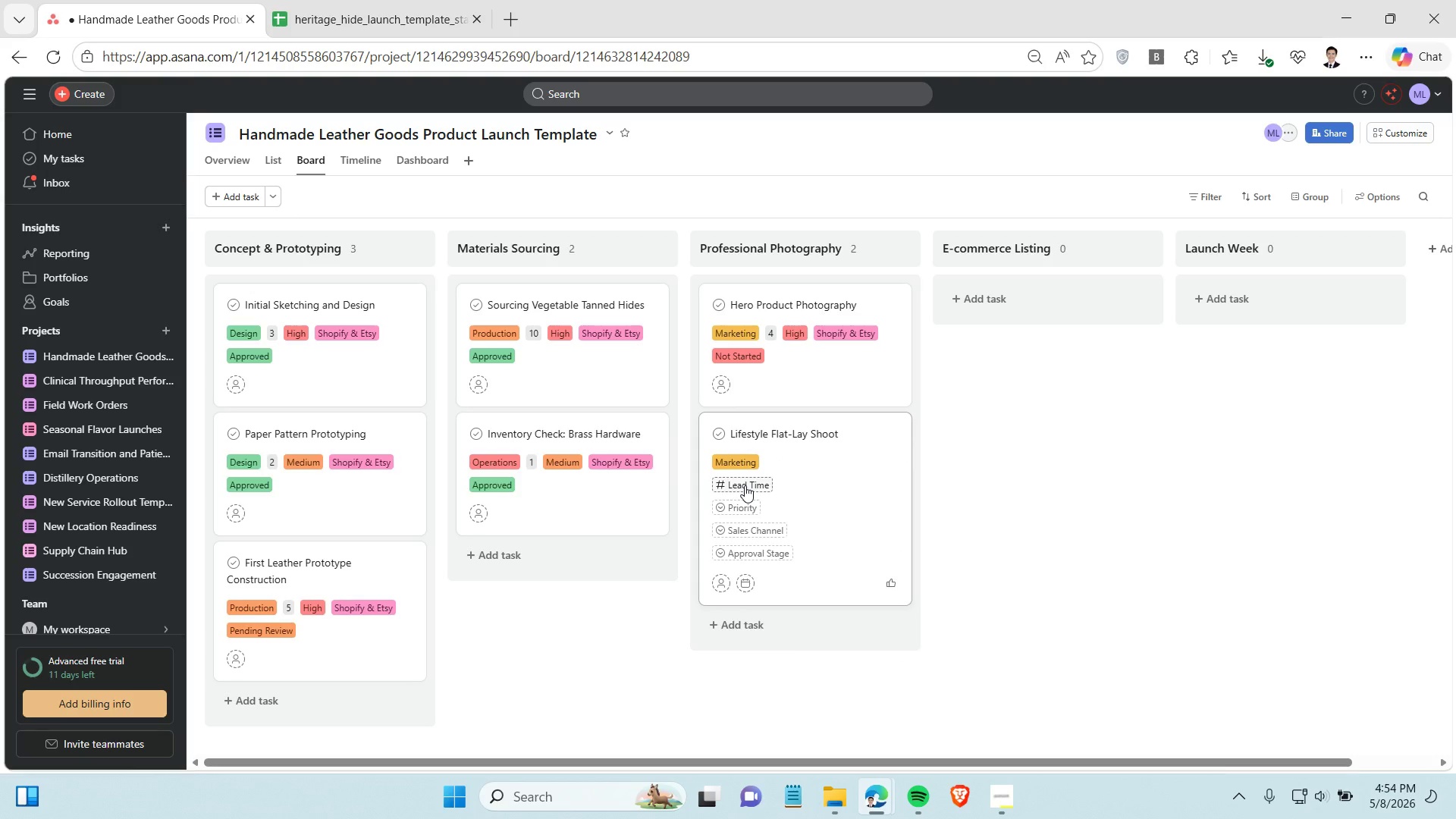 
left_click([745, 485])
 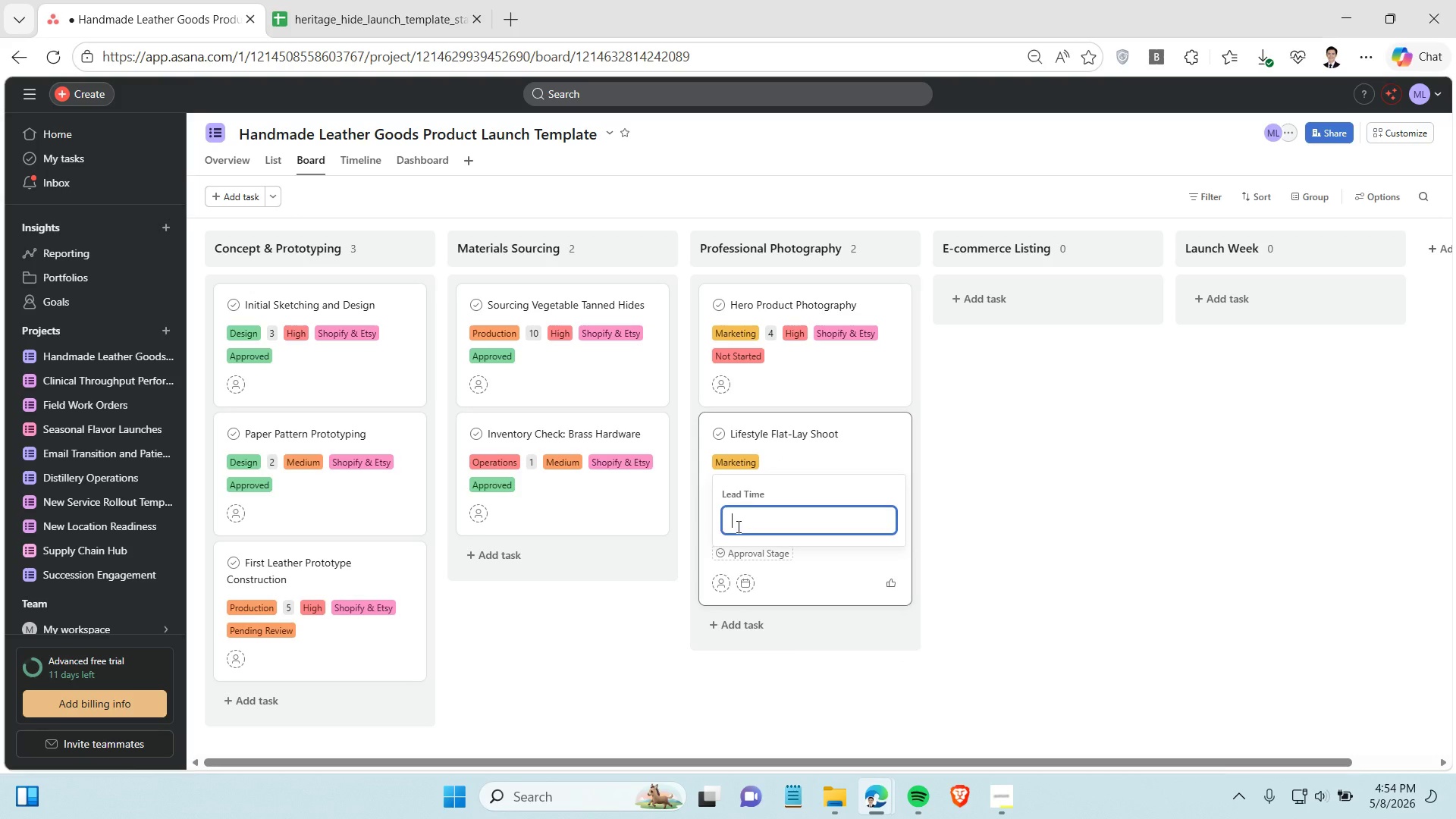 
key(2)
 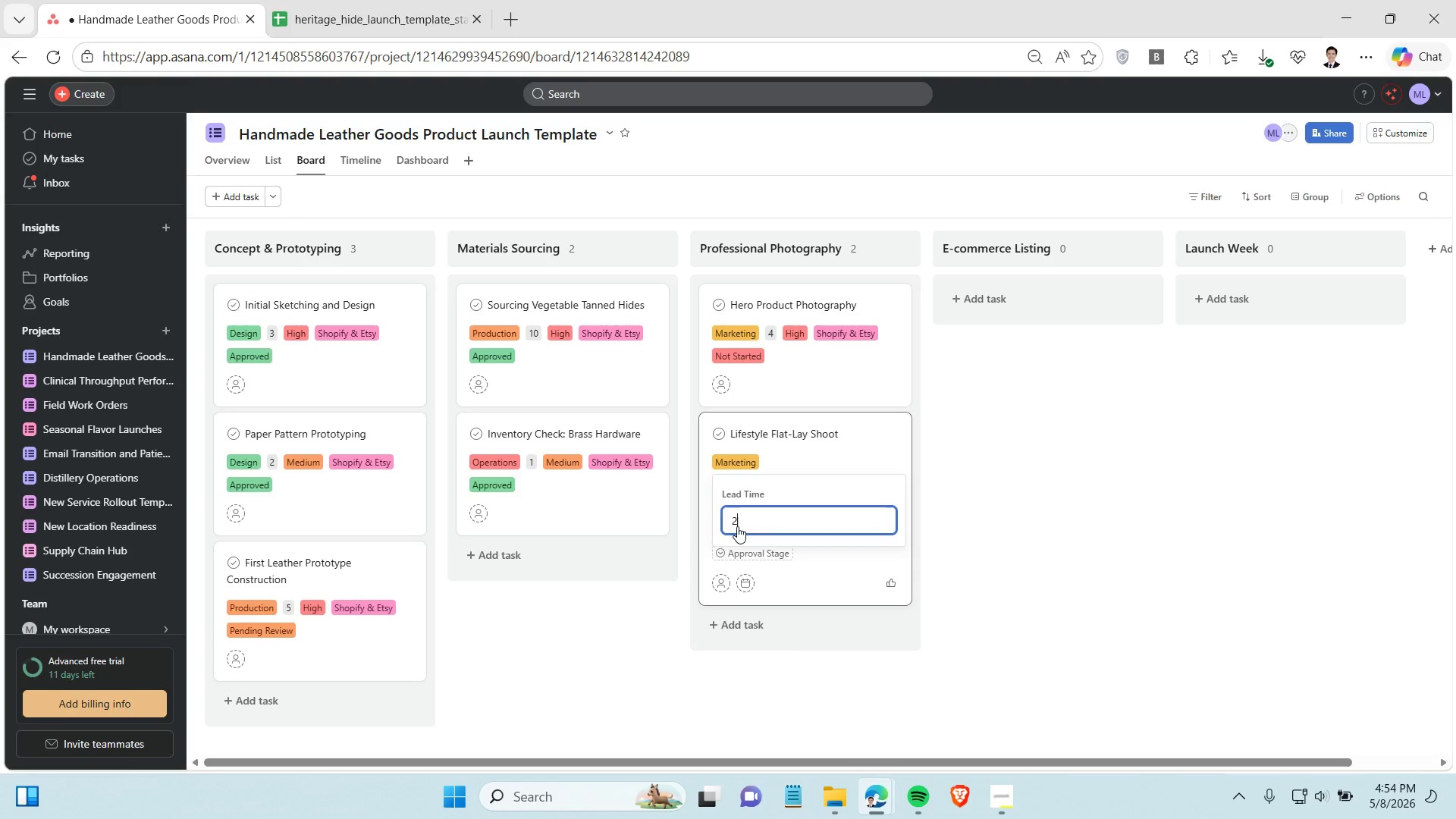 
key(Enter)
 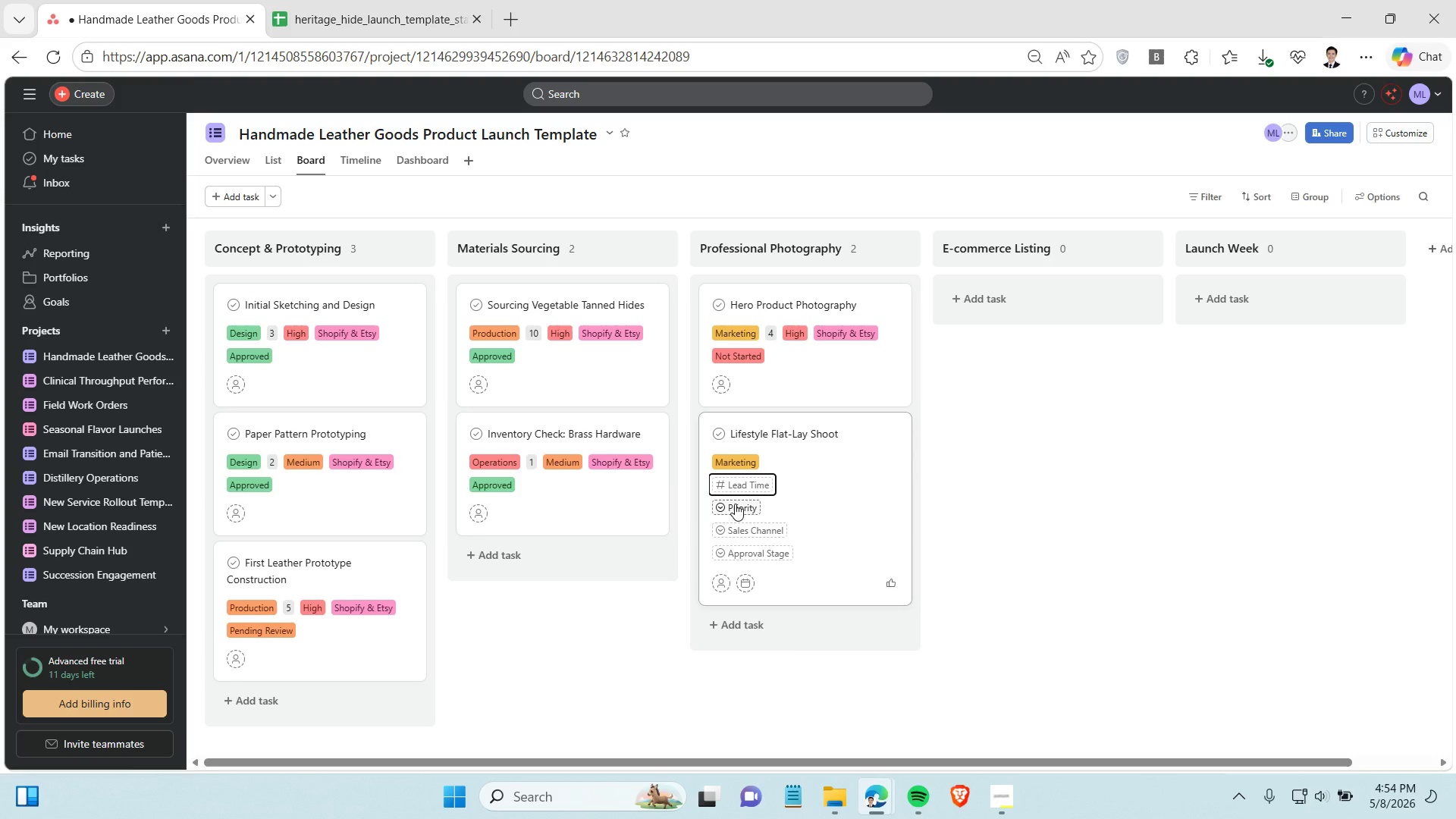 
left_click([735, 504])
 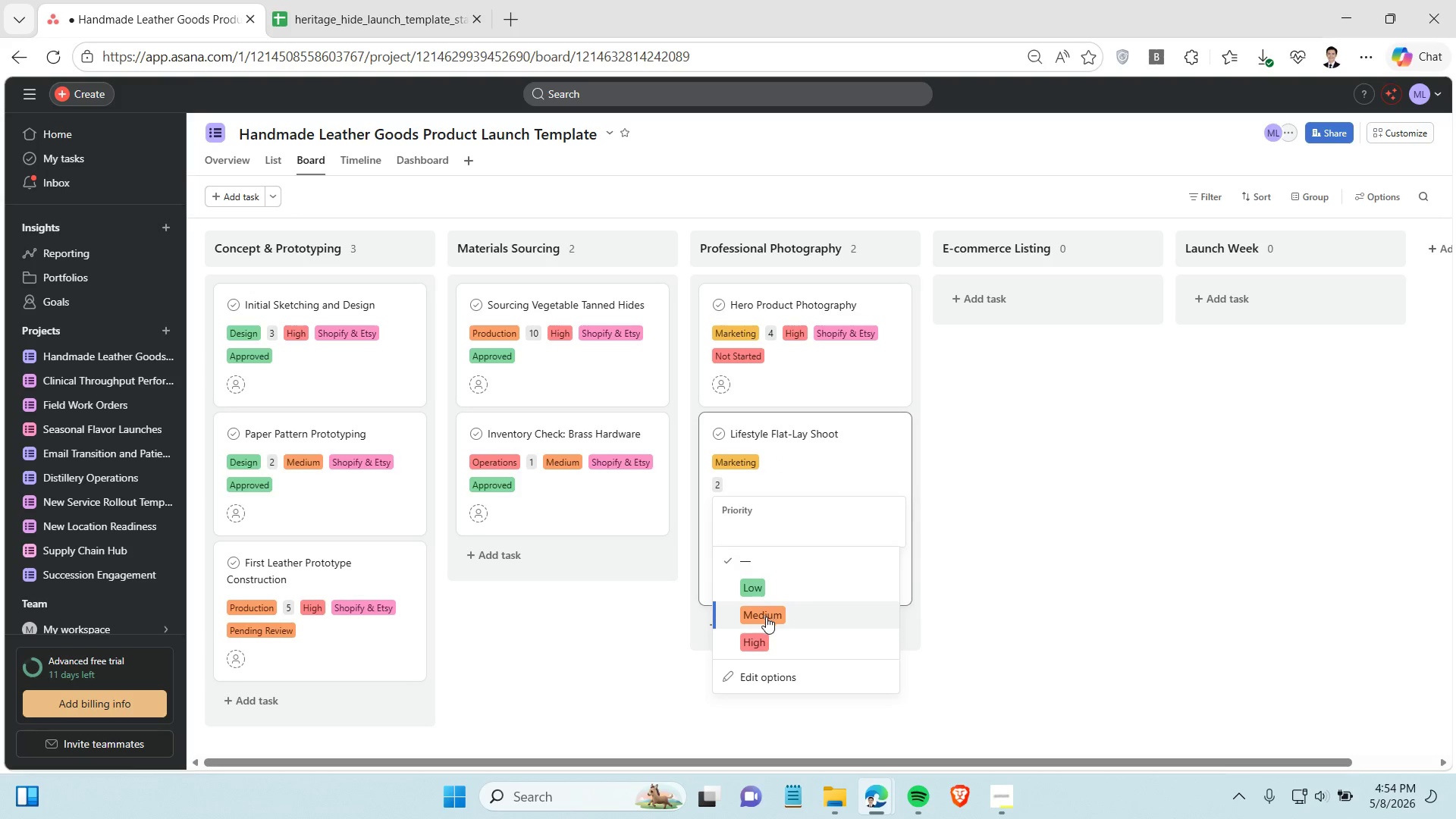 
left_click([766, 617])
 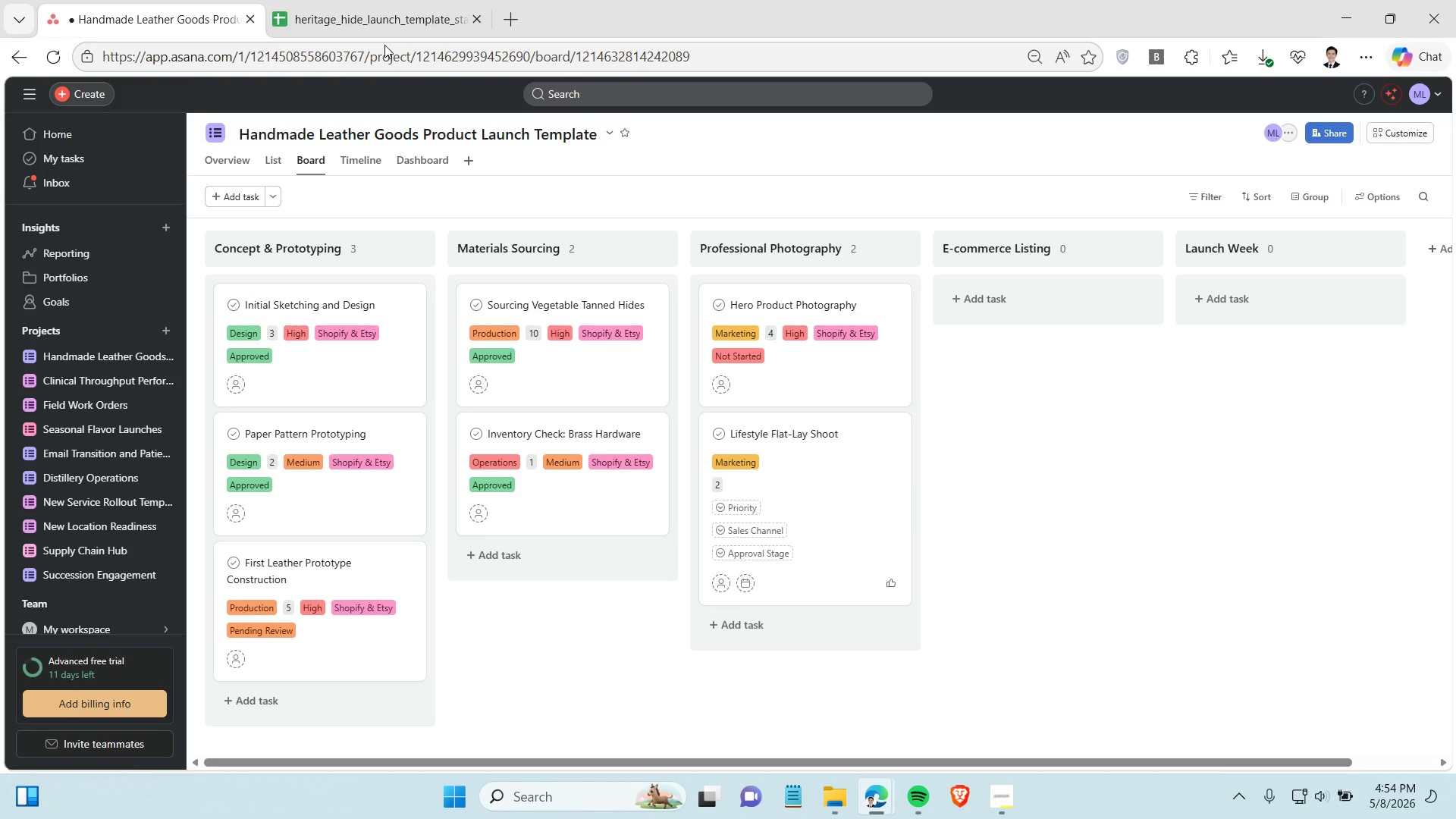 
left_click([387, 30])
 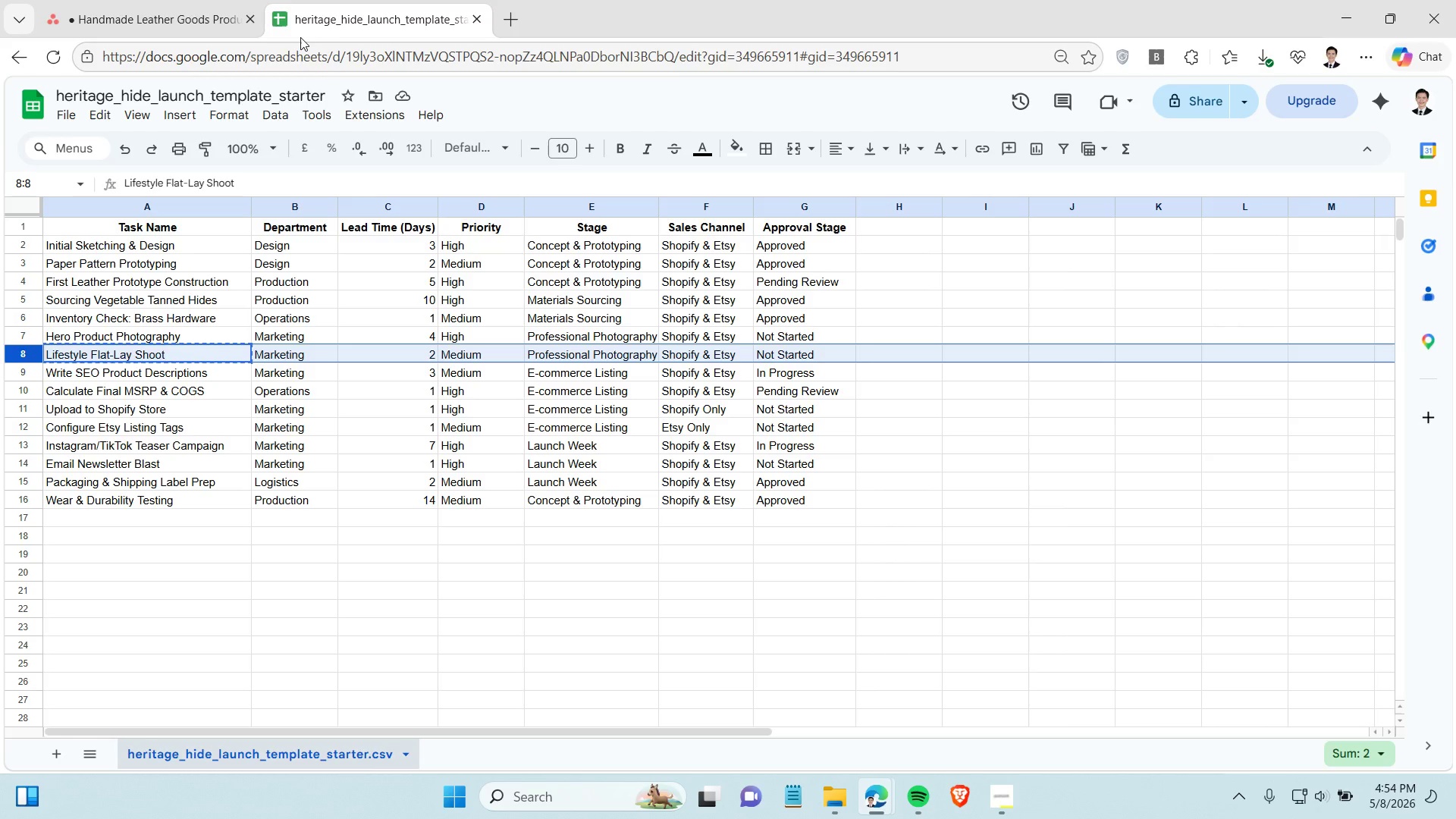 
left_click([109, 0])
 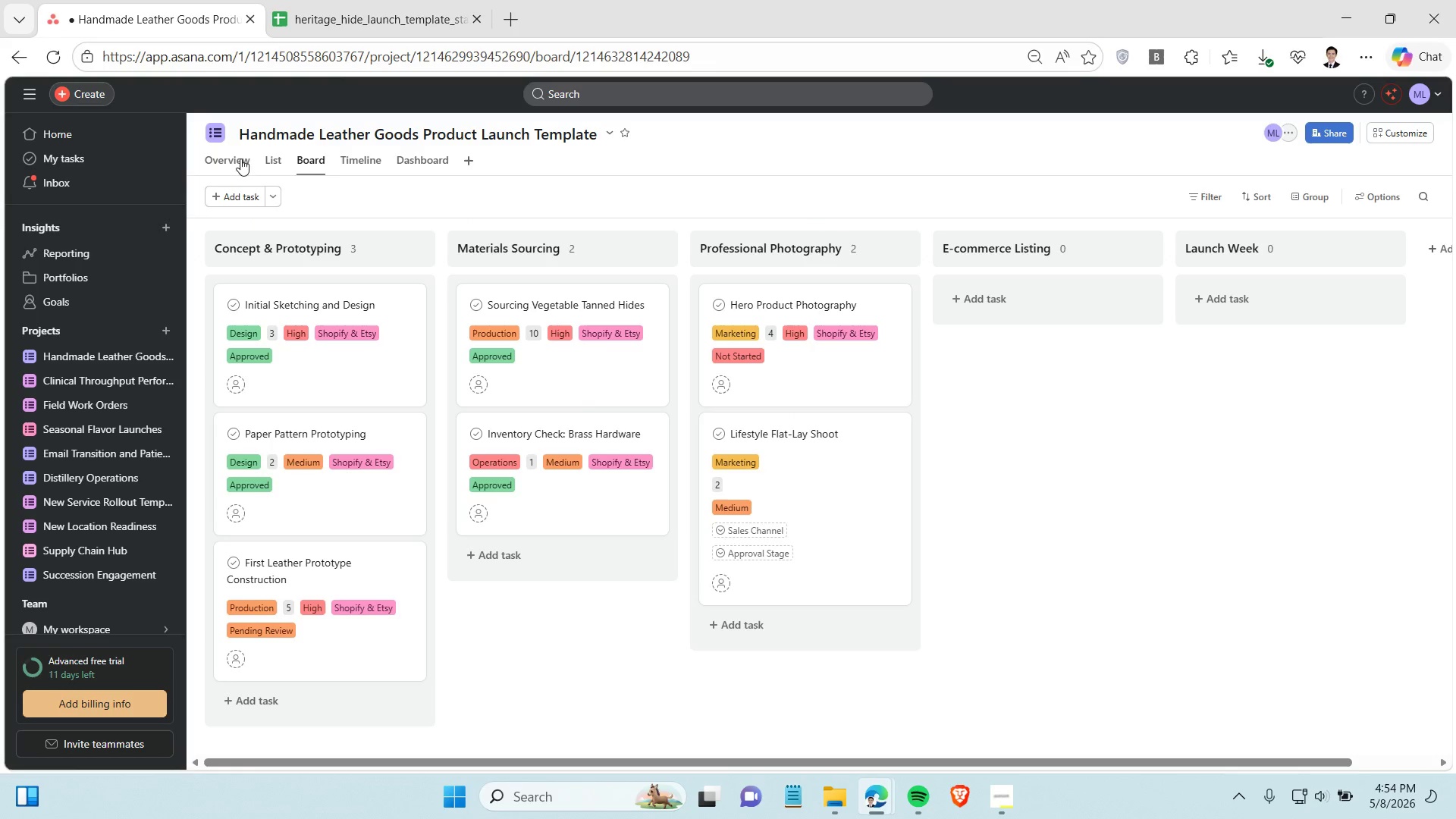 
left_click([751, 534])
 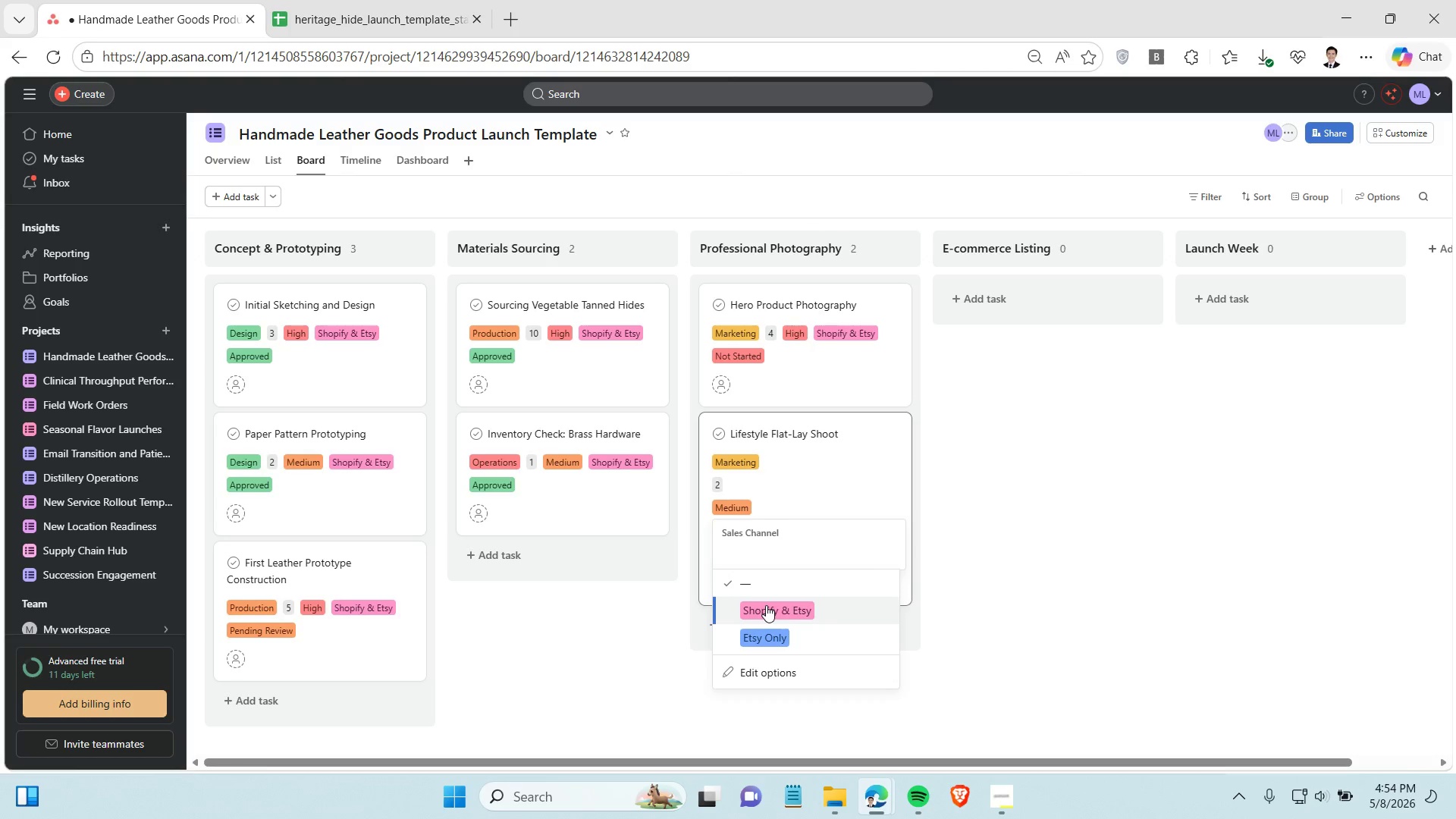 
left_click([766, 605])
 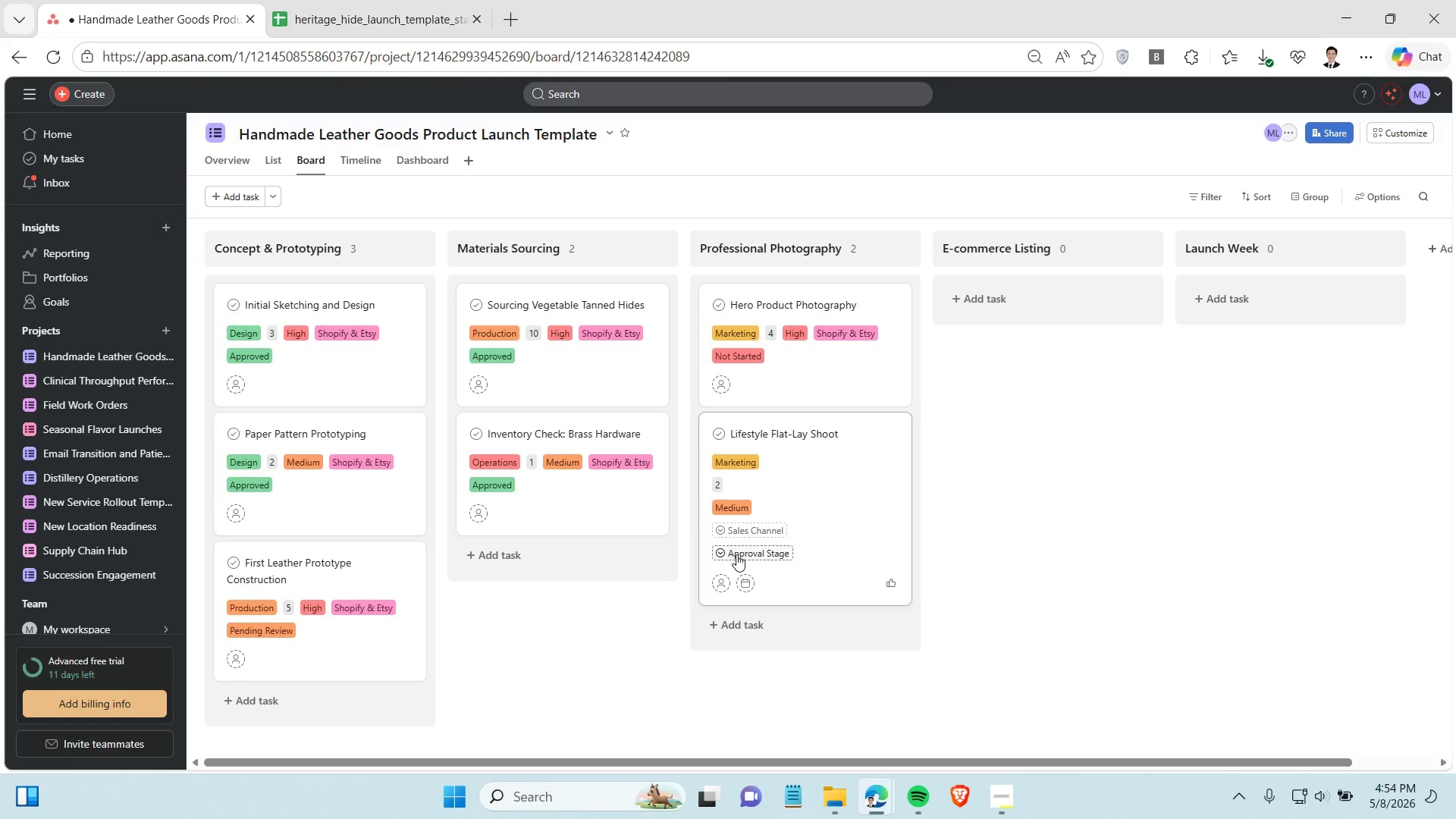 
left_click([736, 554])
 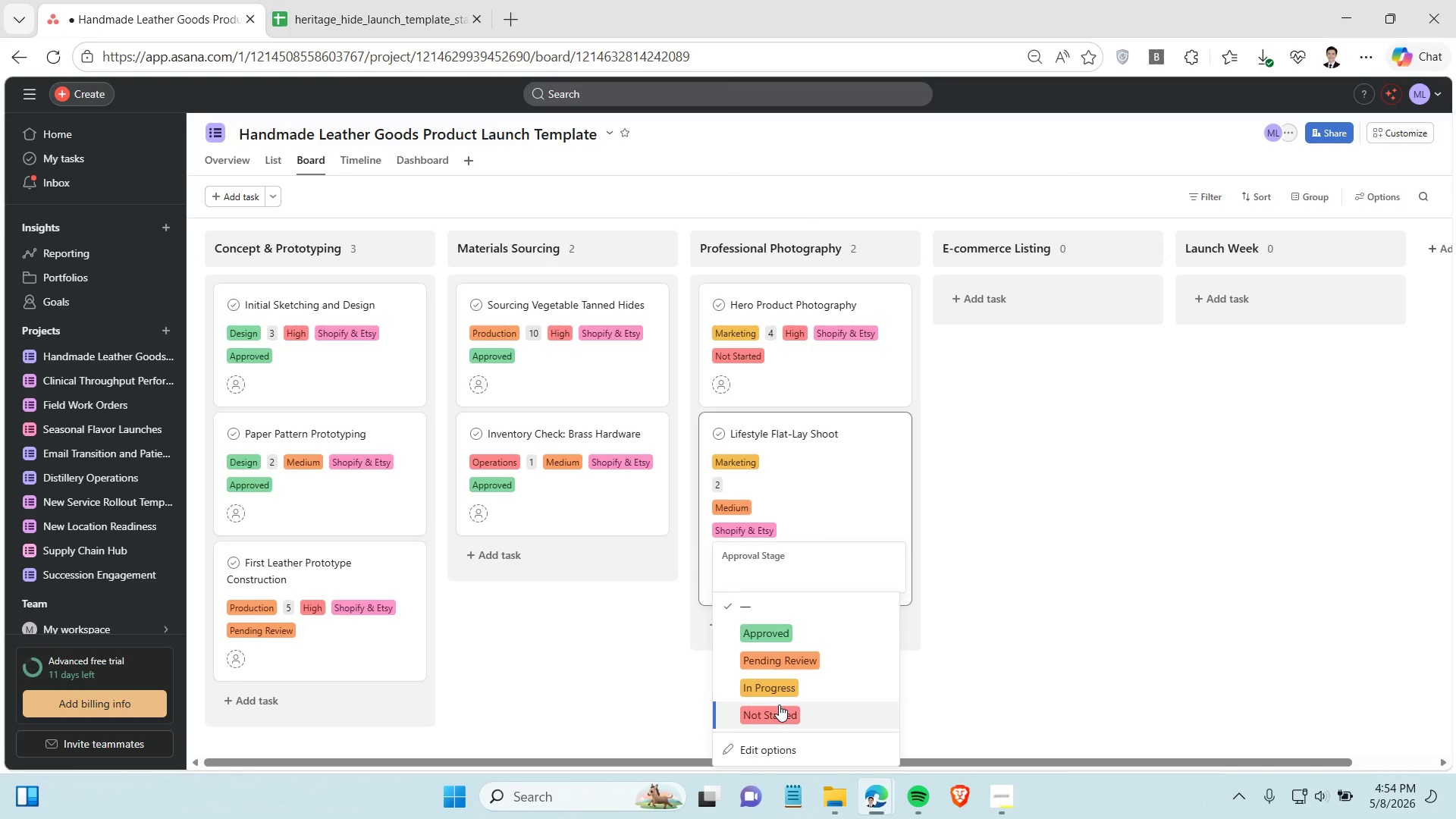 
left_click([779, 708])
 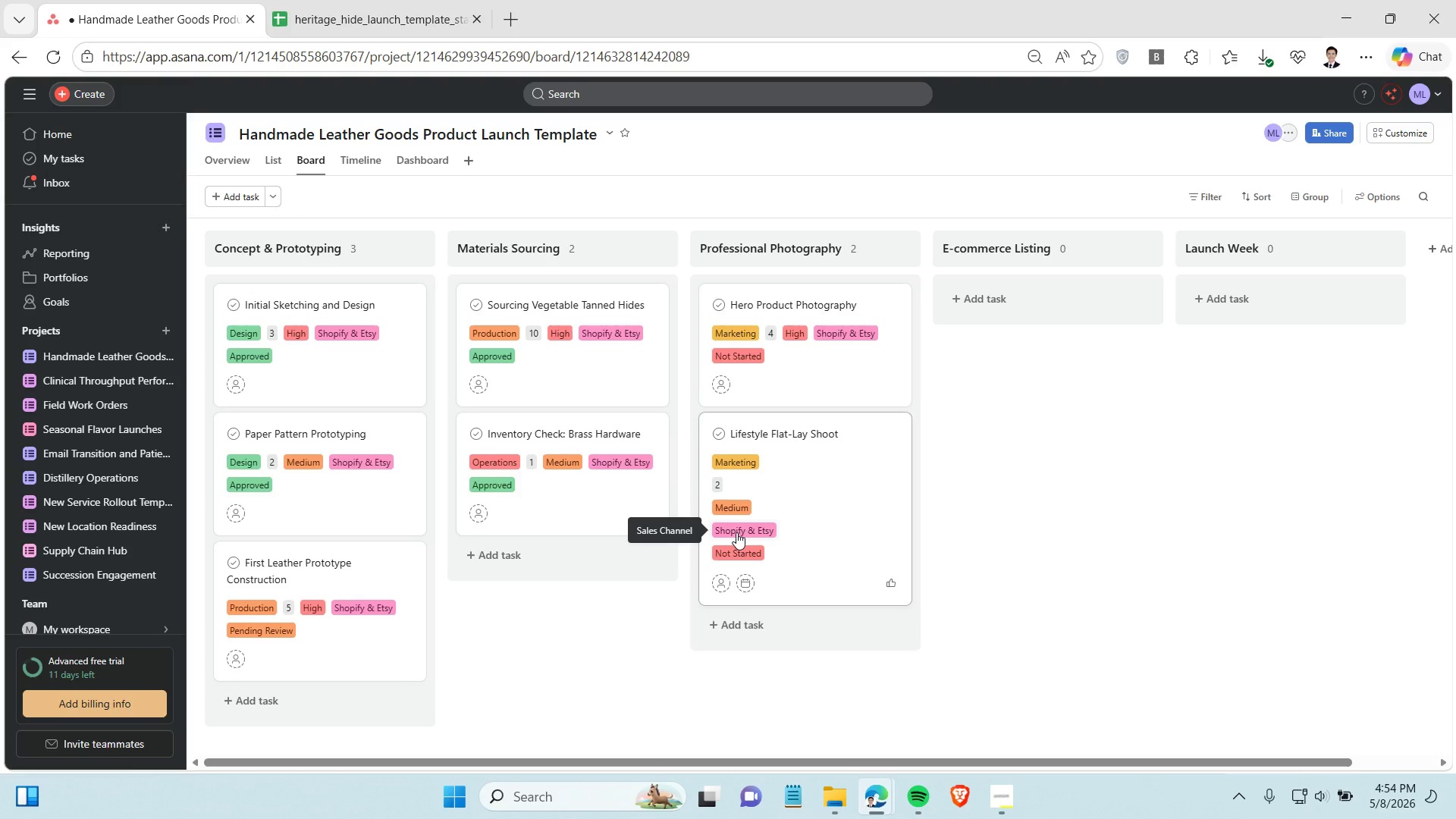 
wait(11.47)
 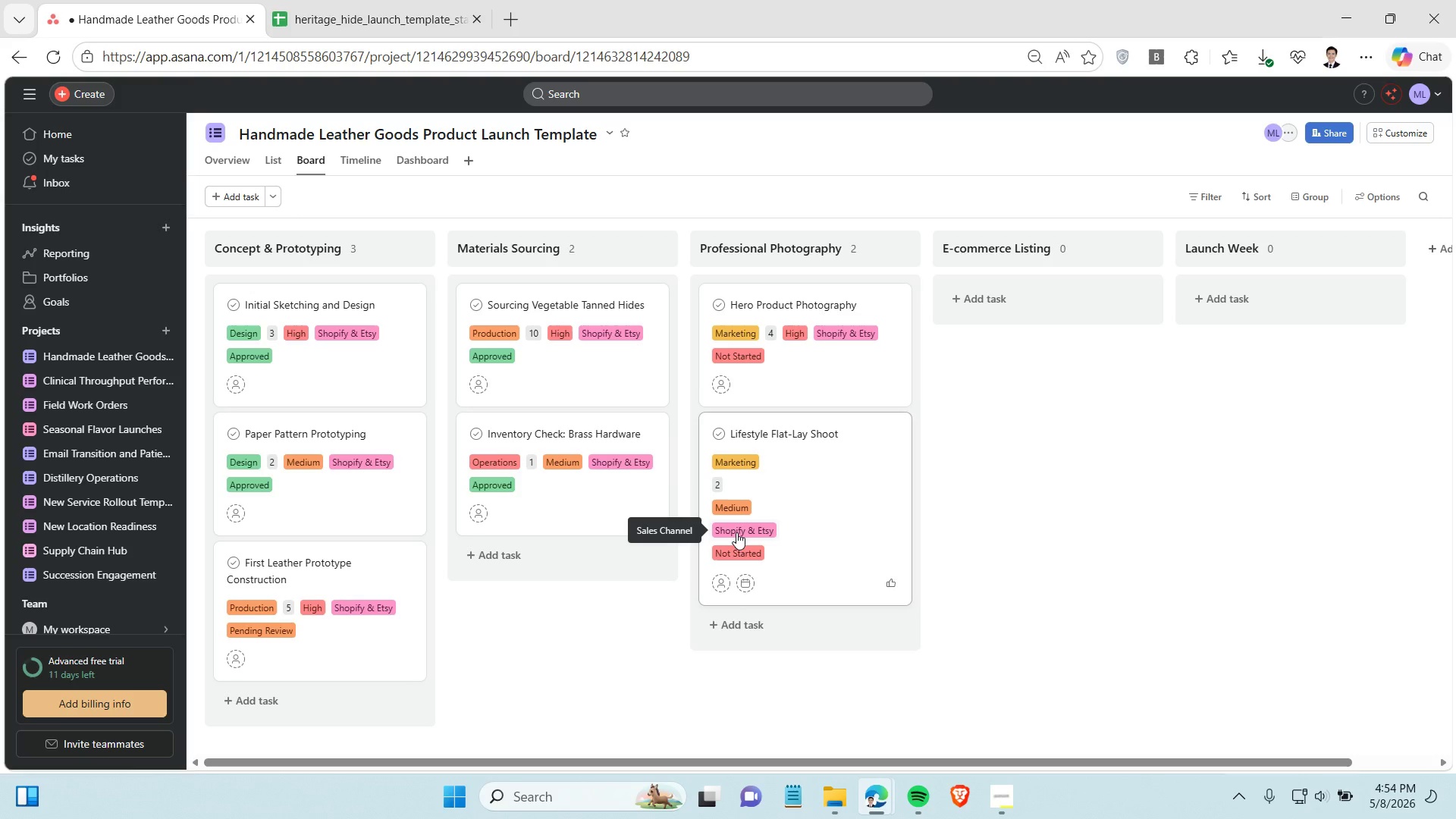 
left_click([339, 25])
 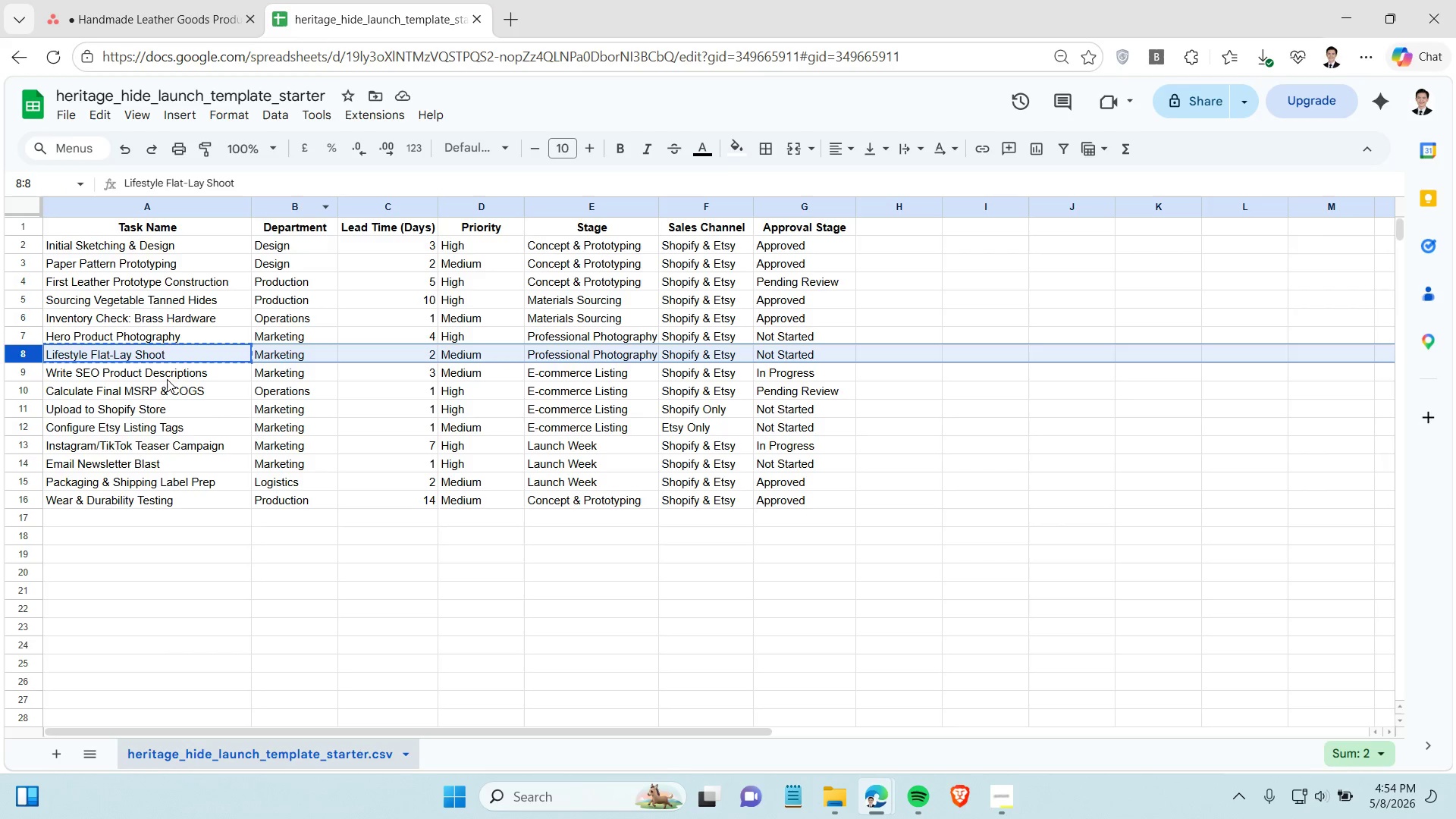 
left_click([167, 372])
 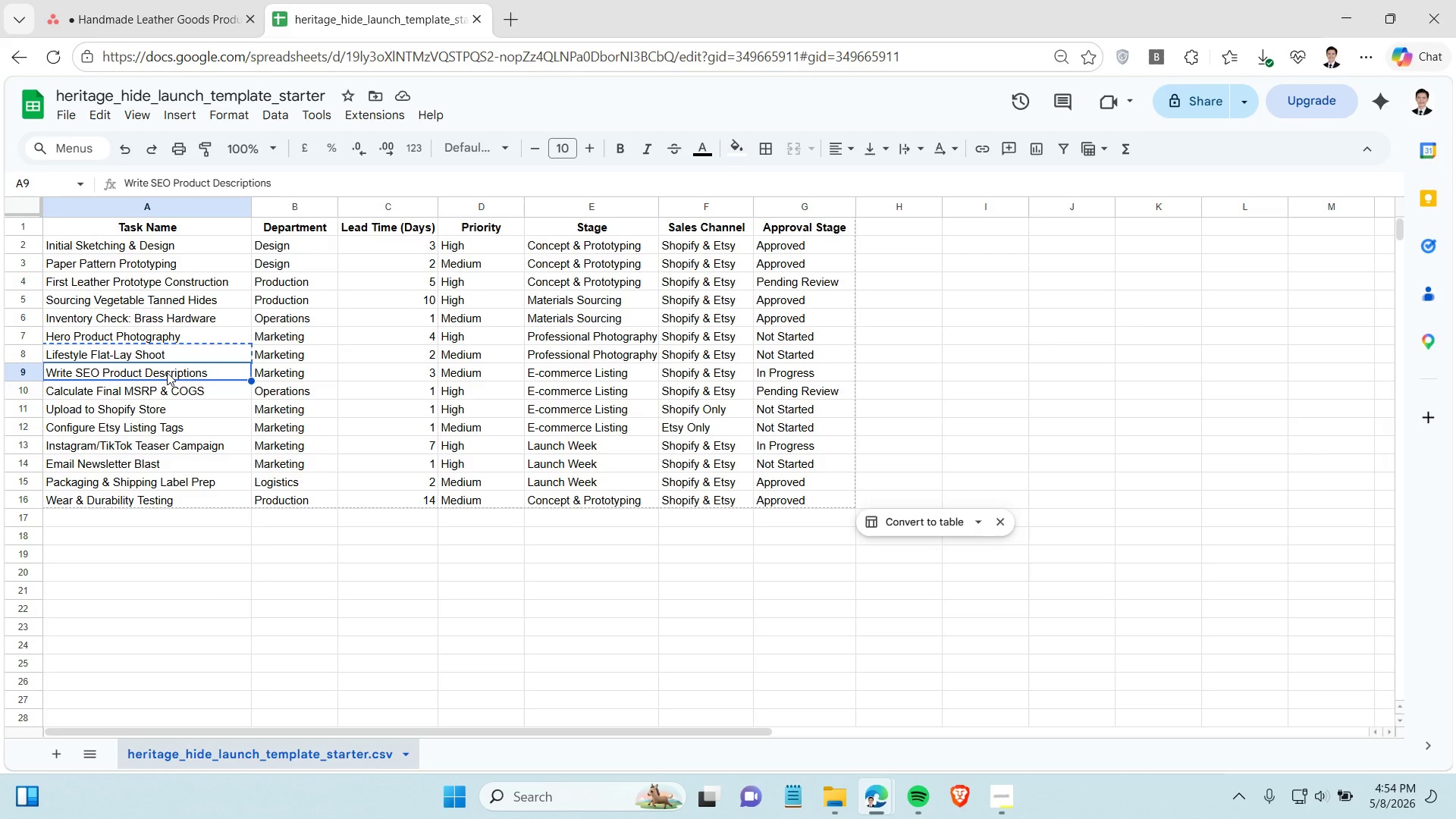 
key(Control+C)
 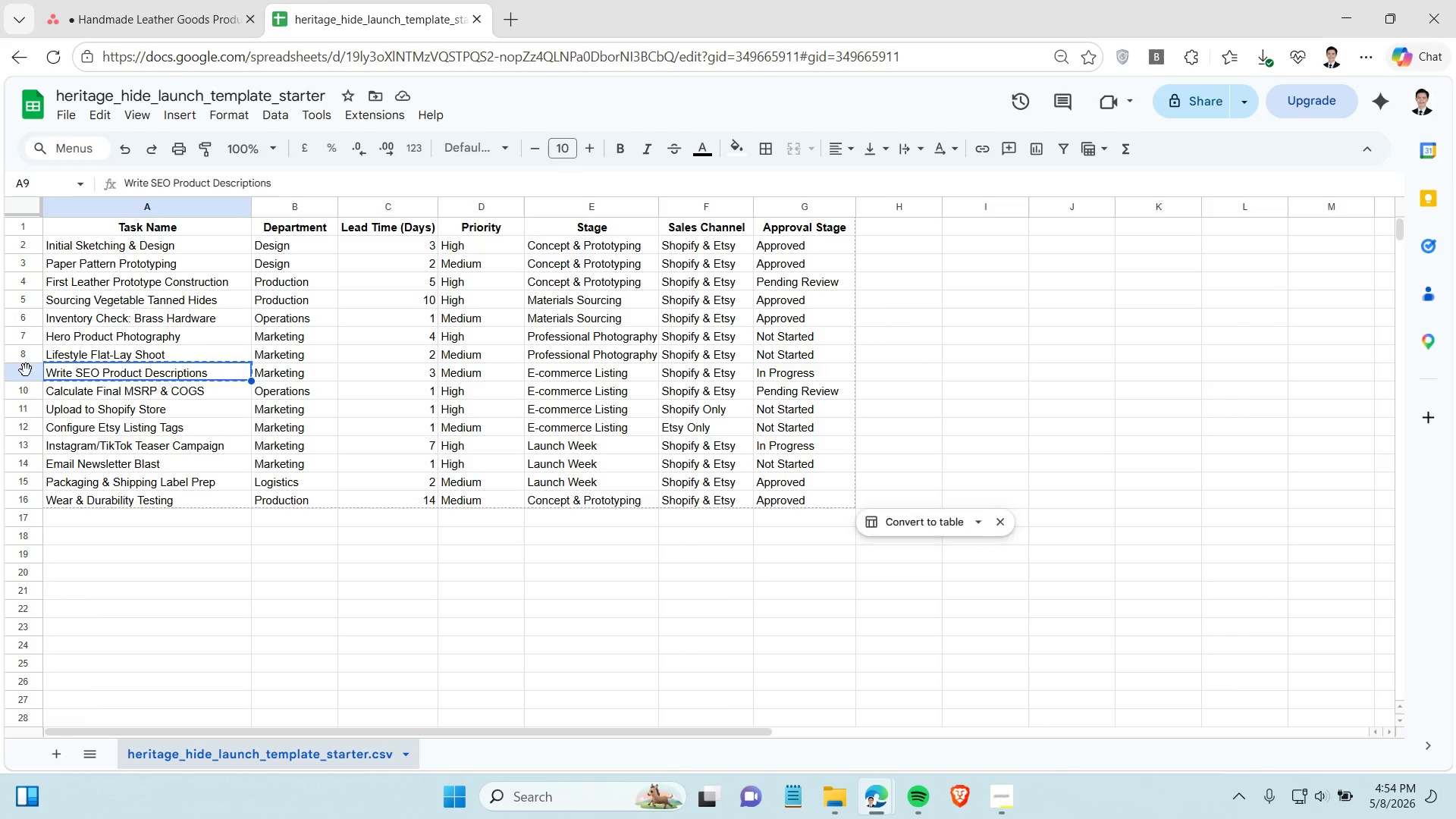 
left_click([26, 370])
 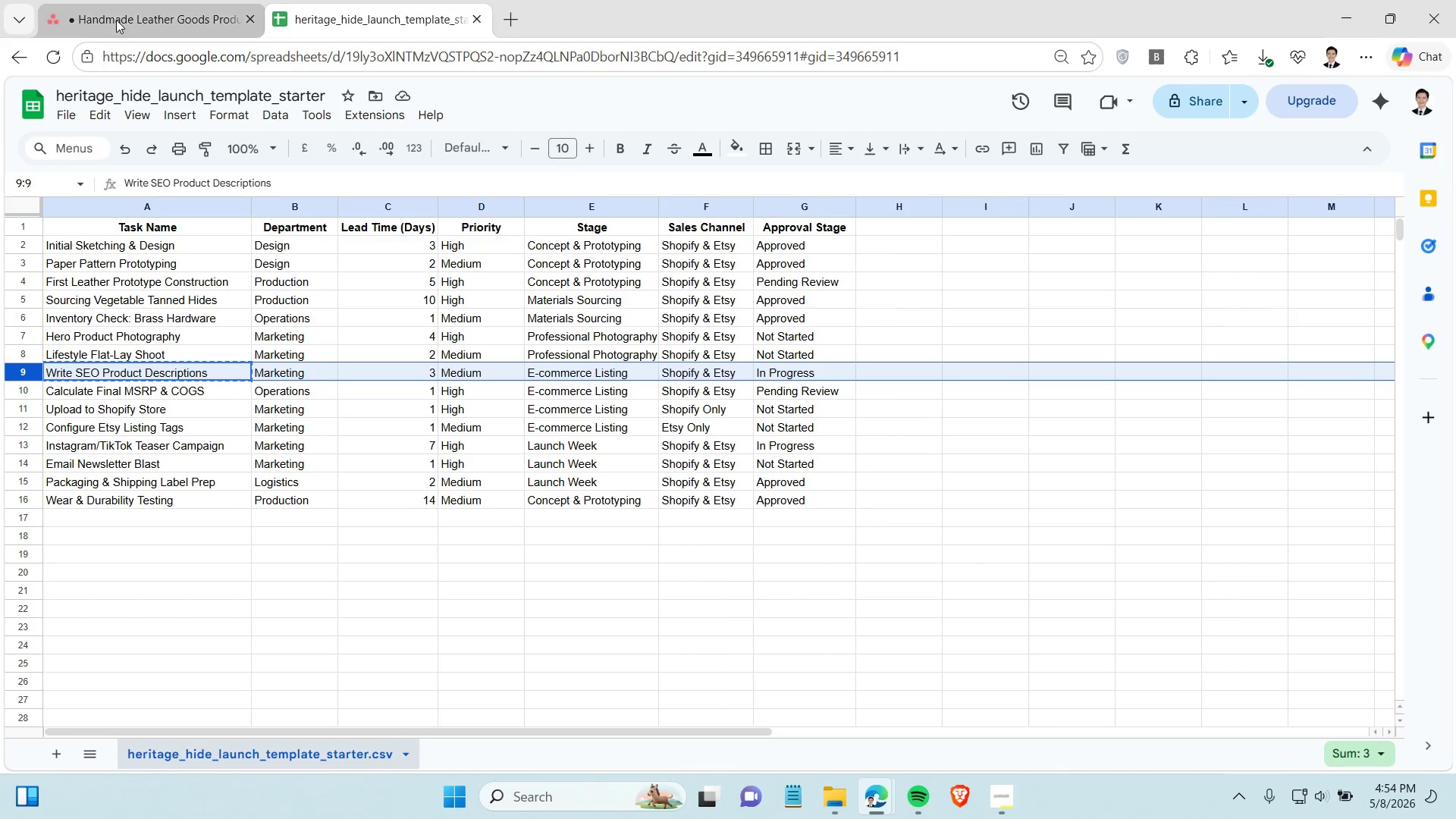 
left_click([116, 20])
 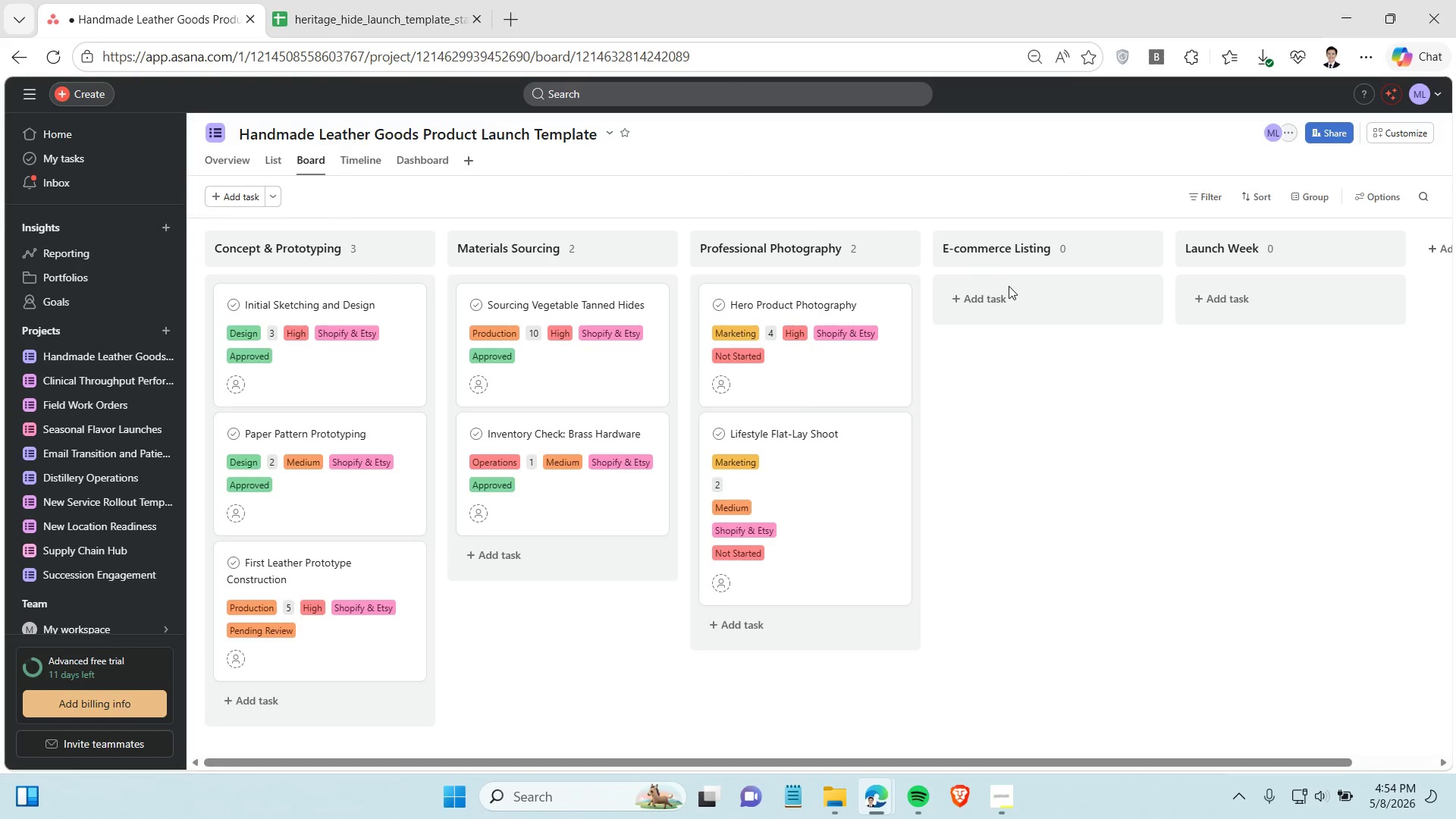 
left_click([1007, 288])
 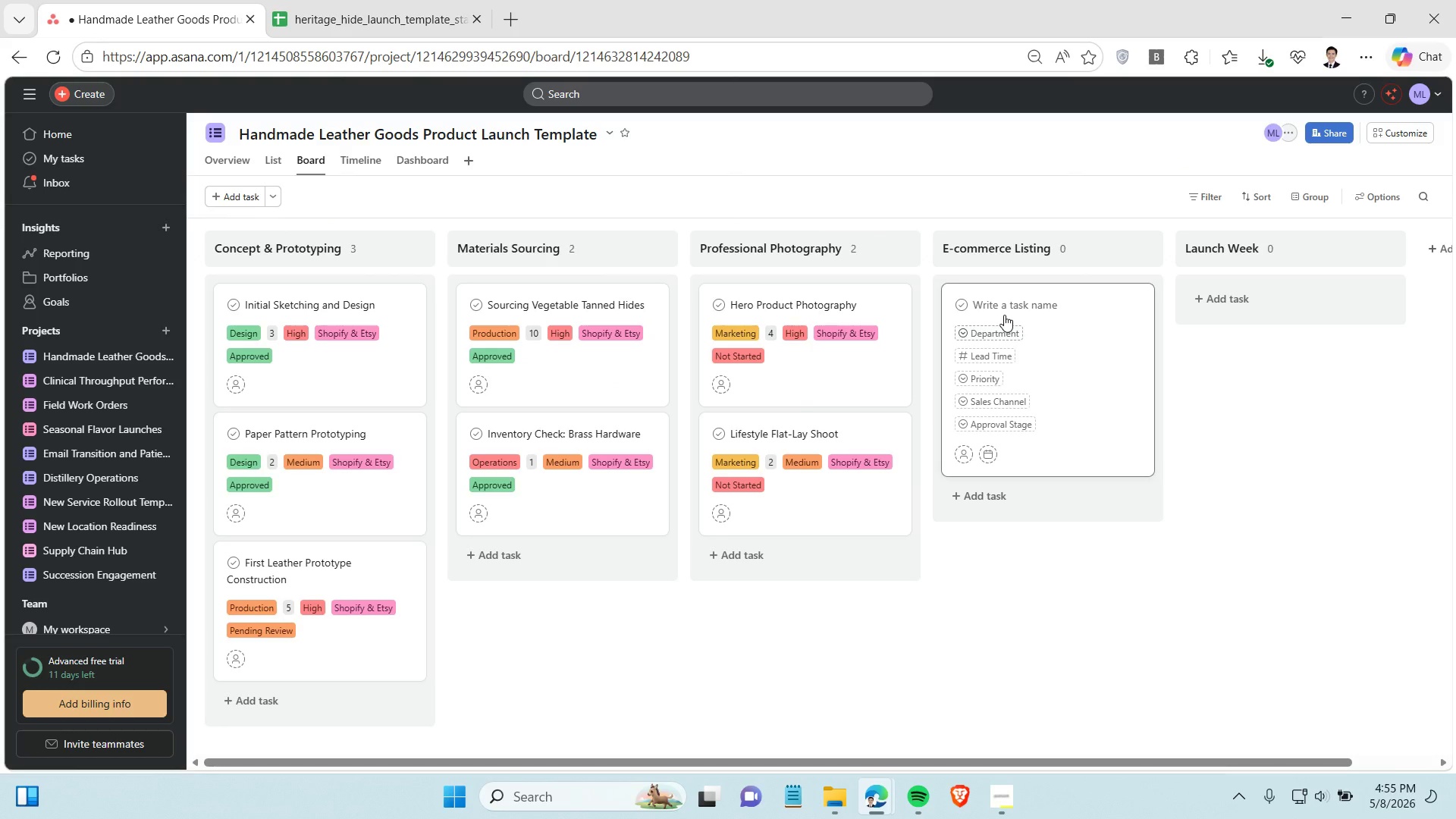 
key(Control+V)
 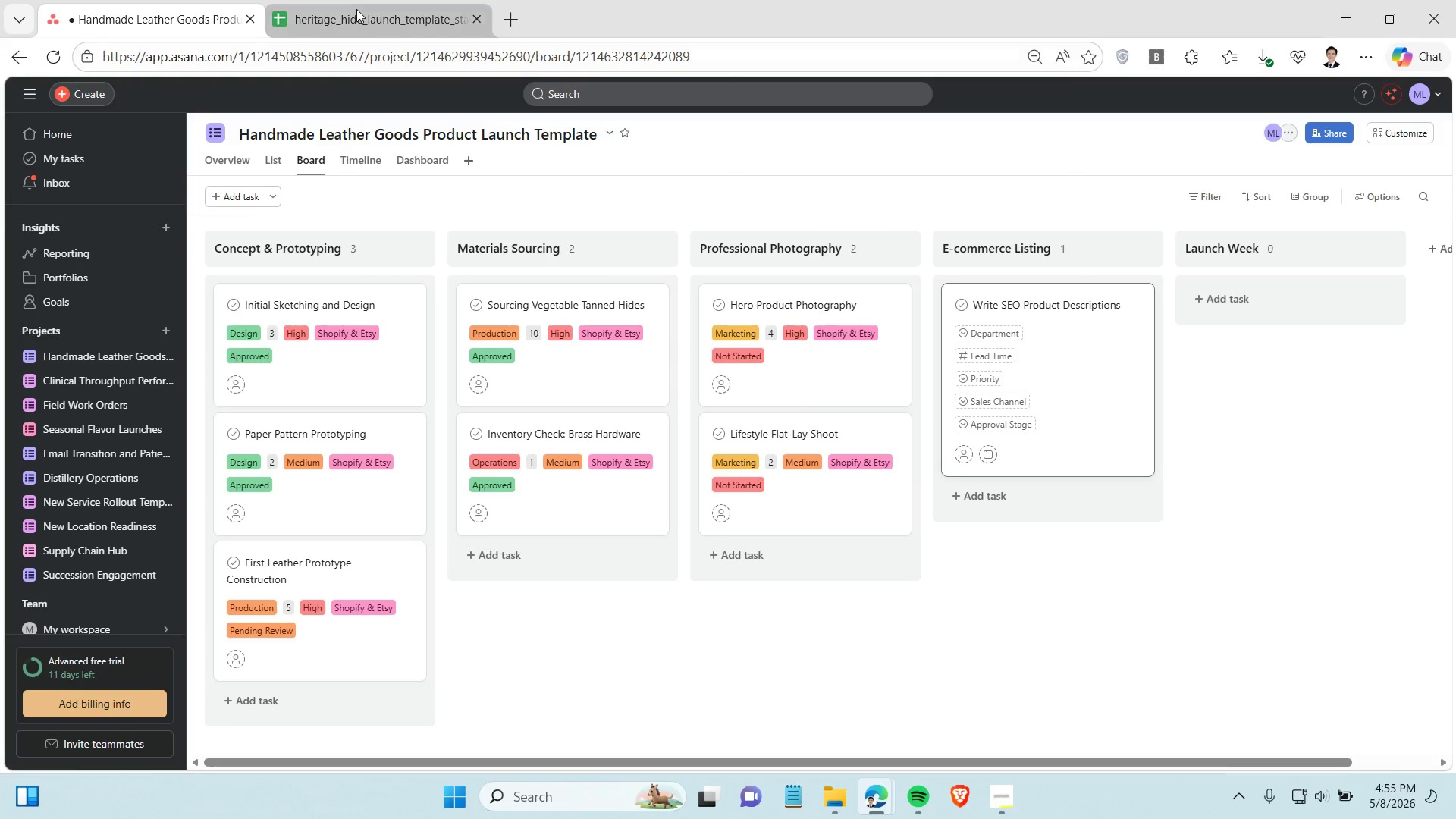 
left_click([356, 9])
 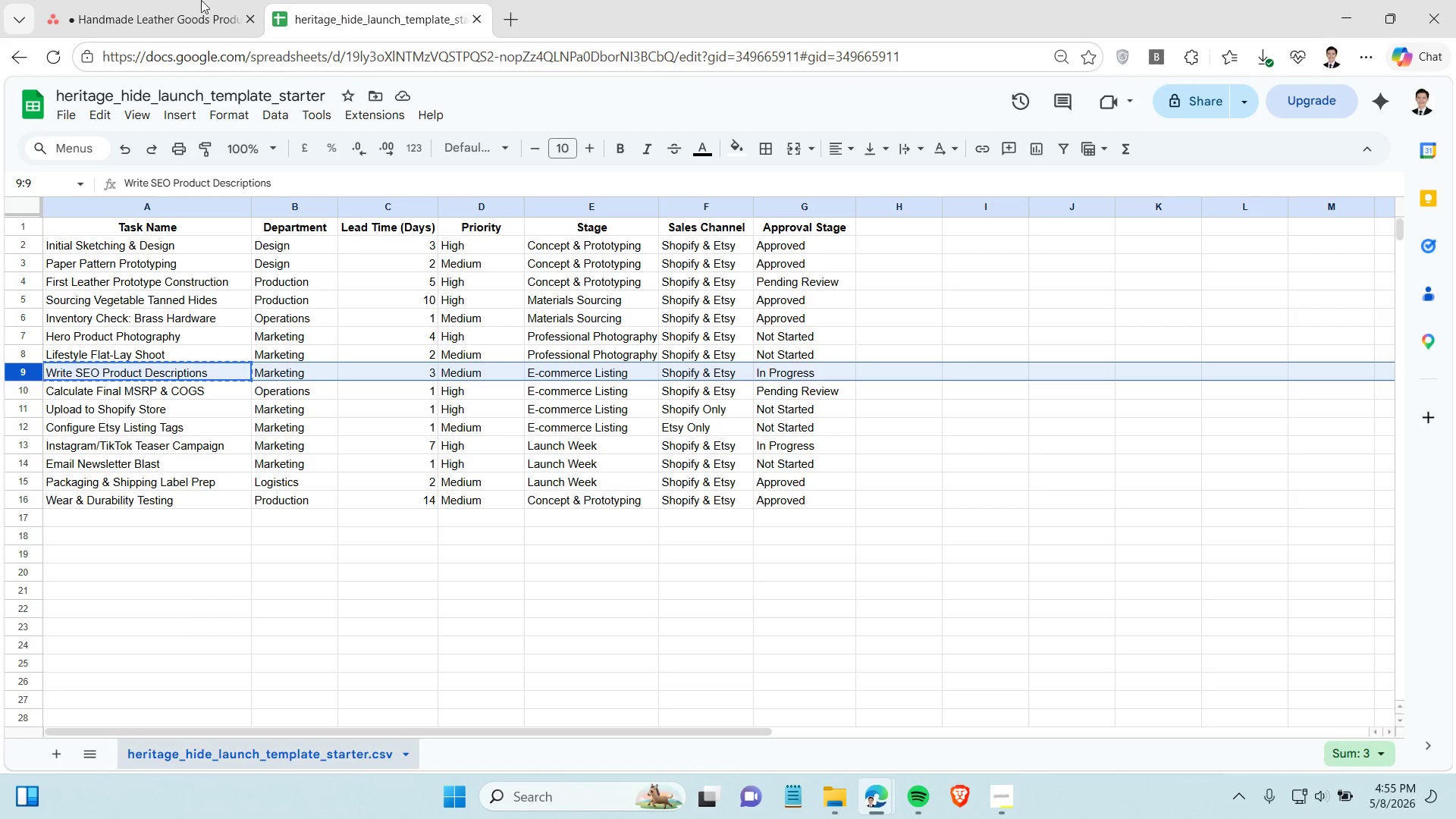 
left_click([154, 0])
 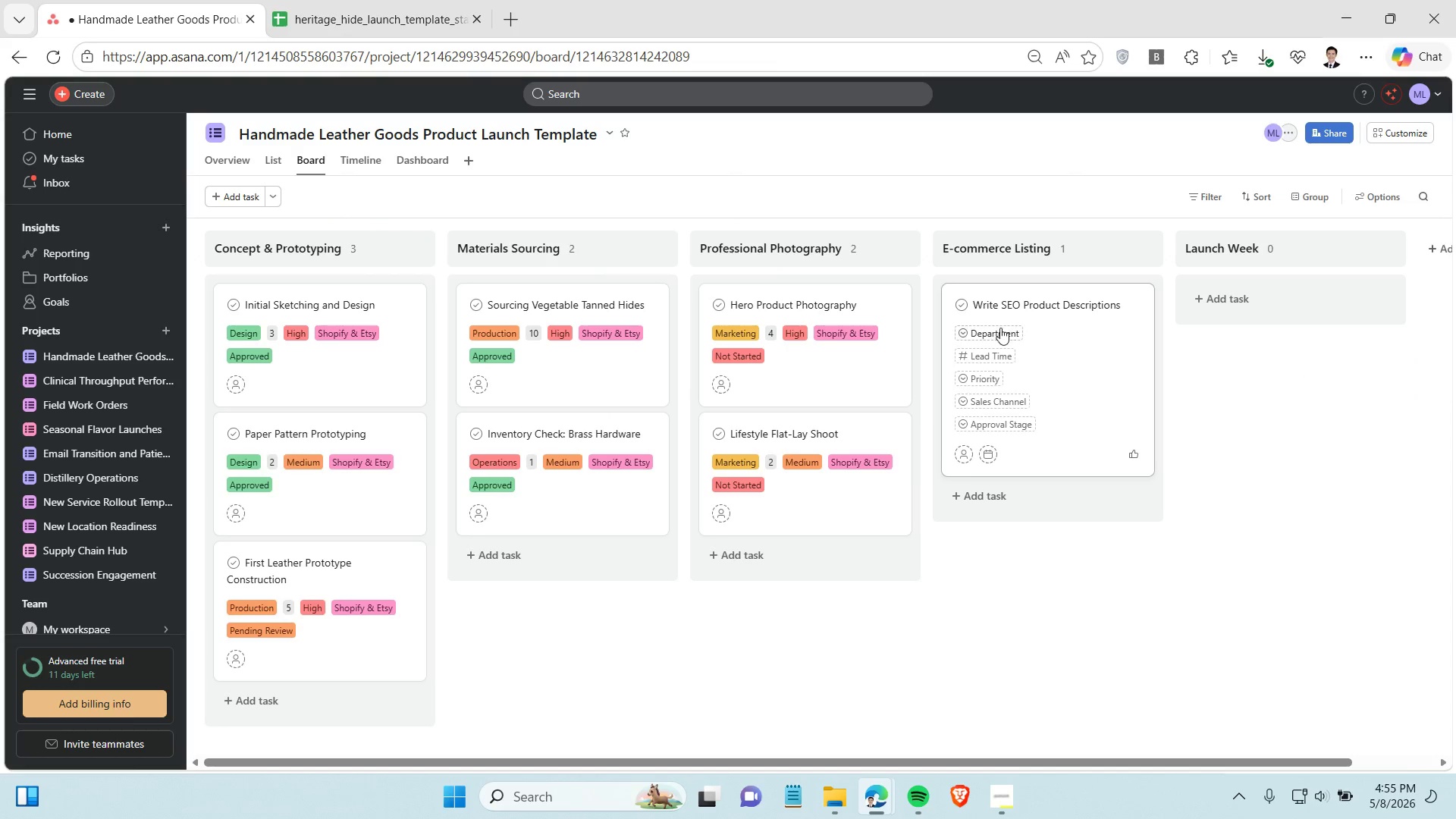 
left_click([1000, 328])
 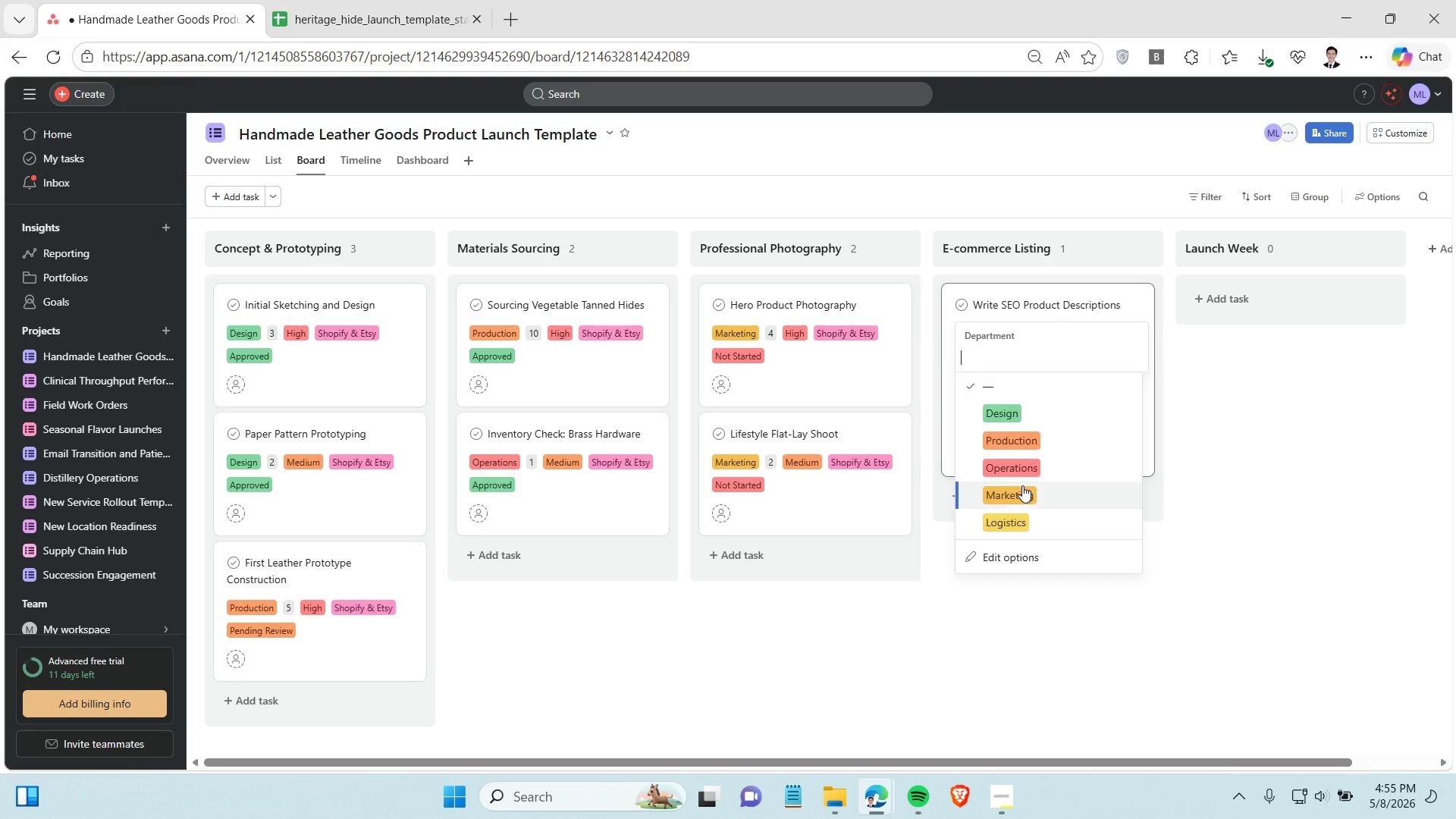 
left_click([1021, 493])
 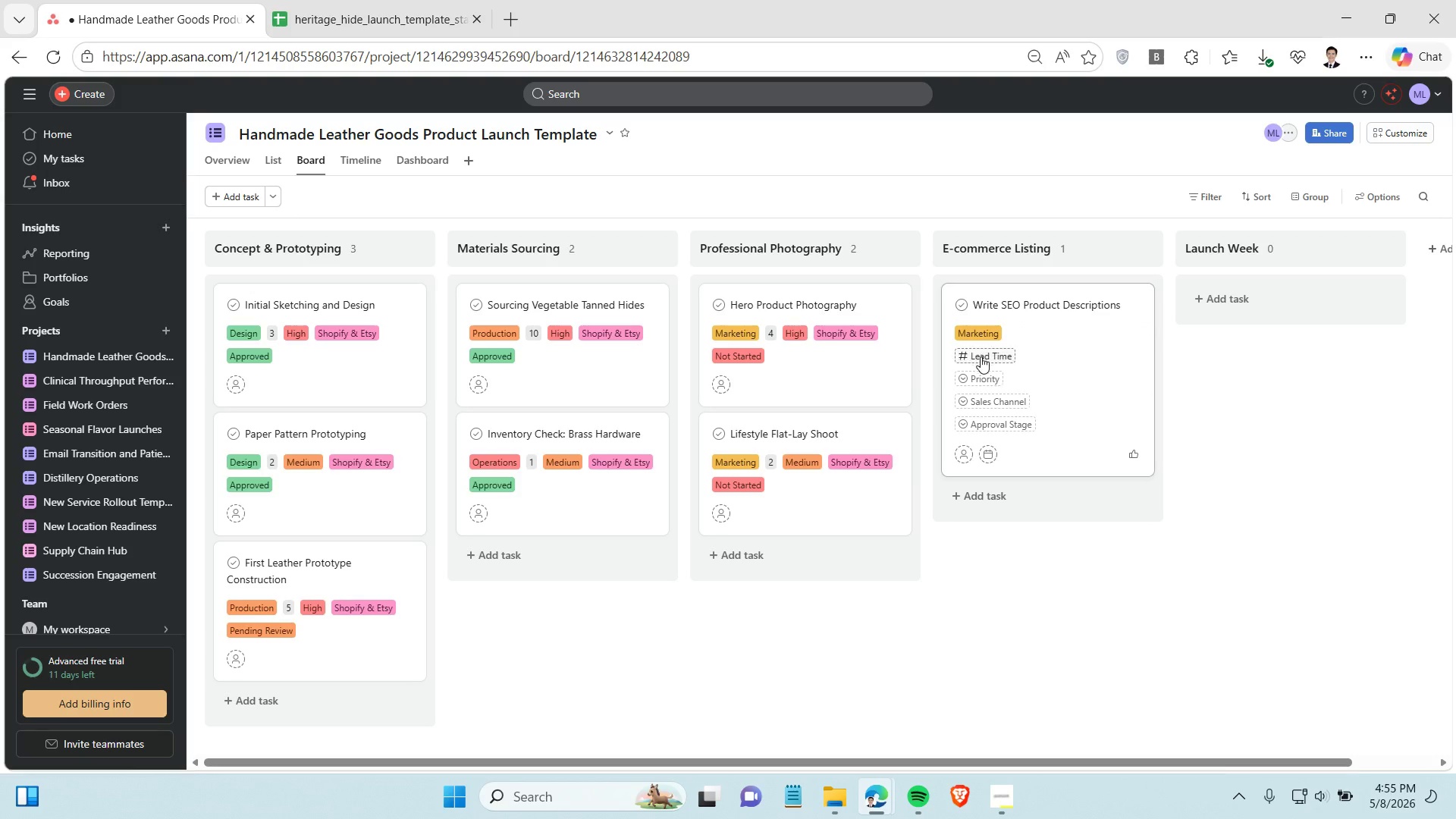 
left_click([981, 356])
 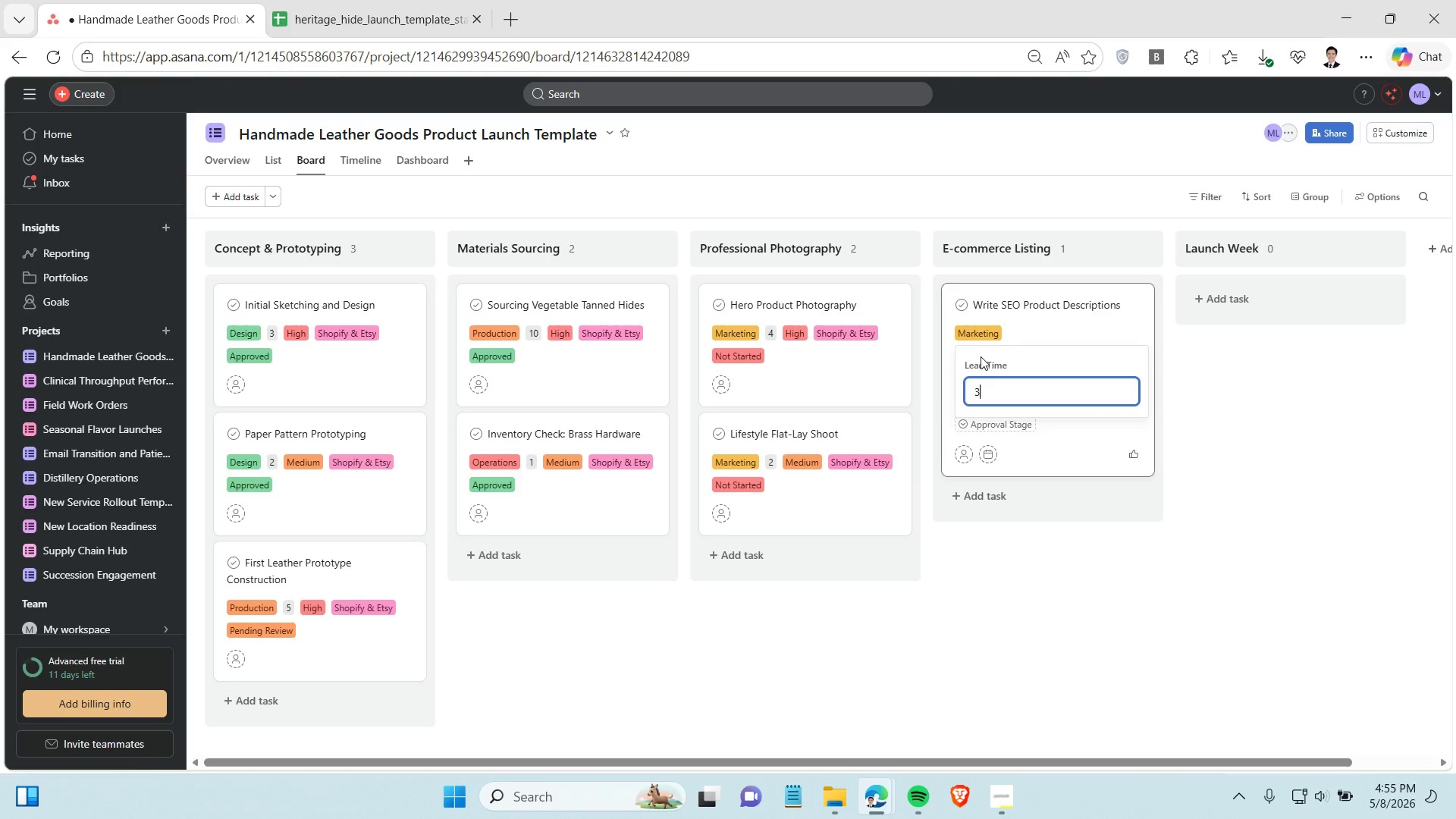 
key(3)
 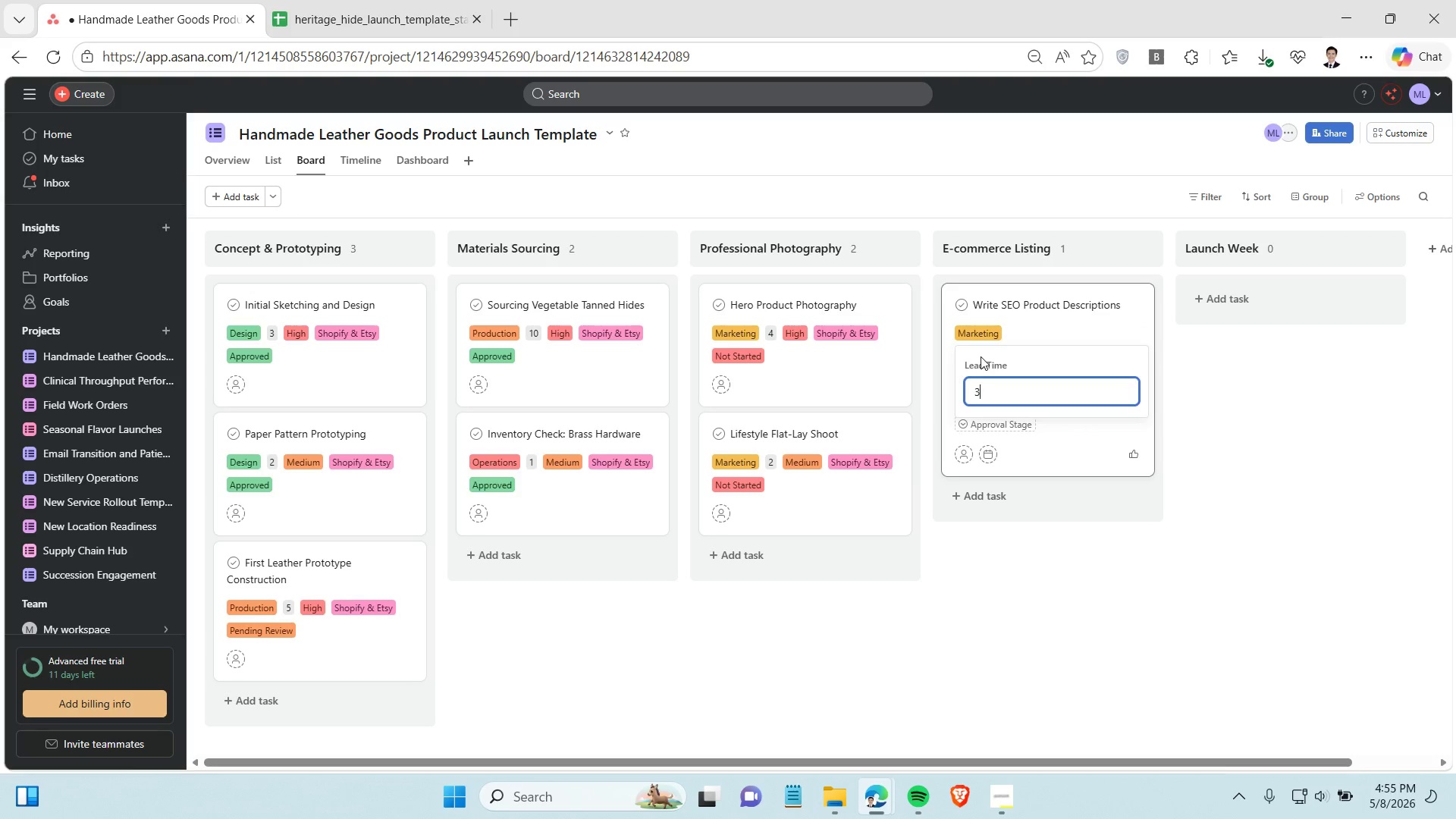 
key(Enter)
 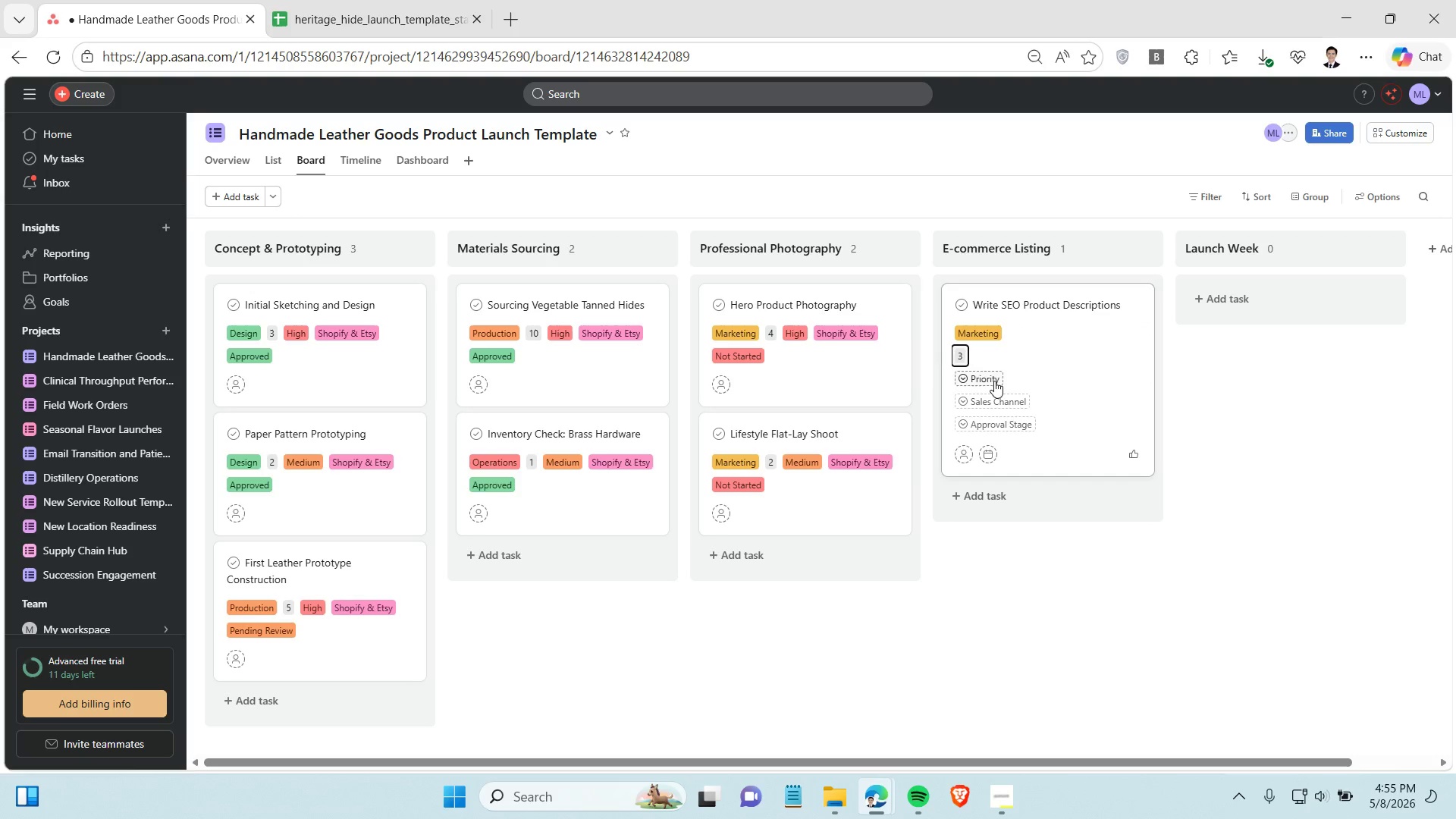 
left_click([994, 381])
 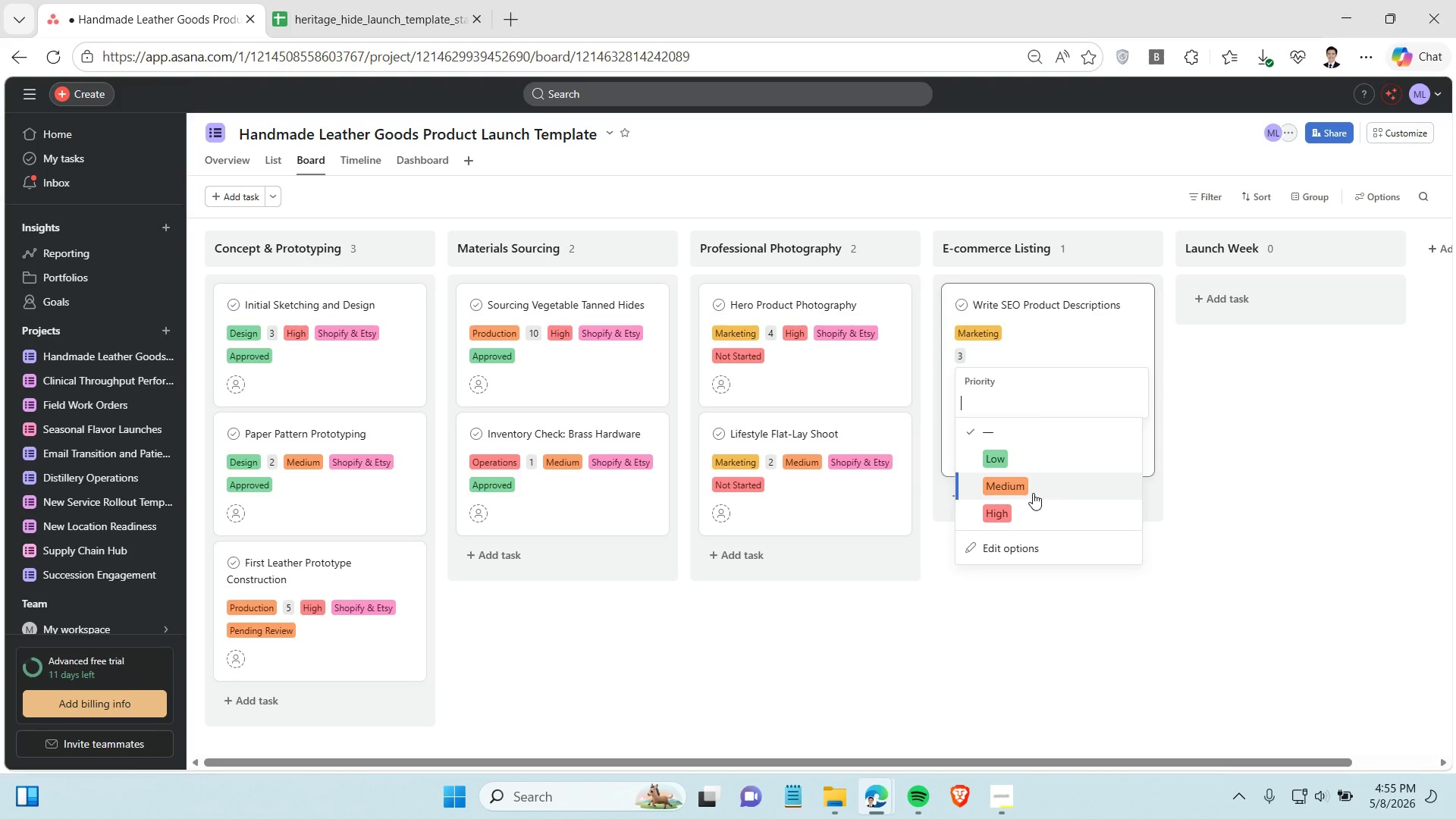 
left_click([1033, 493])
 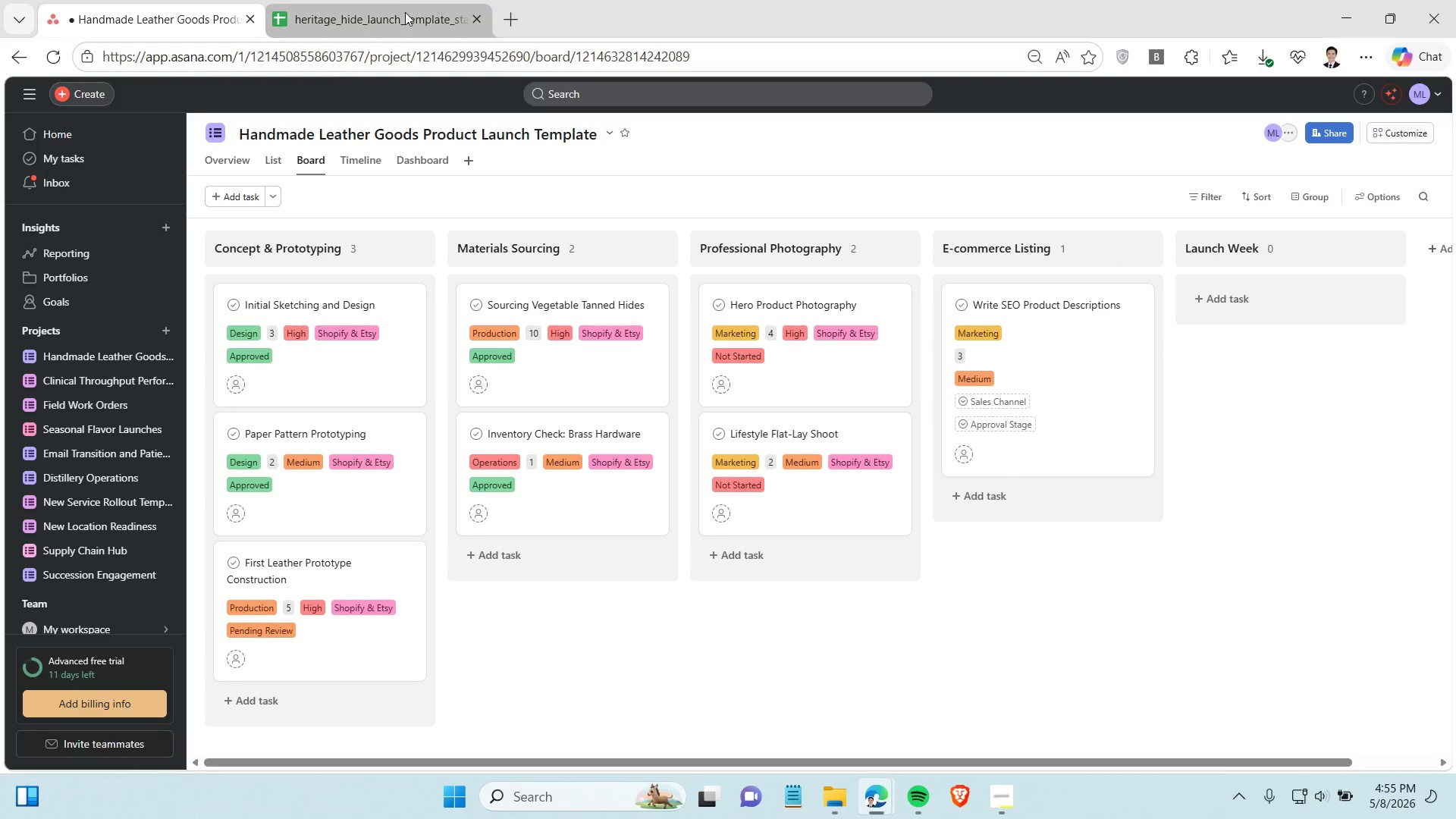 
left_click([404, 17])
 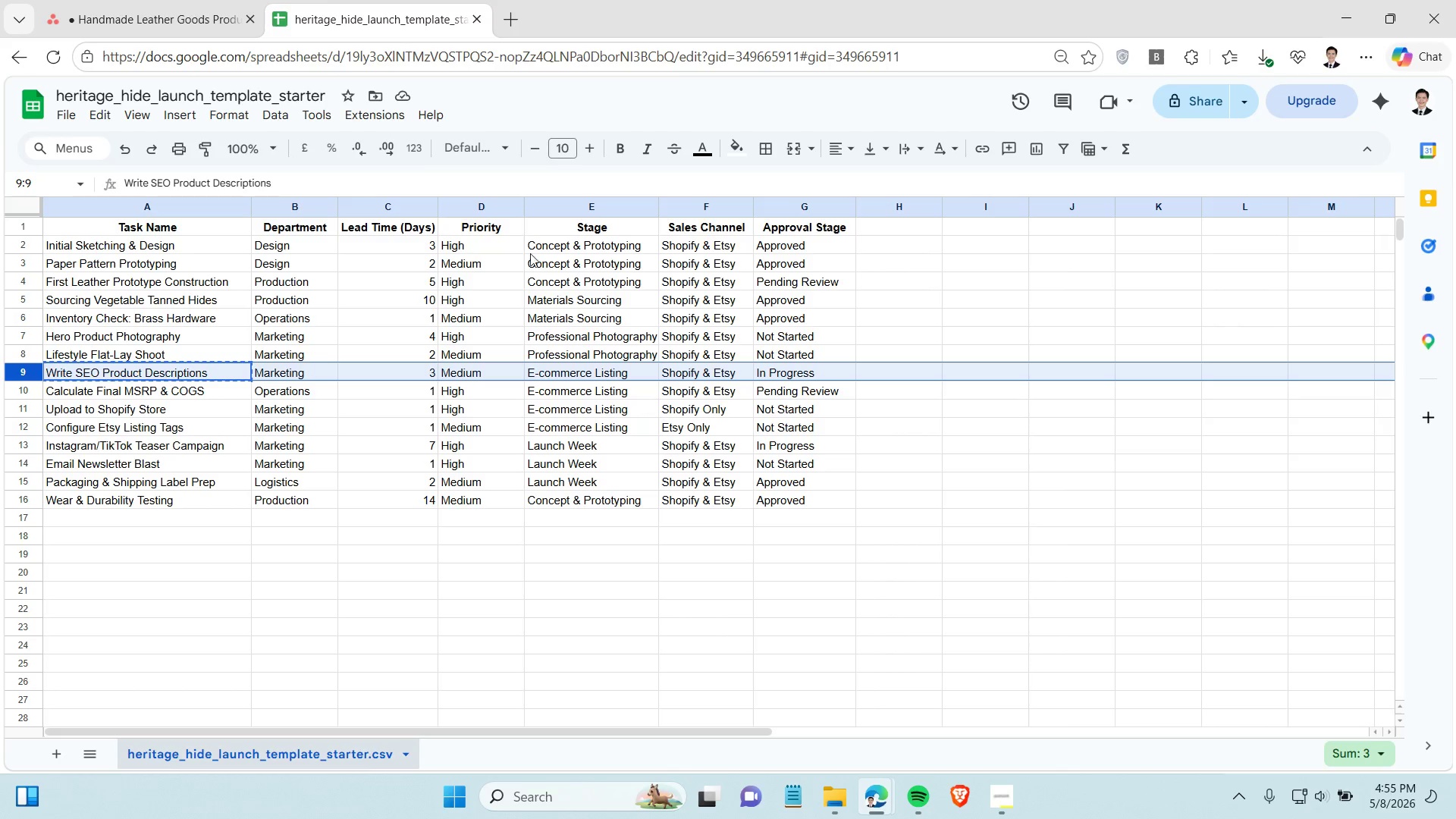 
left_click([230, 8])
 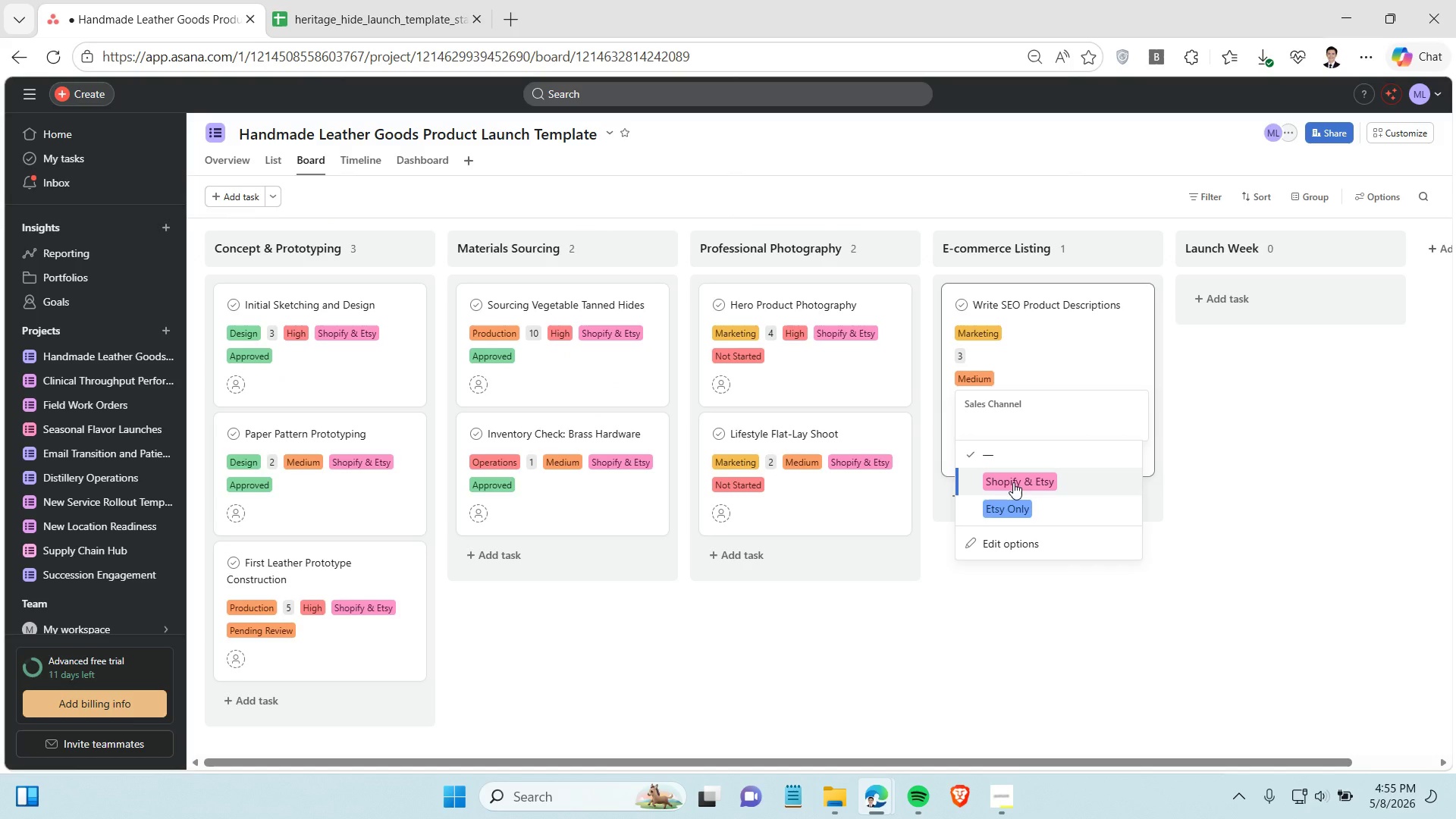 
left_click([1013, 482])
 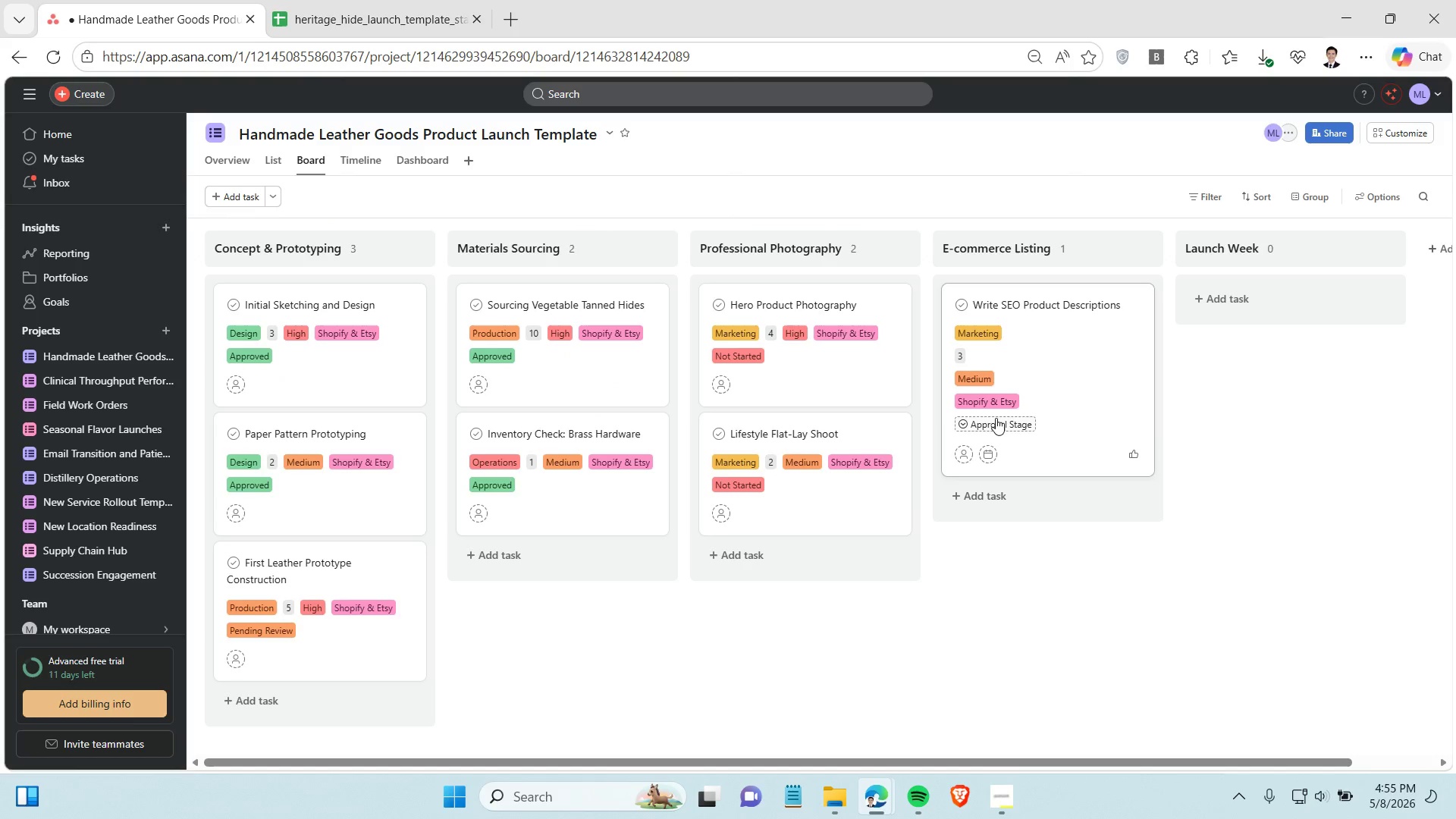 
left_click([996, 418])
 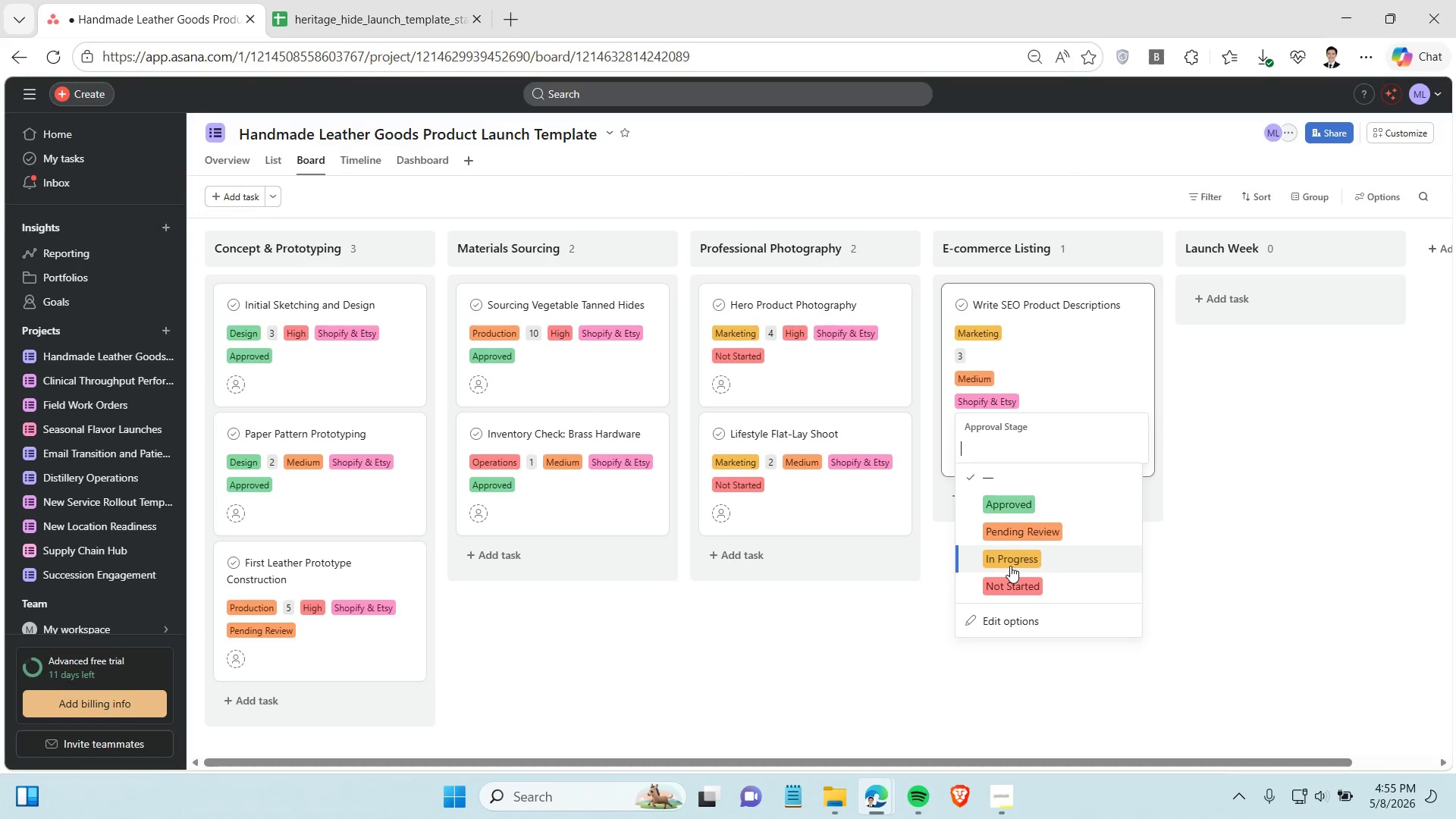 
left_click([1008, 562])
 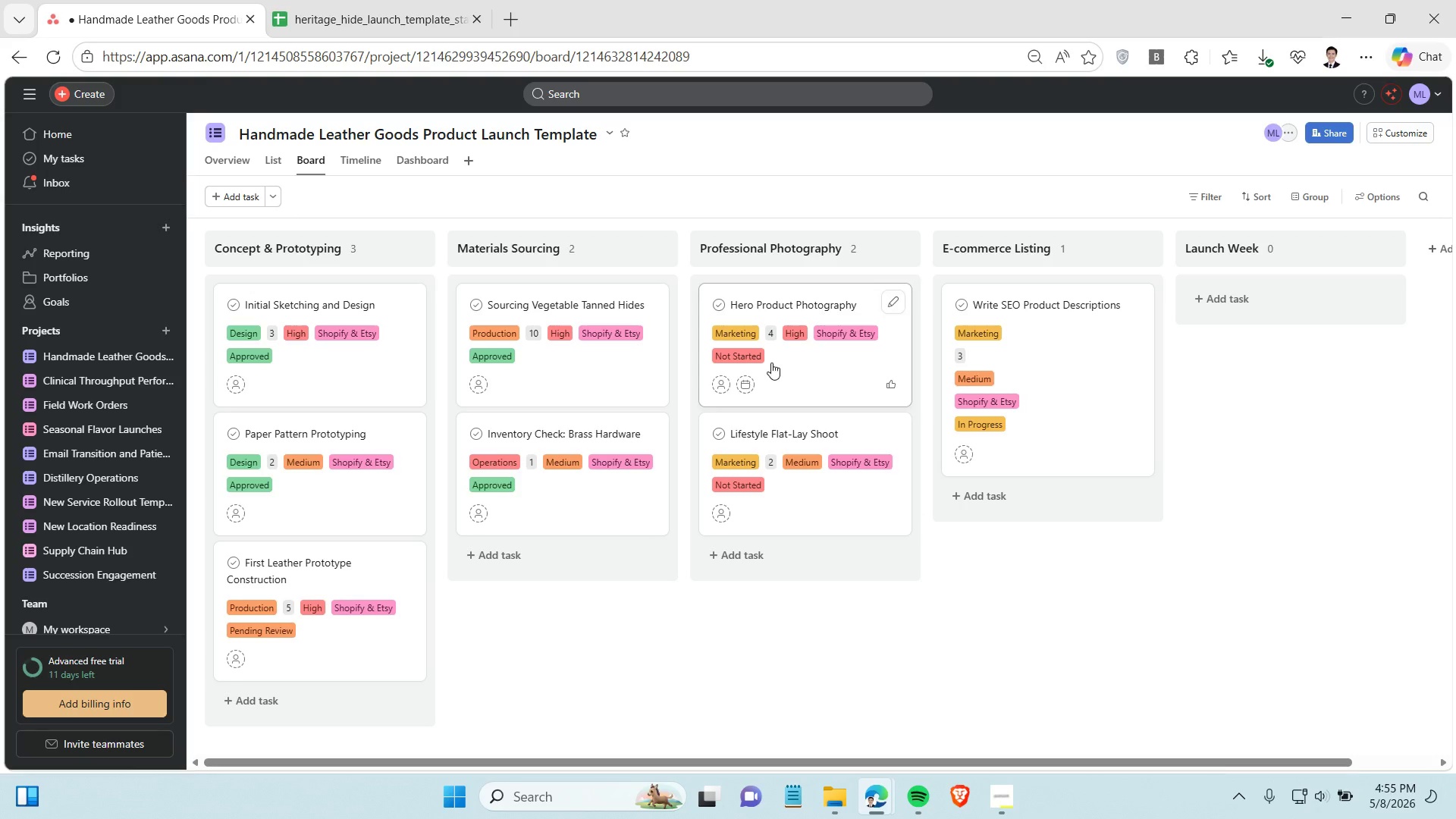 
left_click([422, 0])
 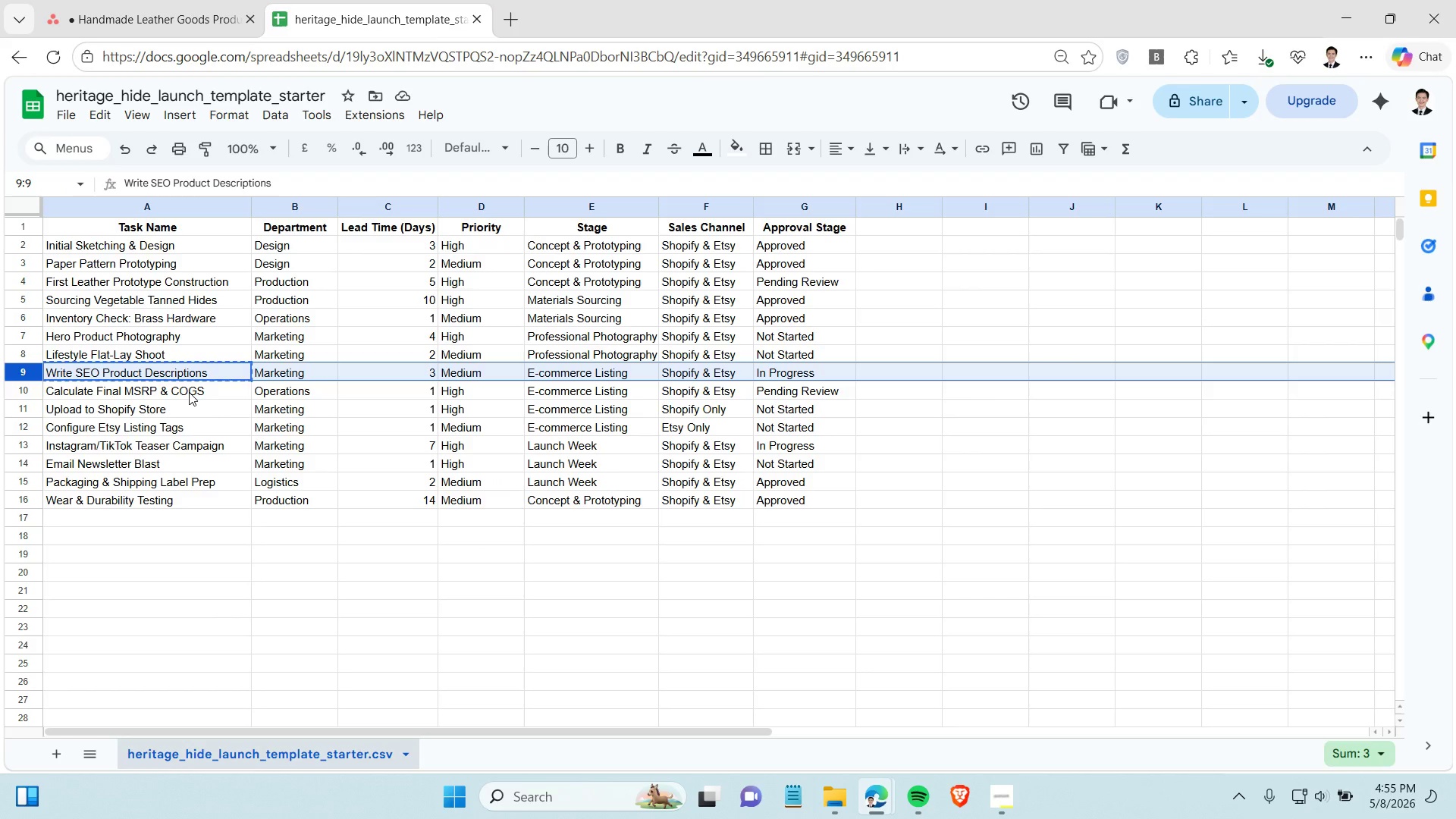 
left_click([189, 392])
 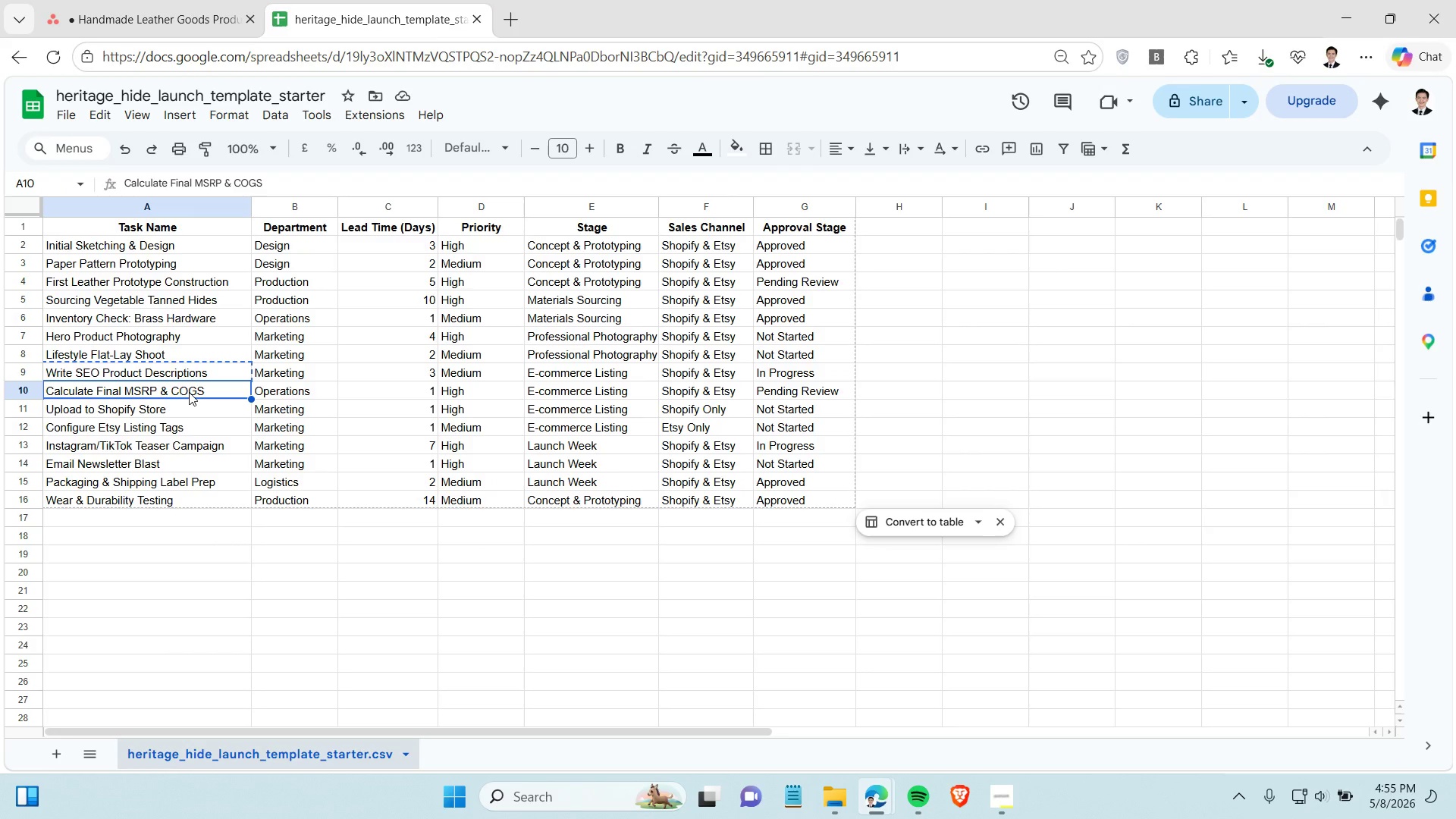 
key(Control+C)
 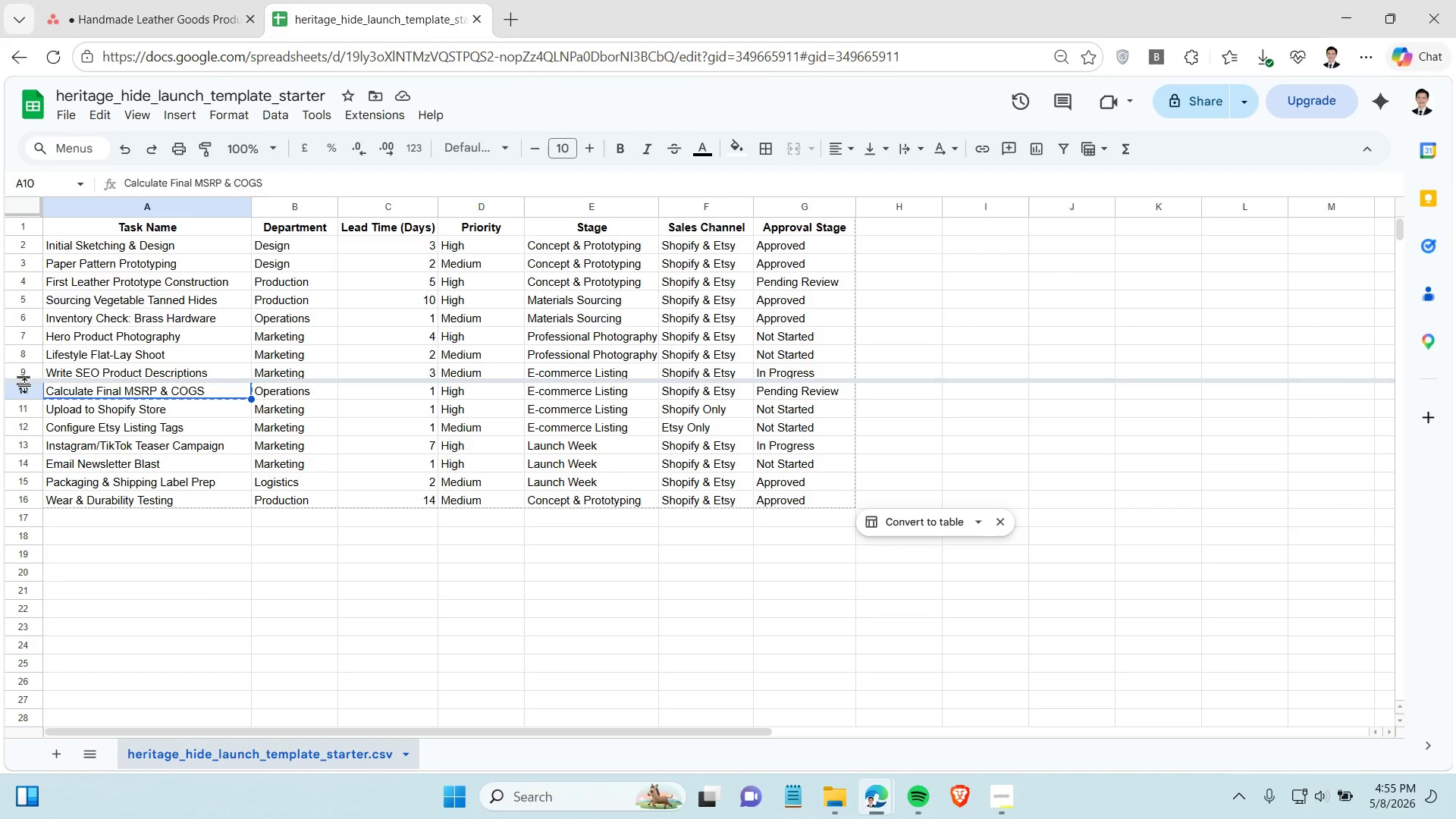 
left_click([25, 385])
 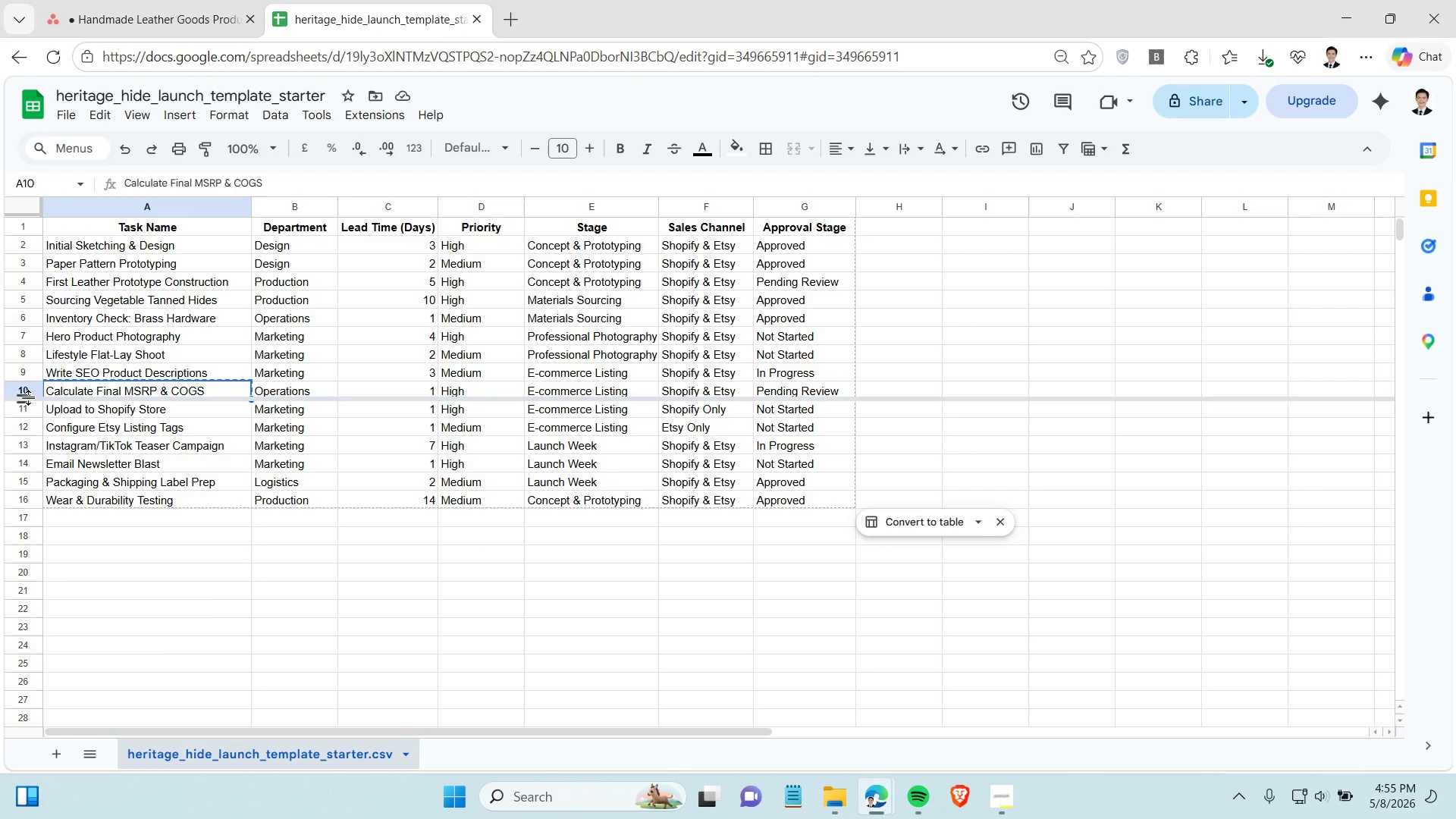 
left_click([29, 397])
 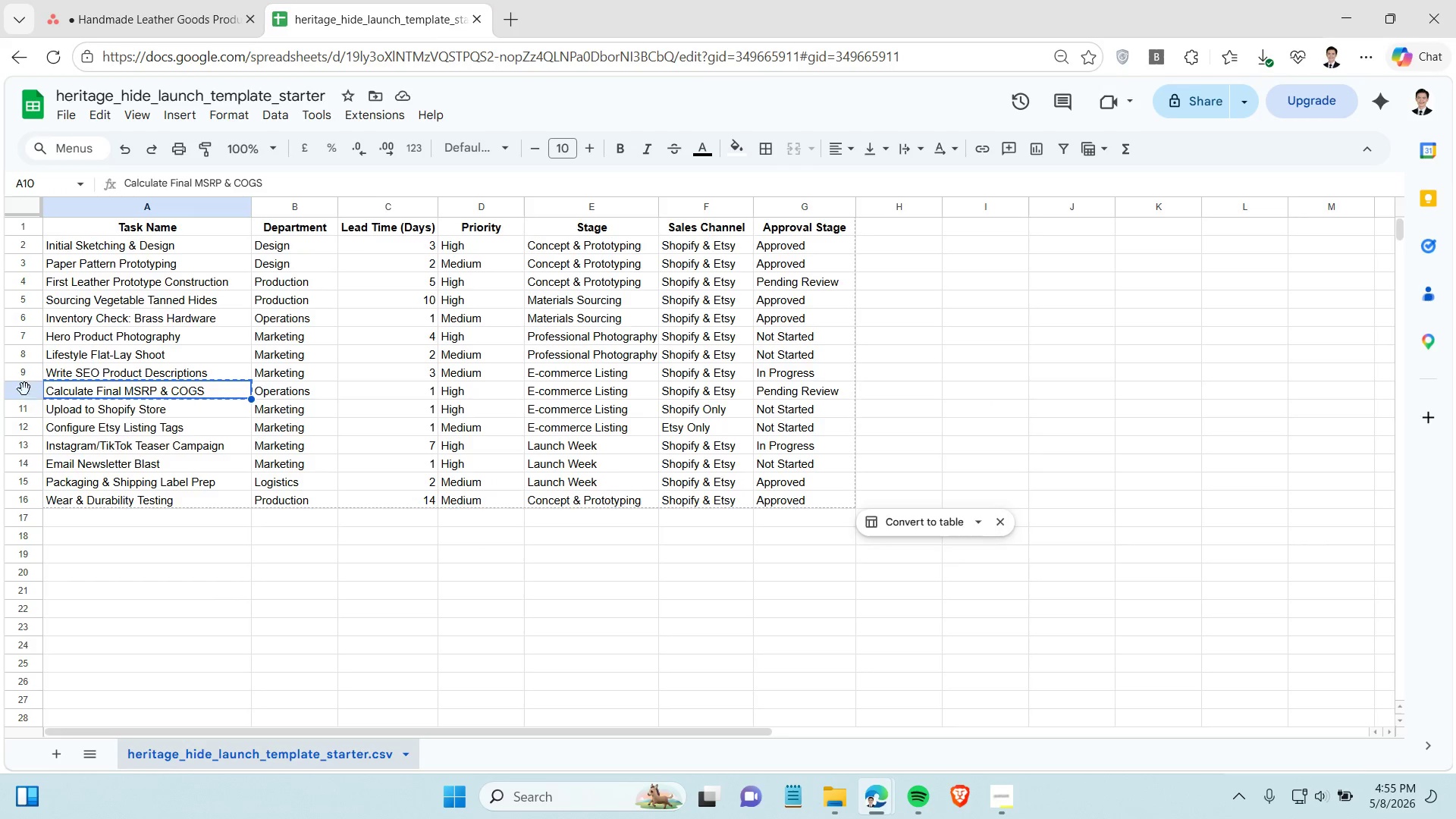 
left_click([24, 389])
 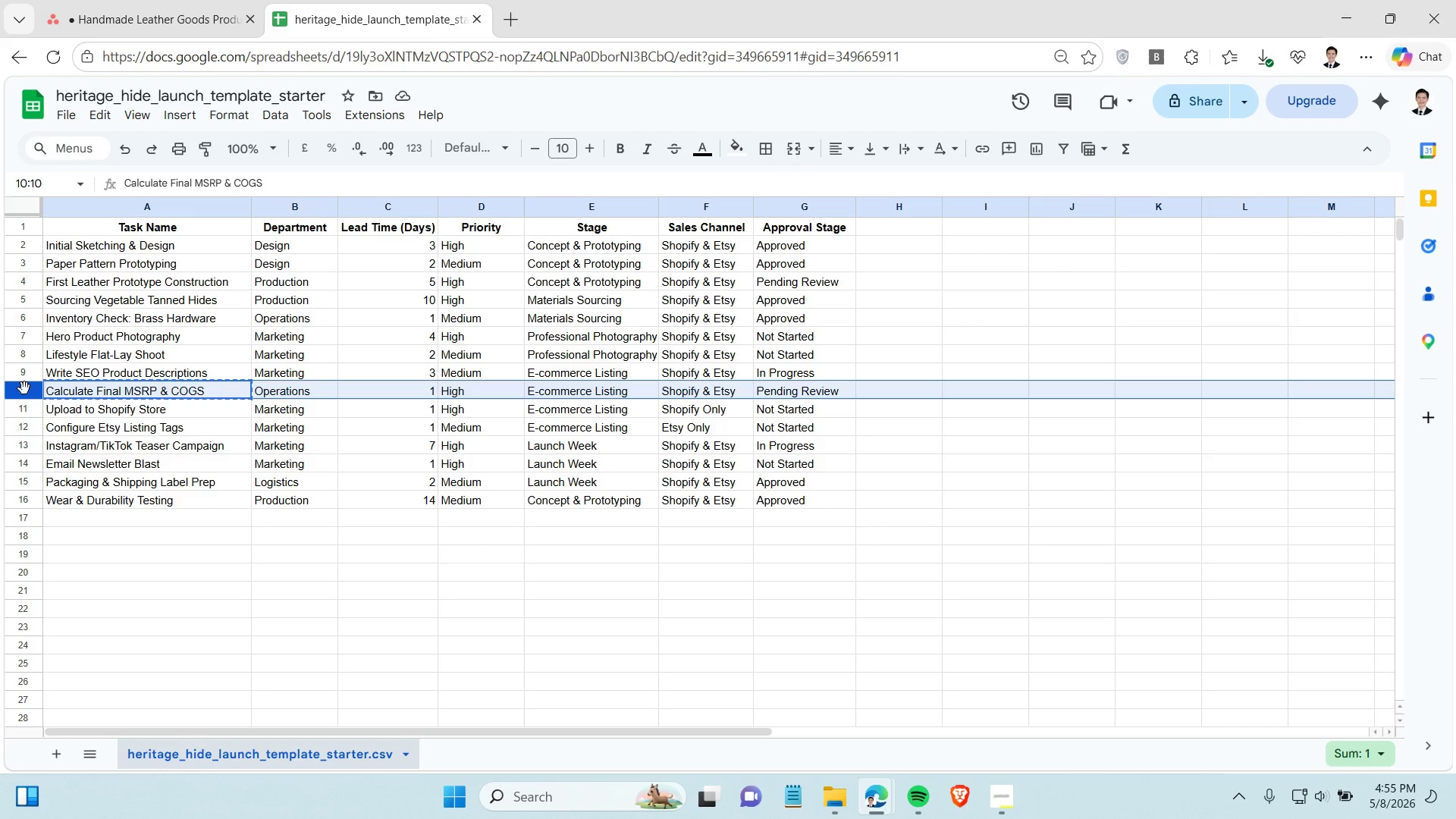 
mouse_move([154, -2])
 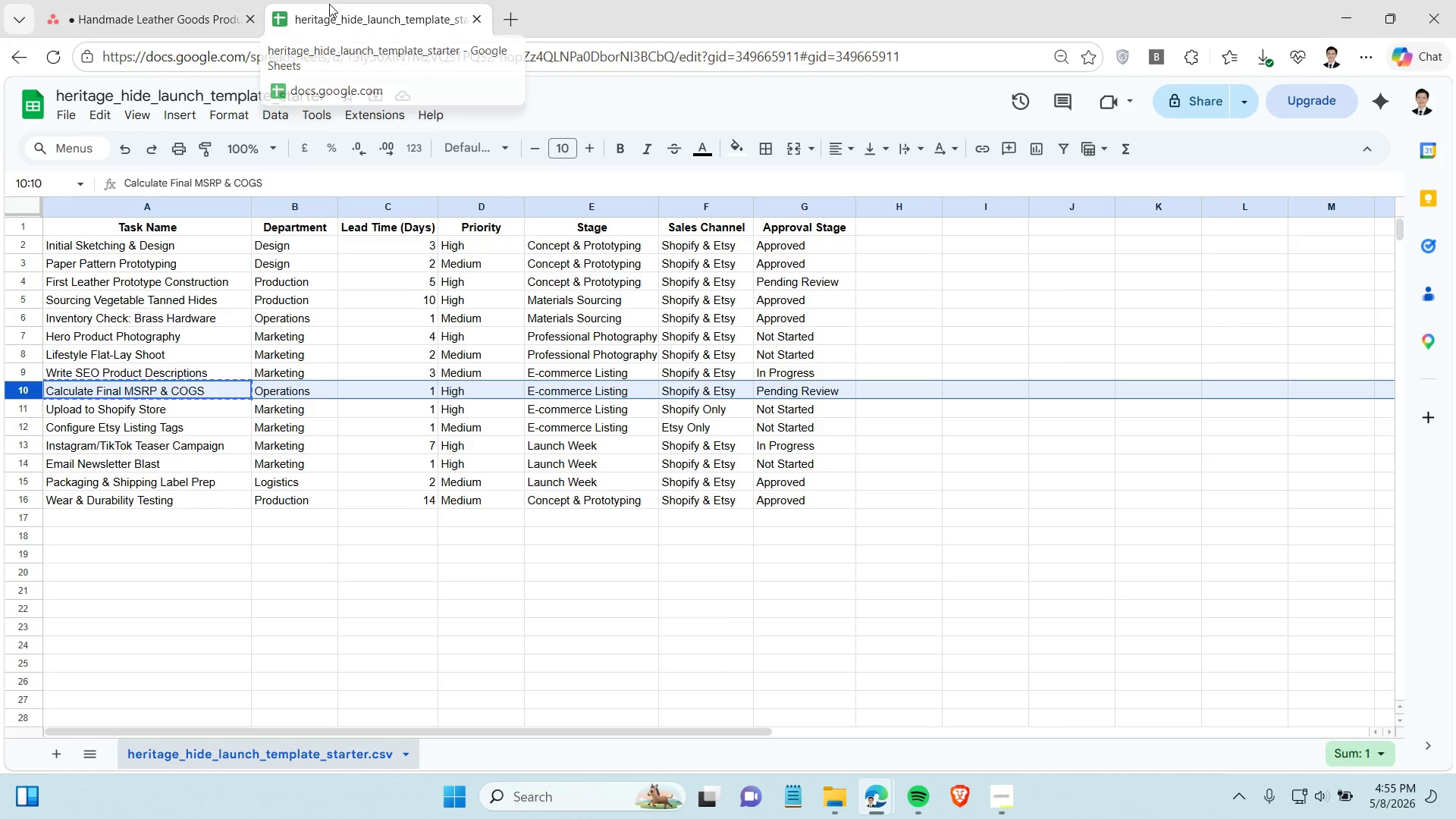 
left_click([329, 4])
 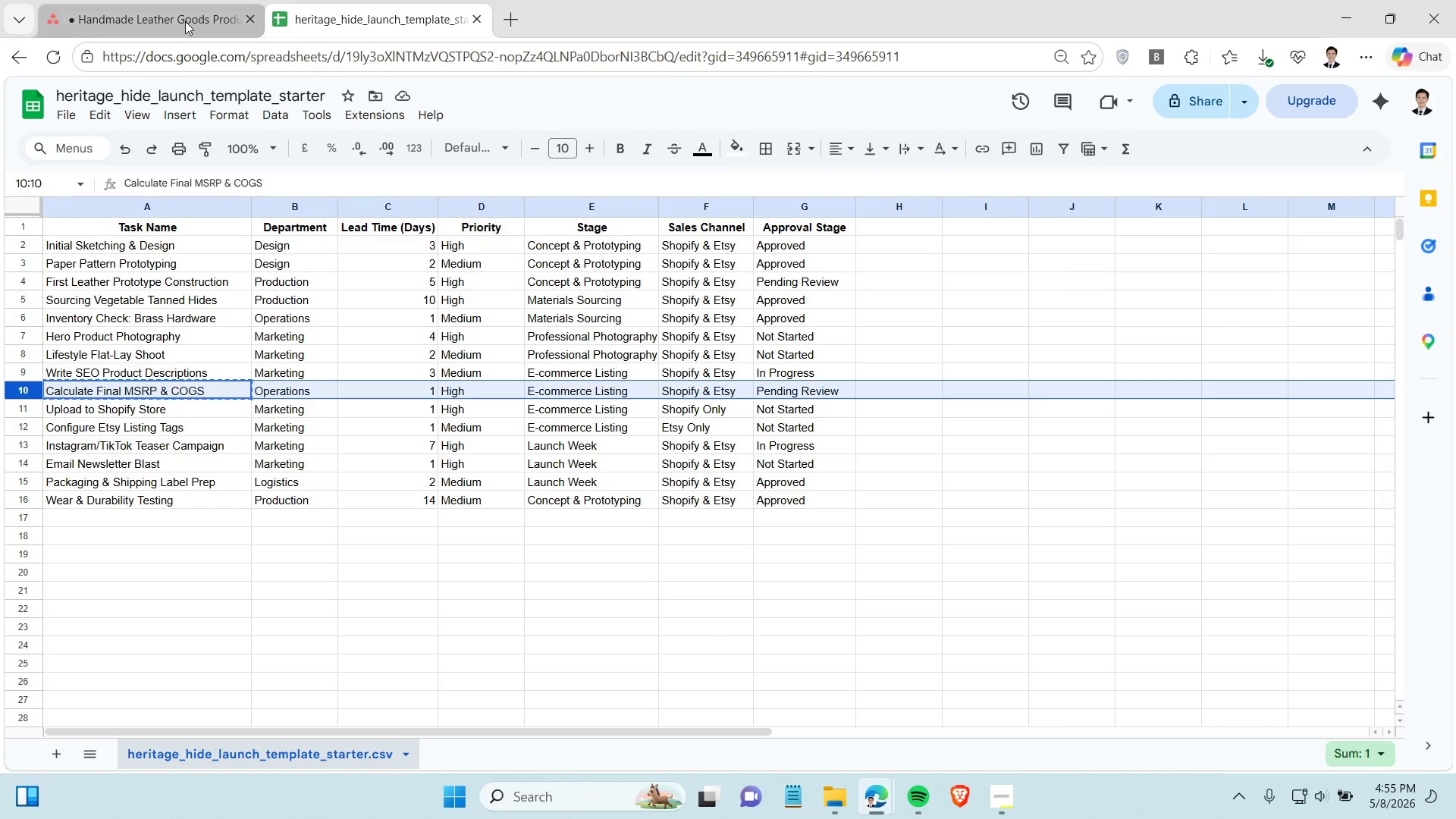 
left_click([184, 21])
 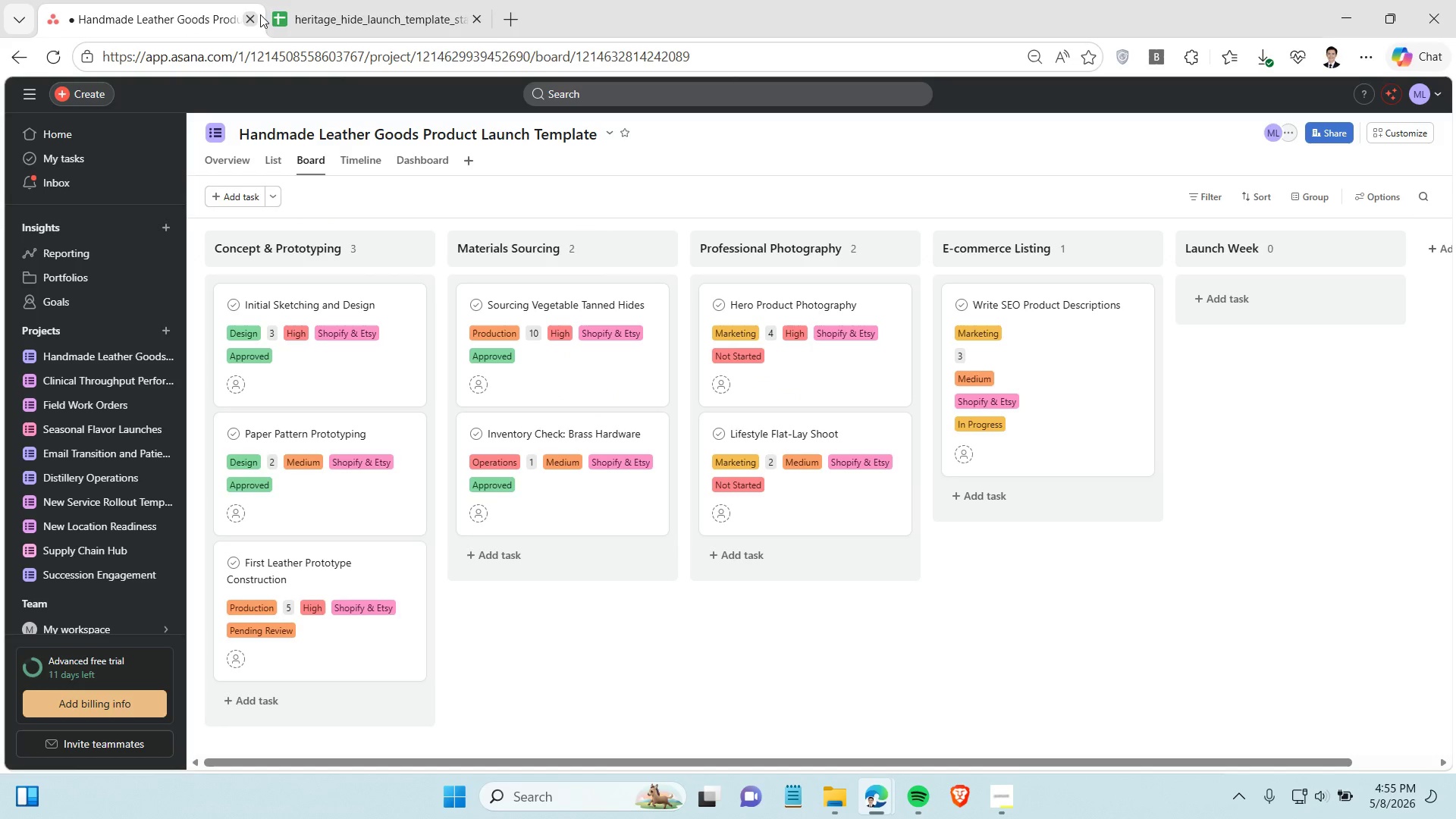 
left_click([306, 10])
 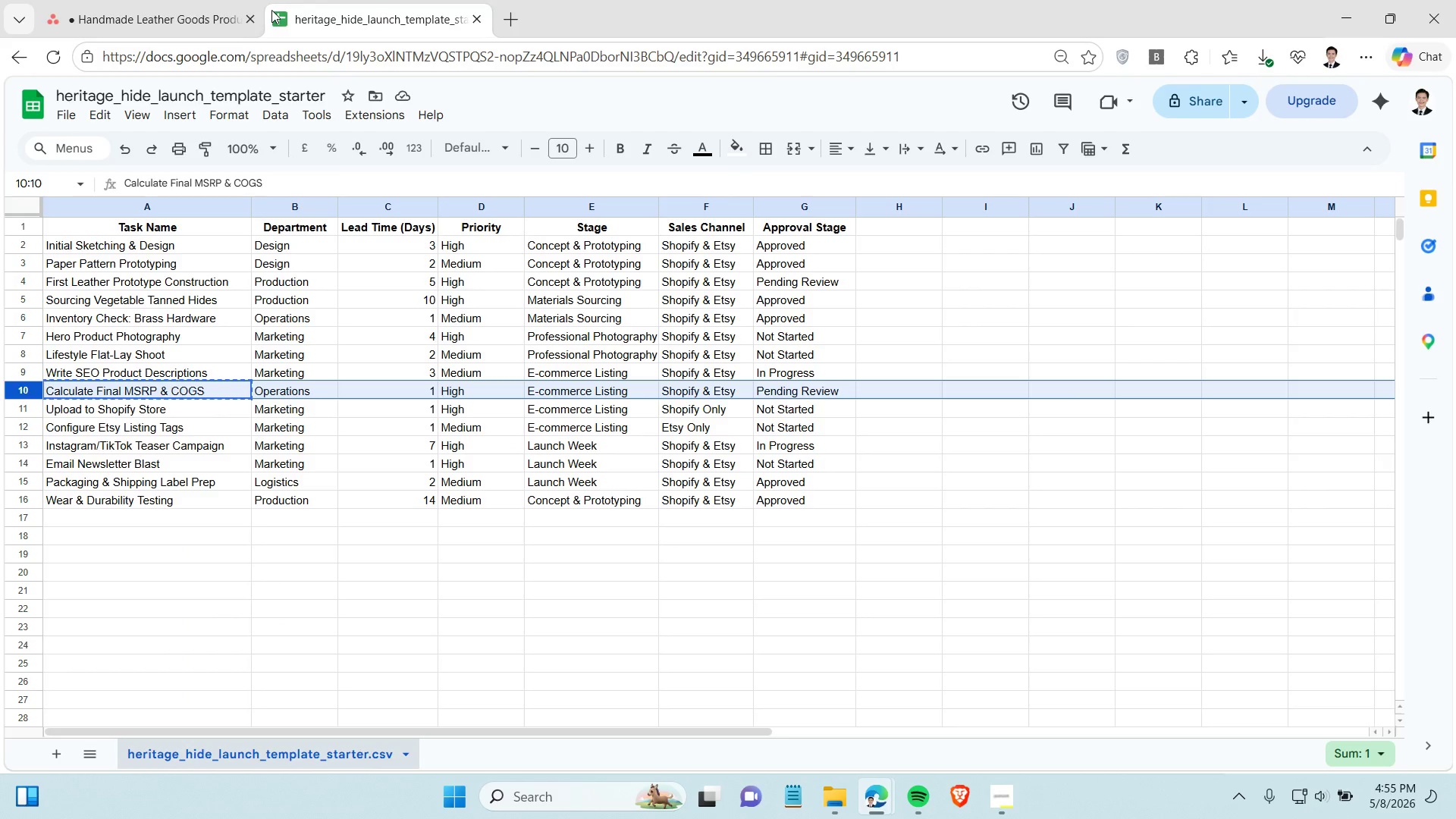 
left_click([184, 13])
 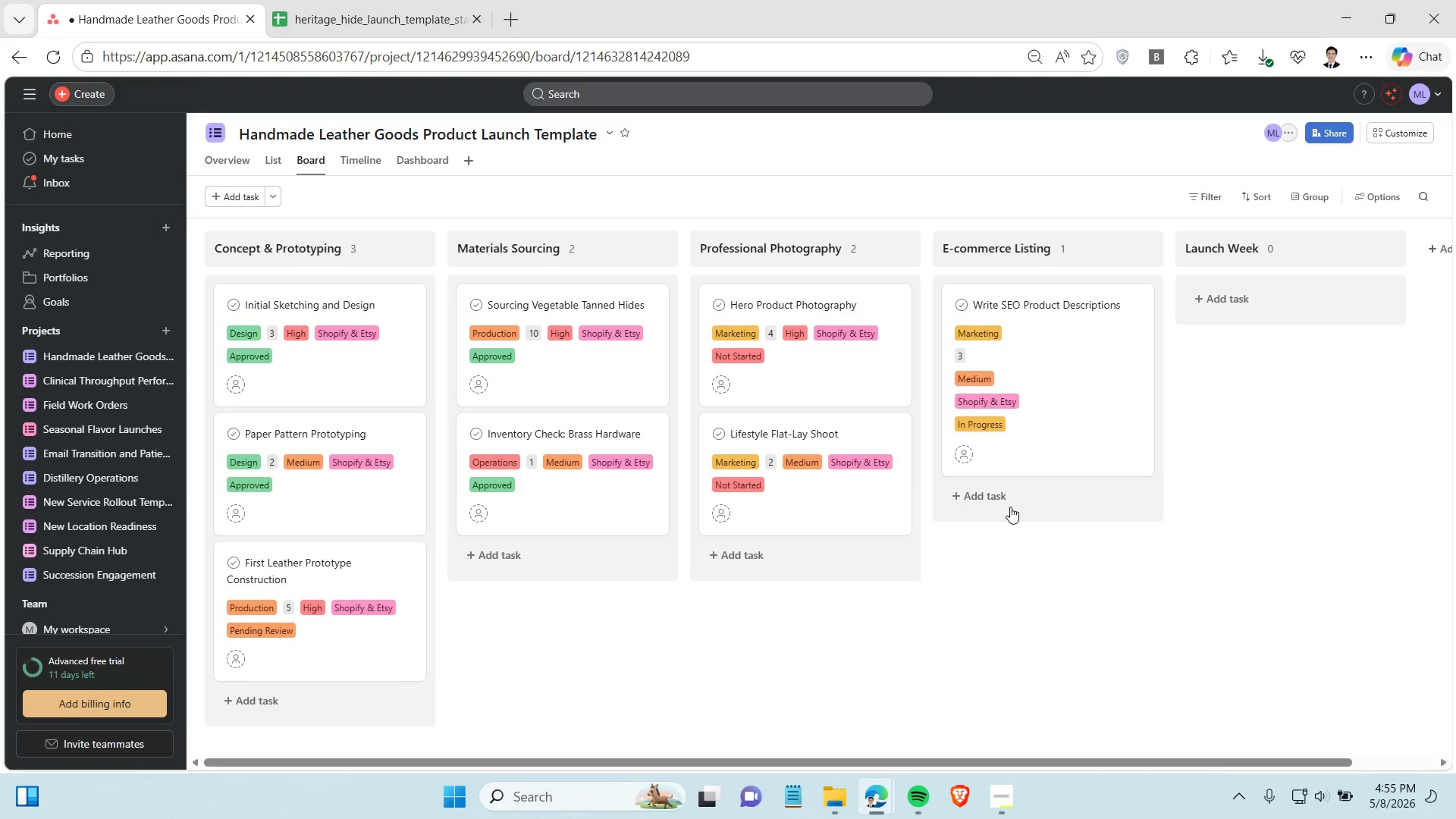 
left_click([1009, 502])
 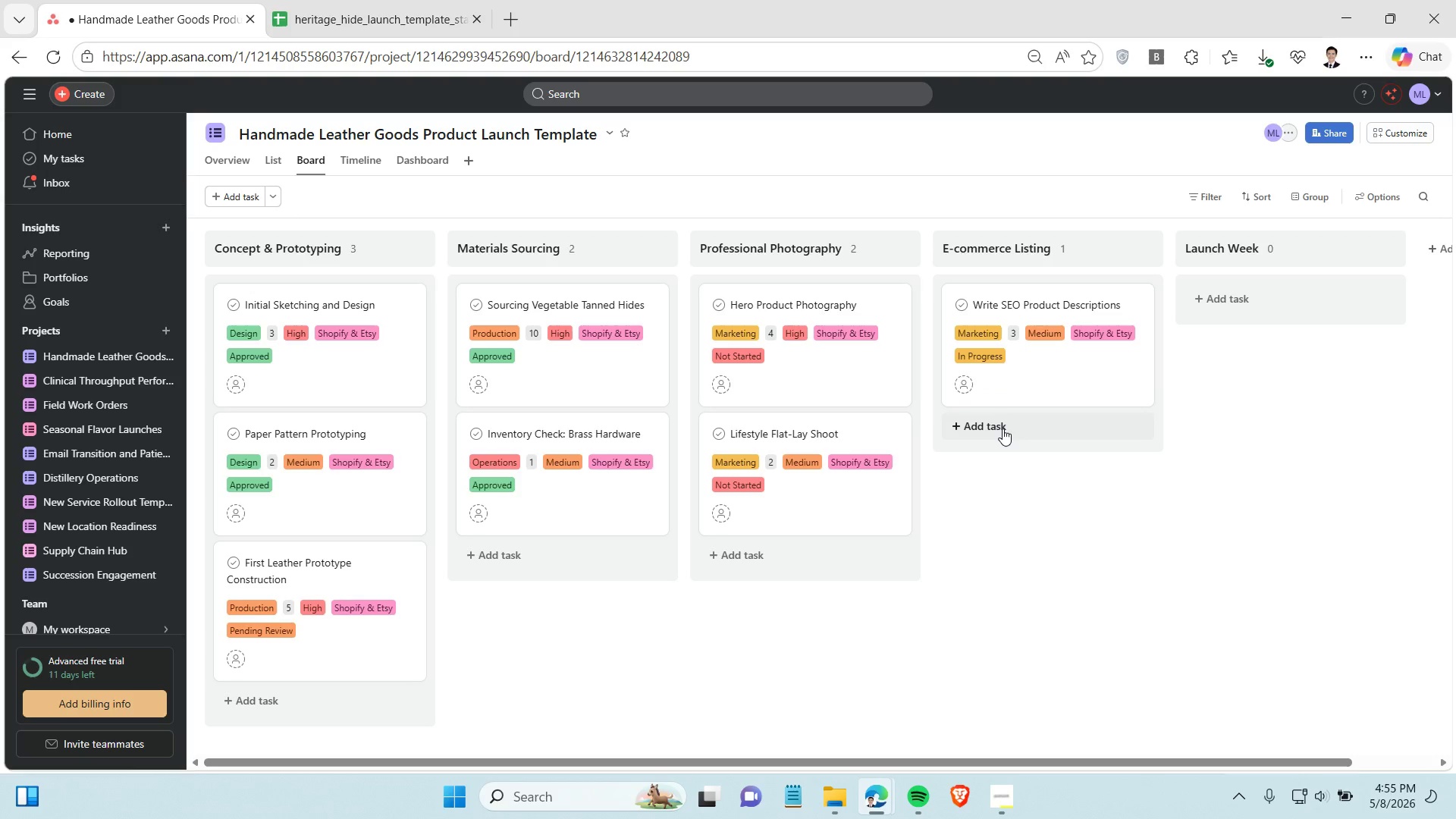 
left_click([1003, 428])
 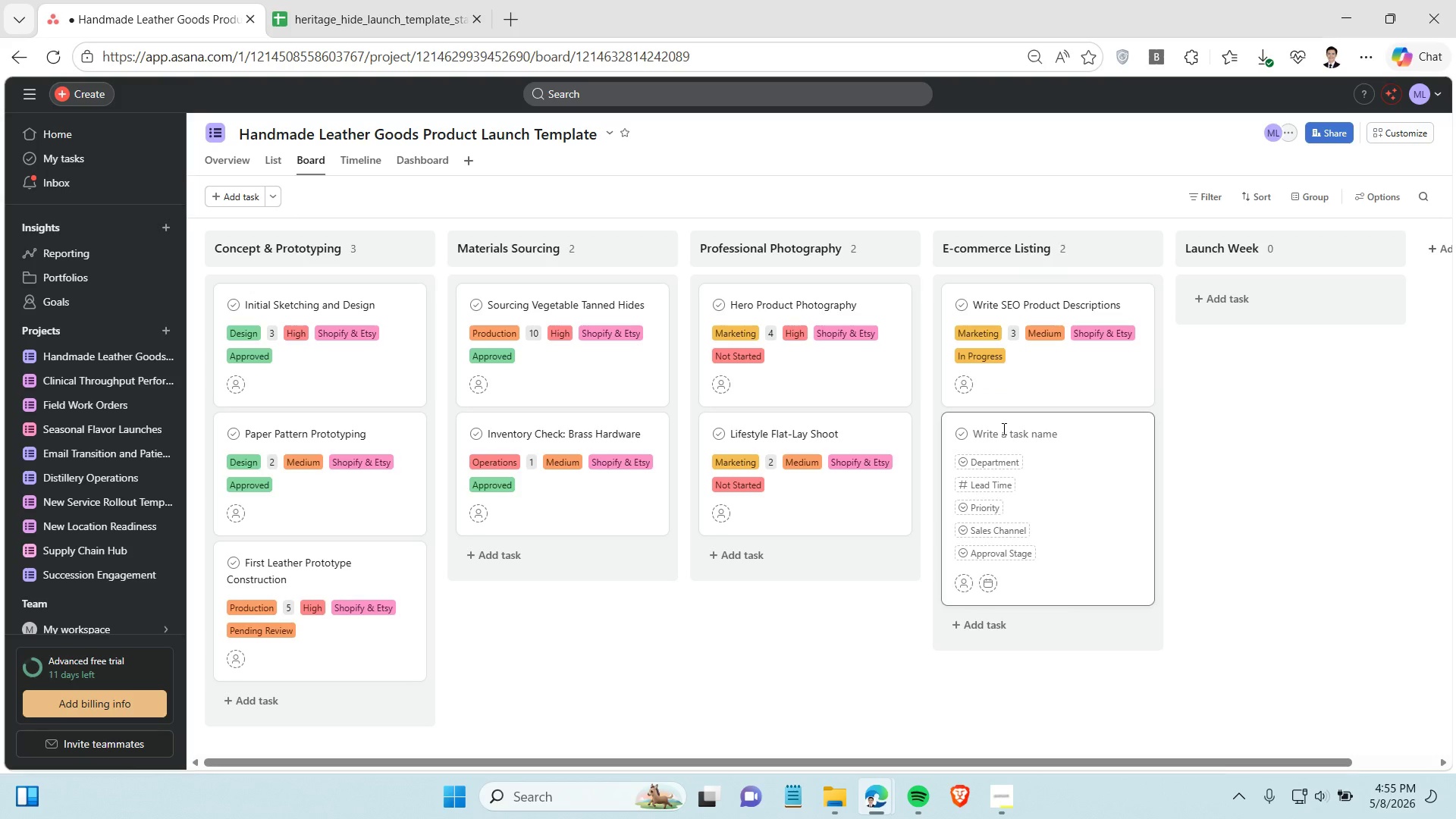 
key(Control+V)
 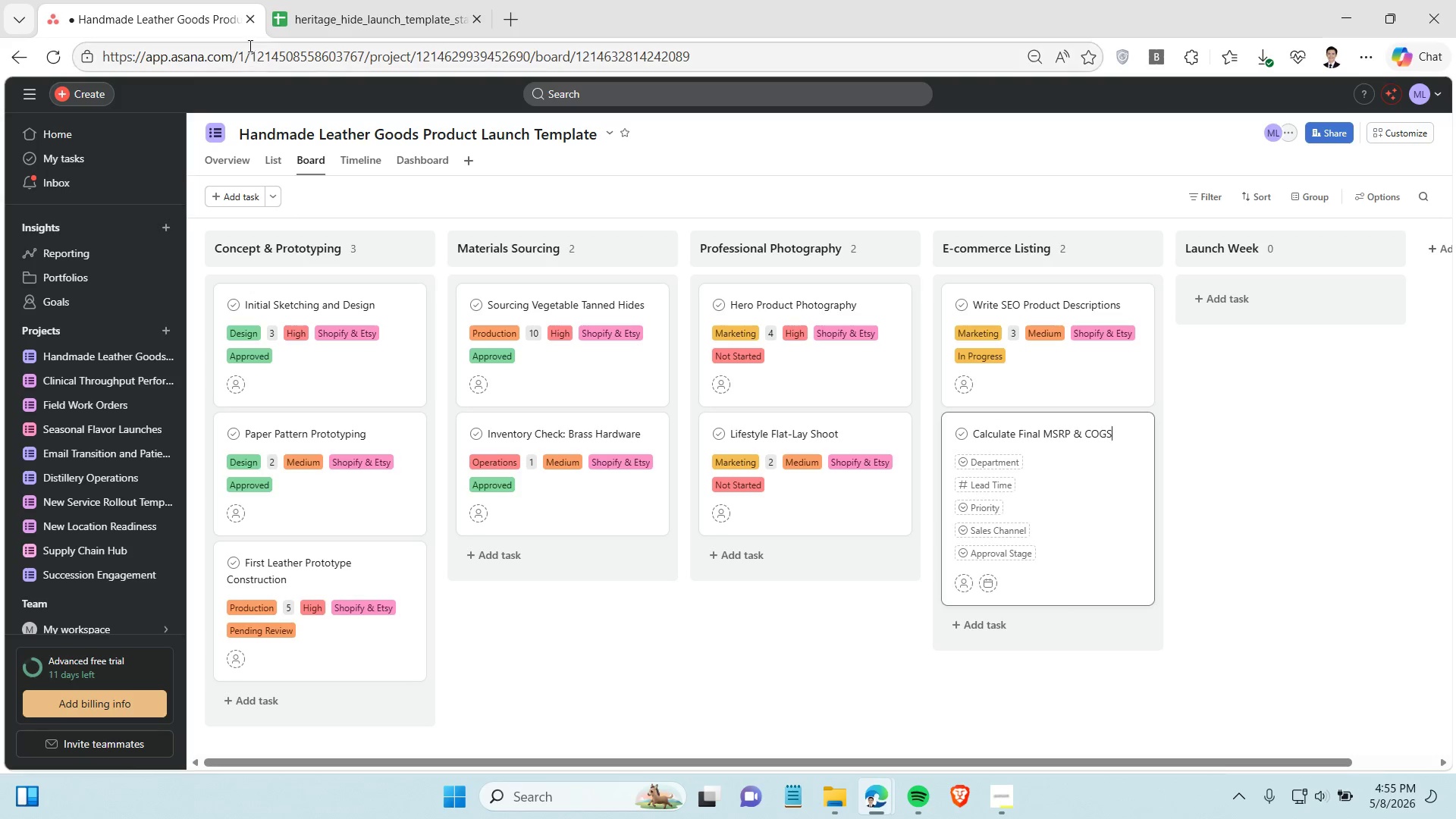 
left_click([334, 0])
 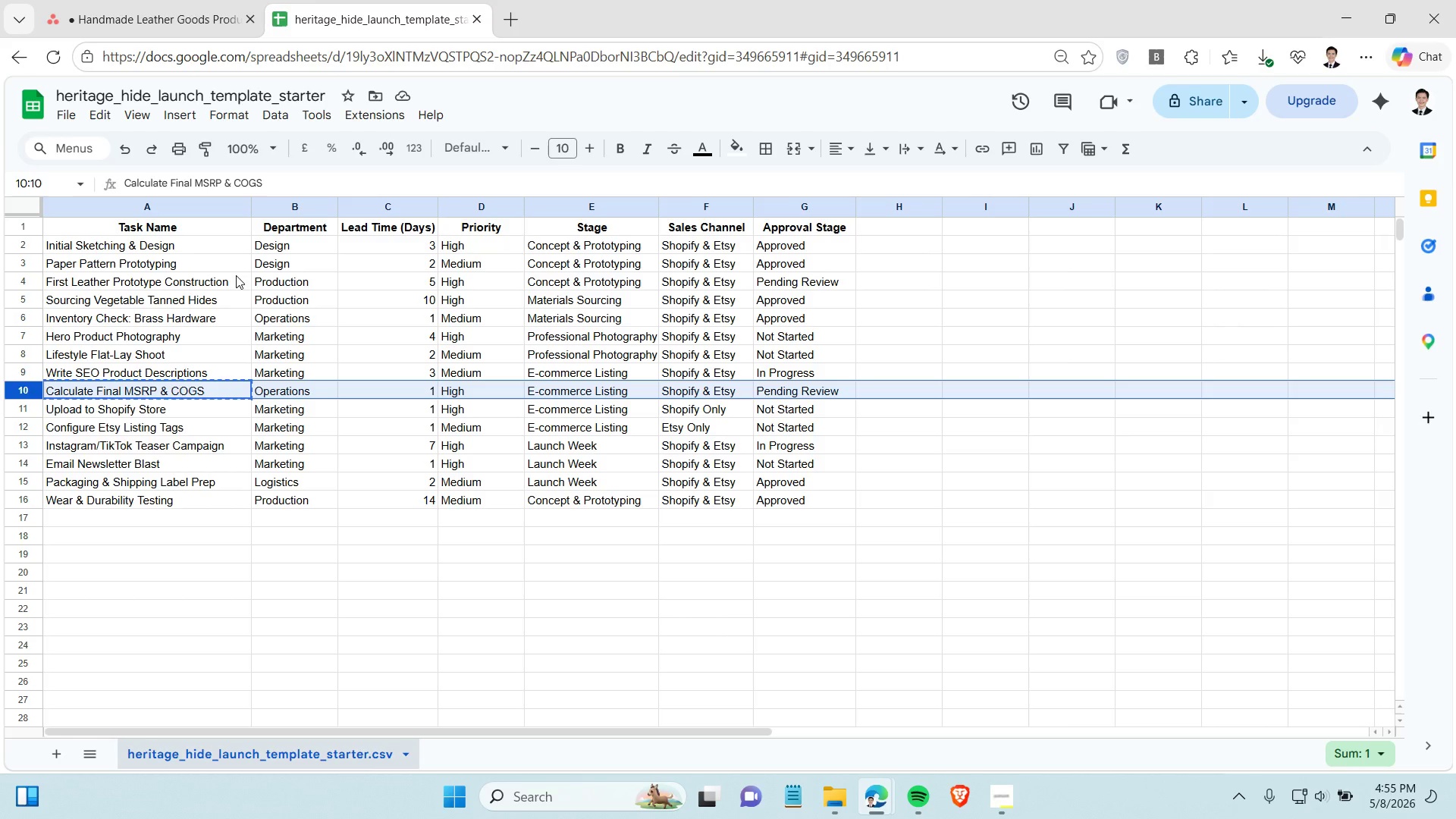 
left_click([153, 27])
 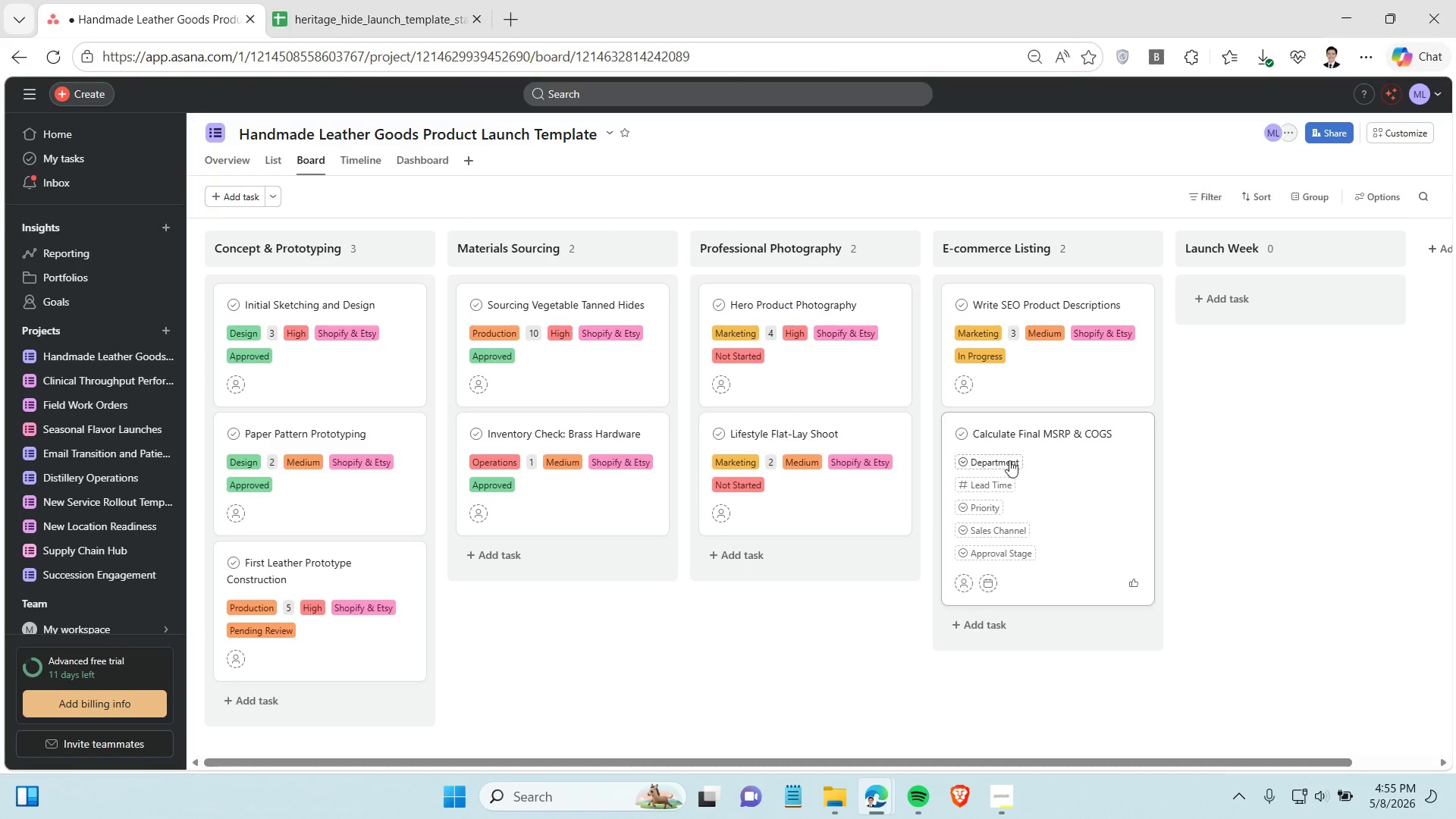 
left_click([995, 460])
 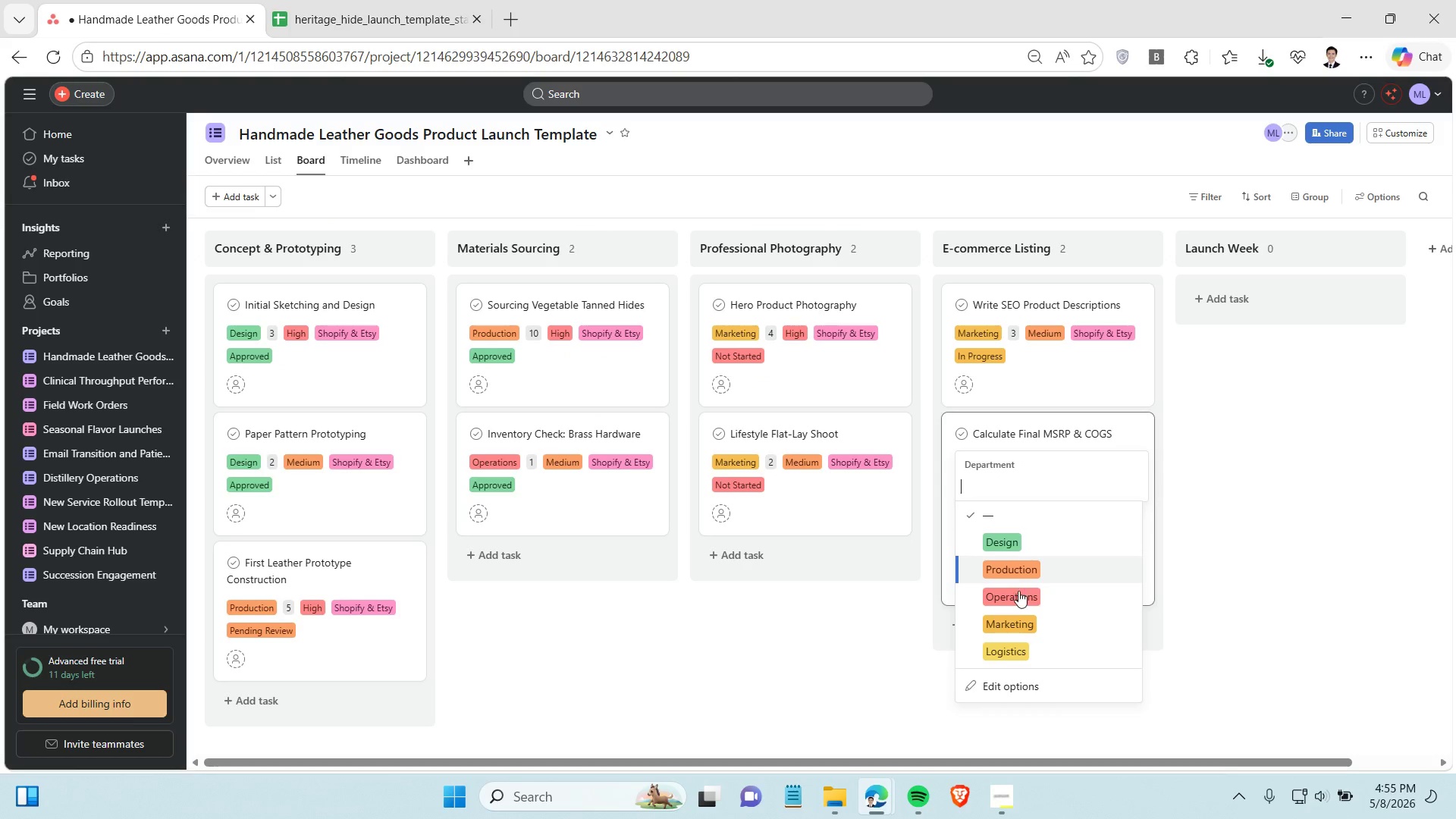 
left_click([1019, 595])
 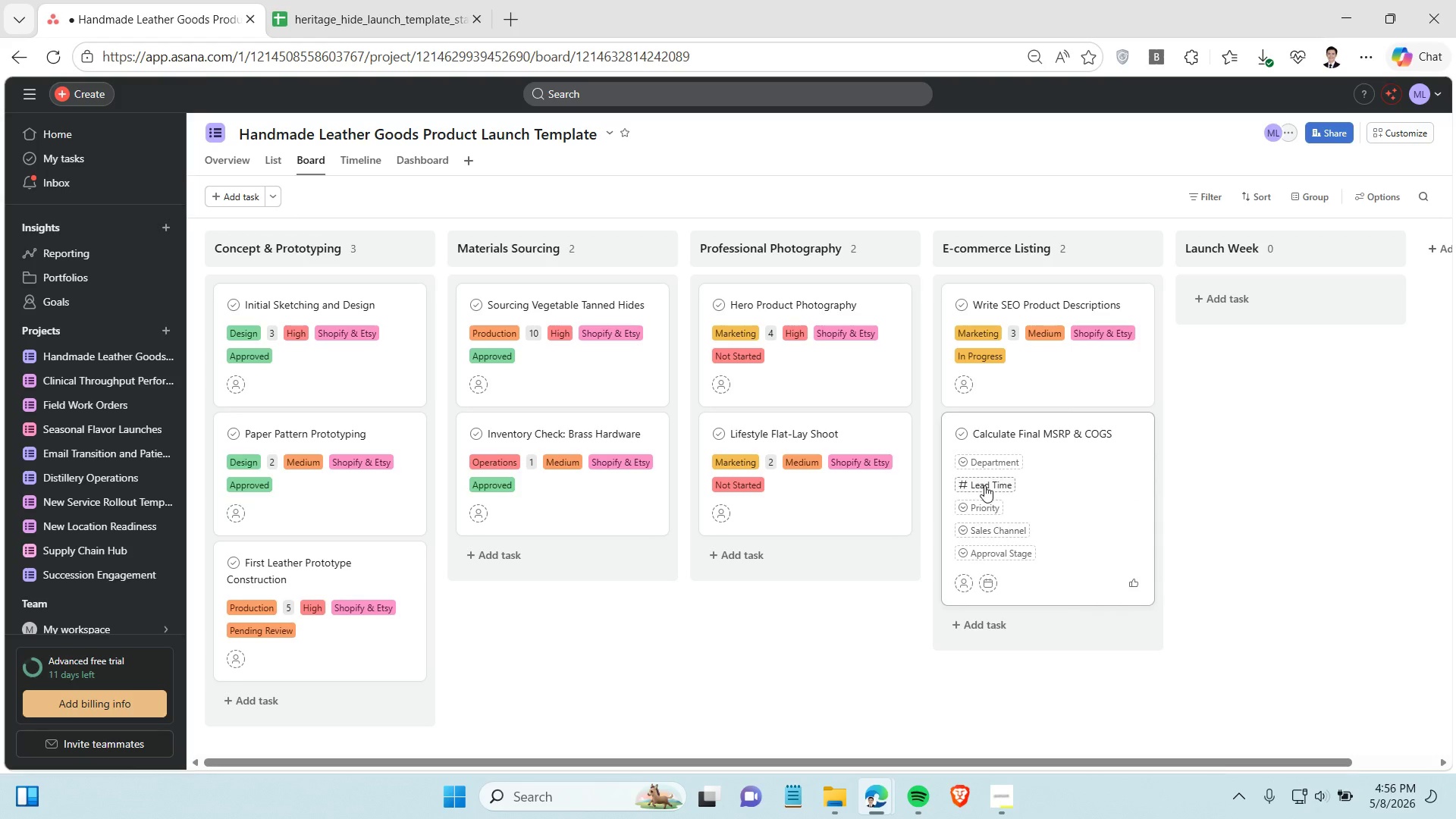 
left_click([984, 485])
 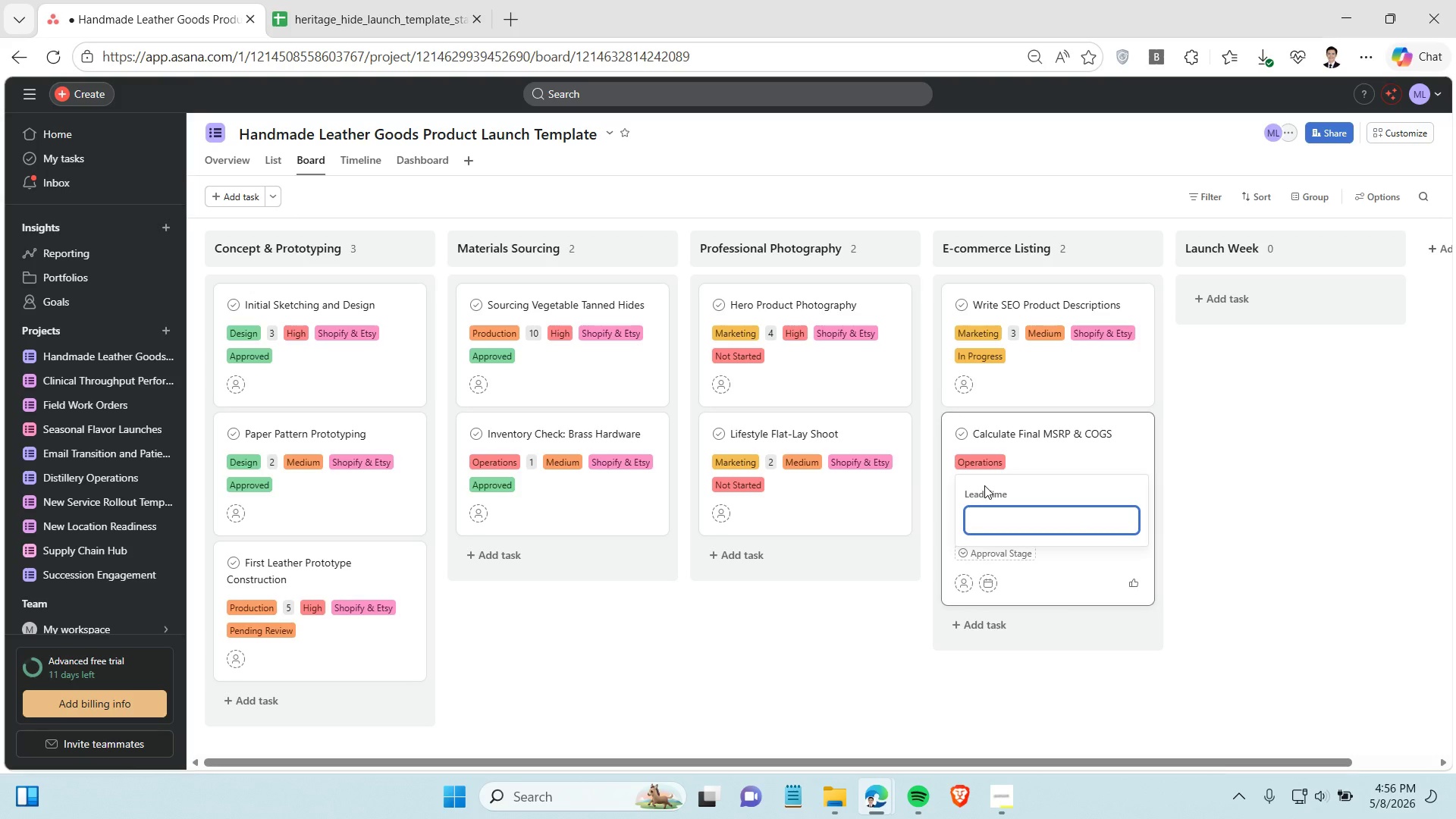 
key(1)
 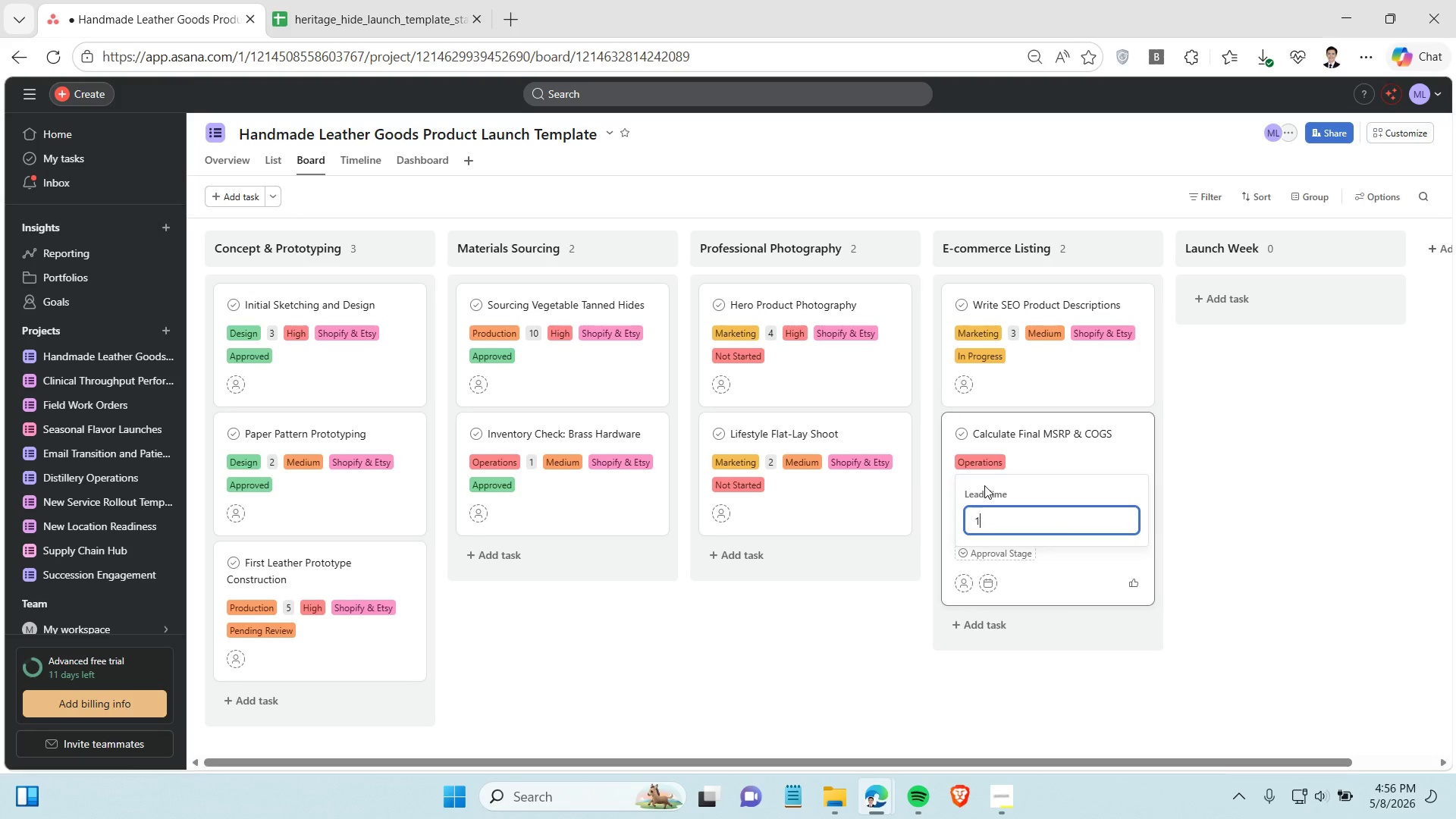 
key(Enter)
 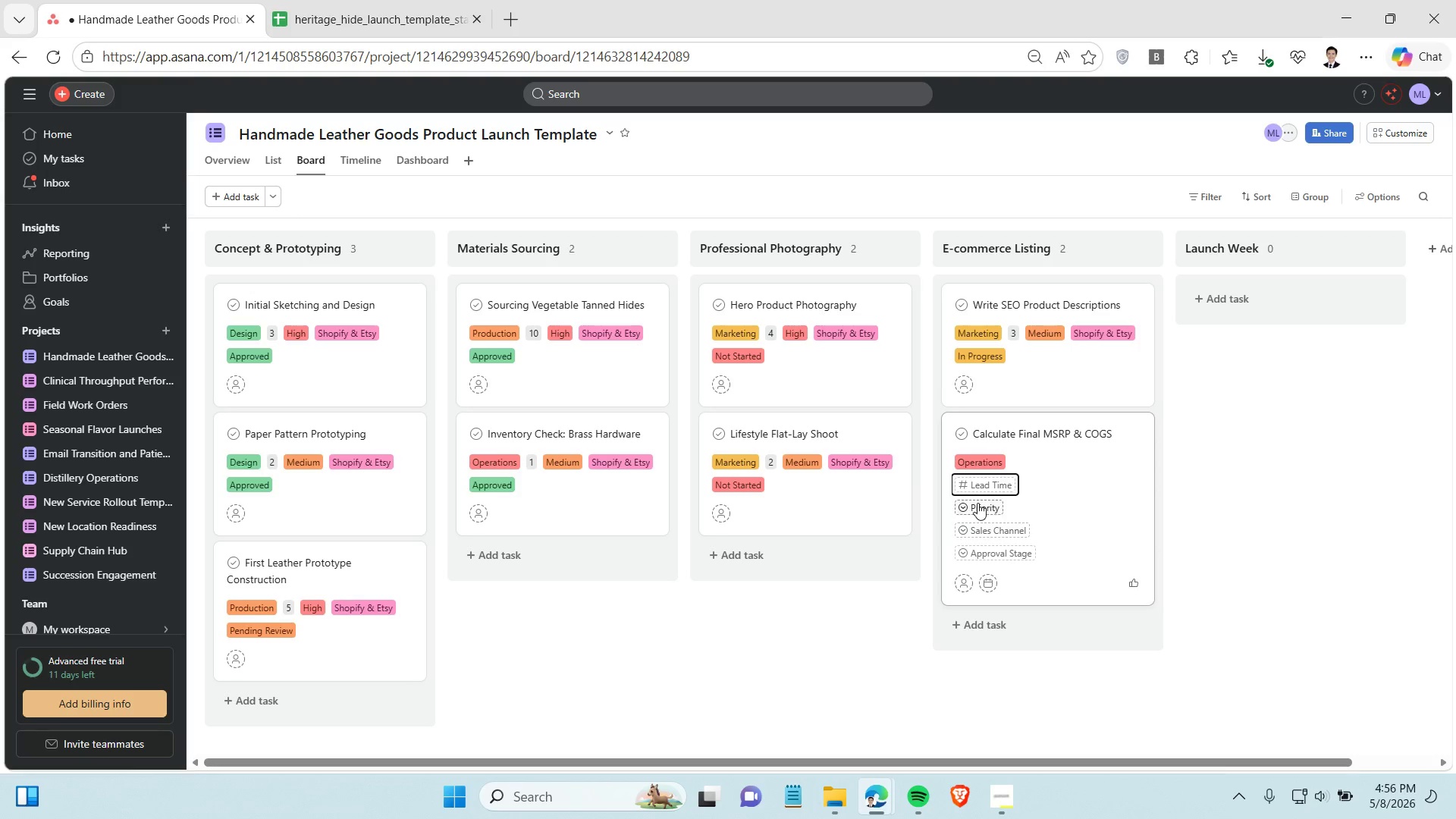 
left_click([977, 503])
 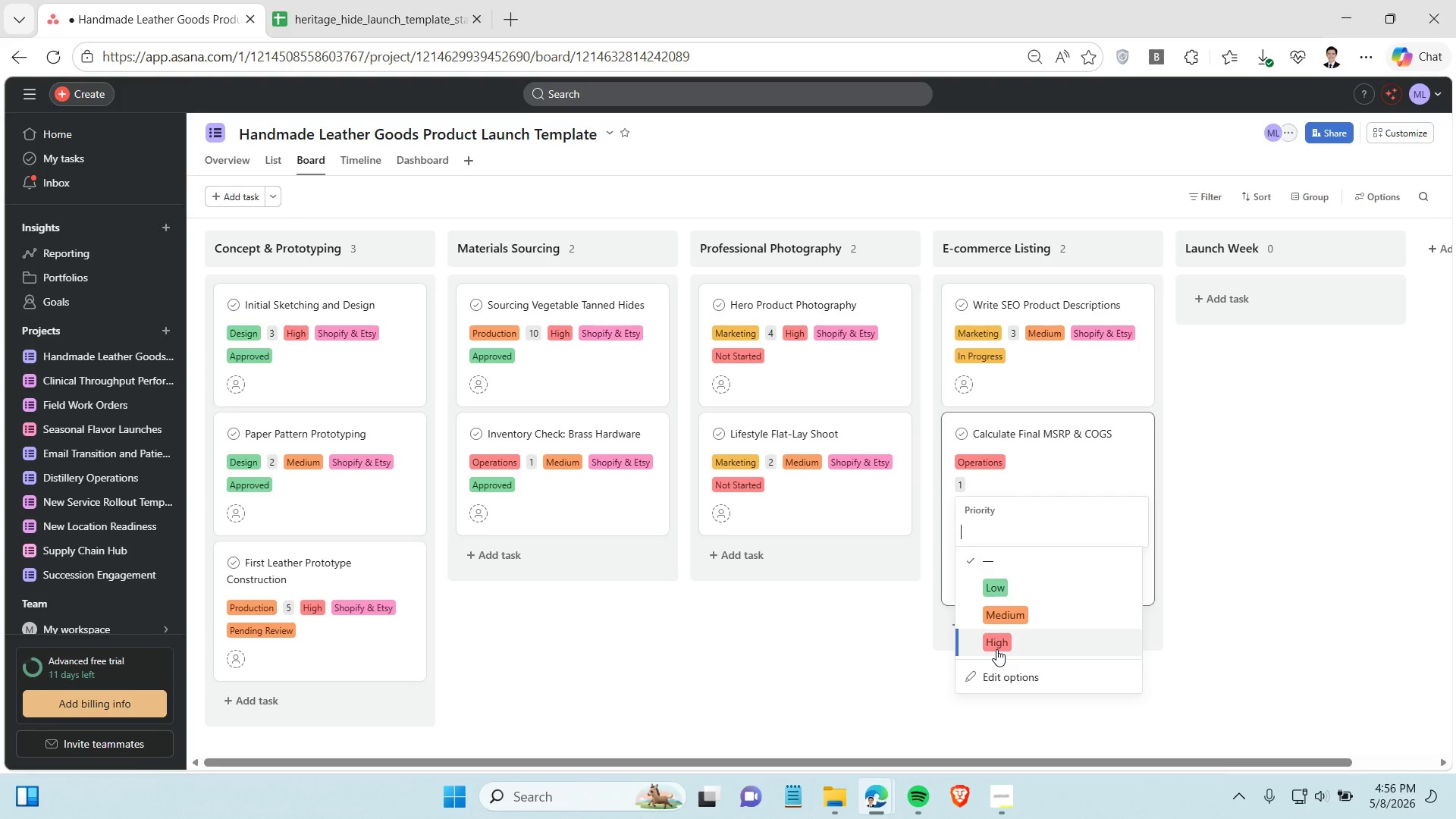 
left_click([996, 645])
 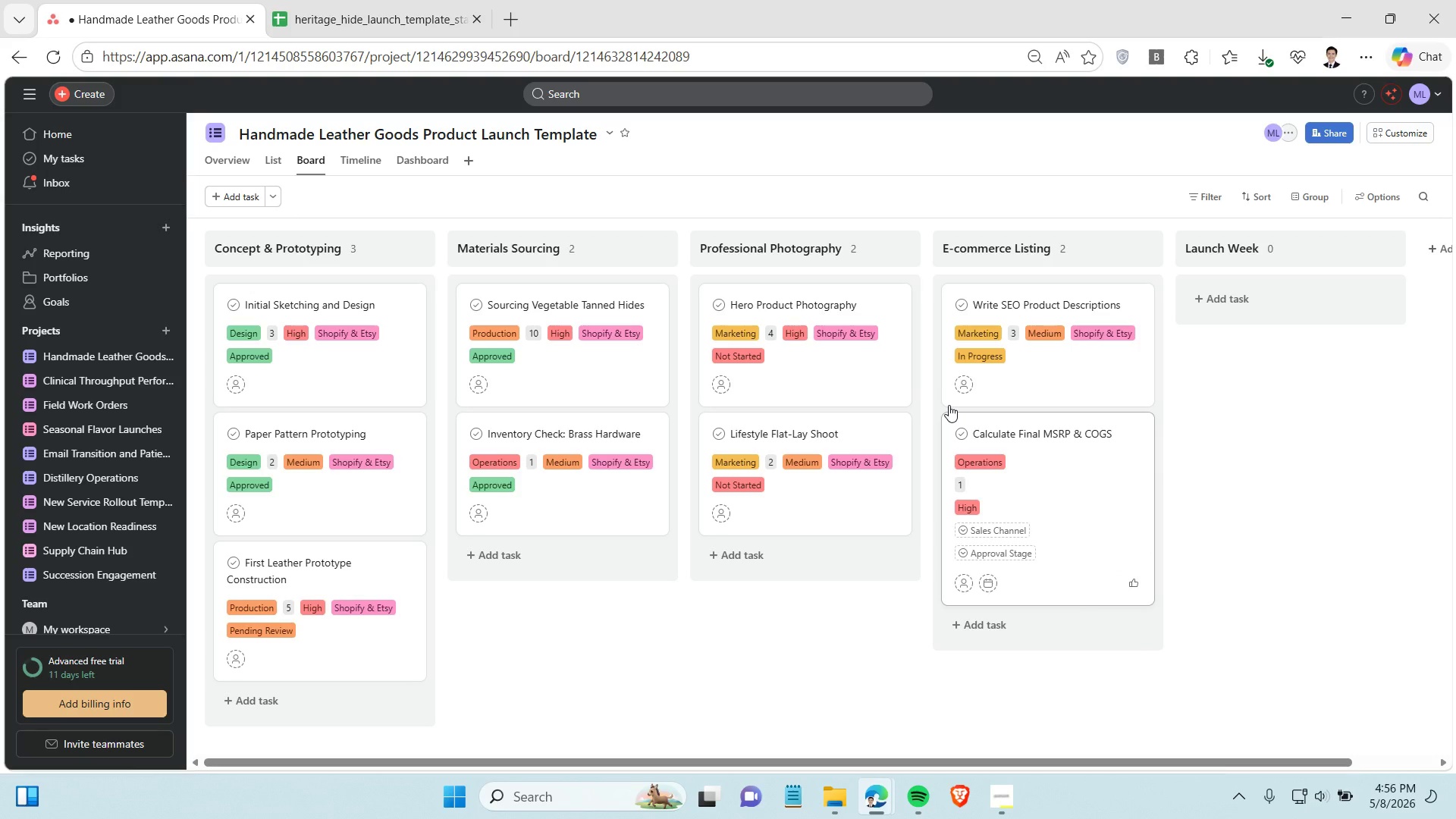 
mouse_move([351, 7])
 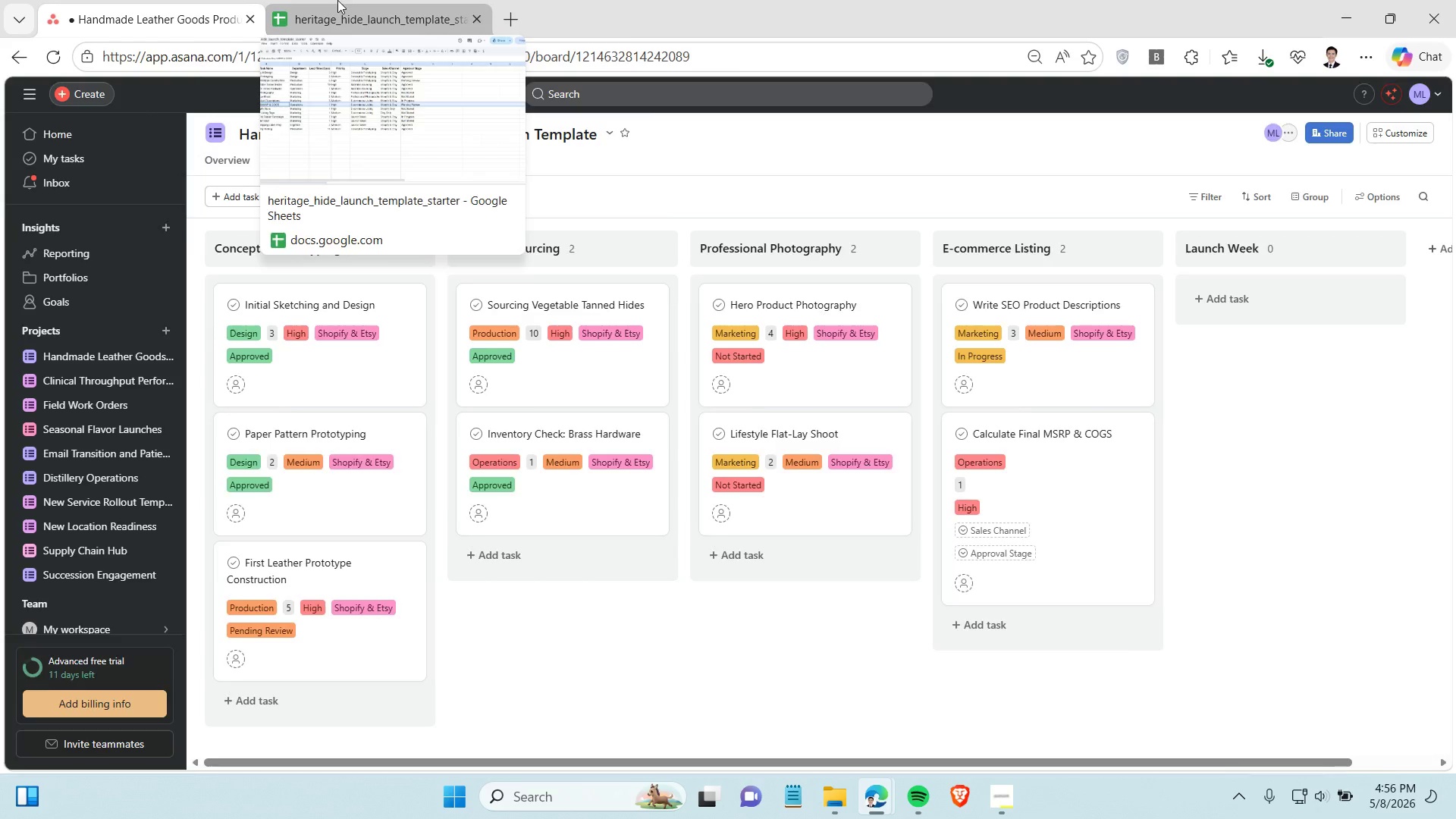 
left_click([337, 0])
 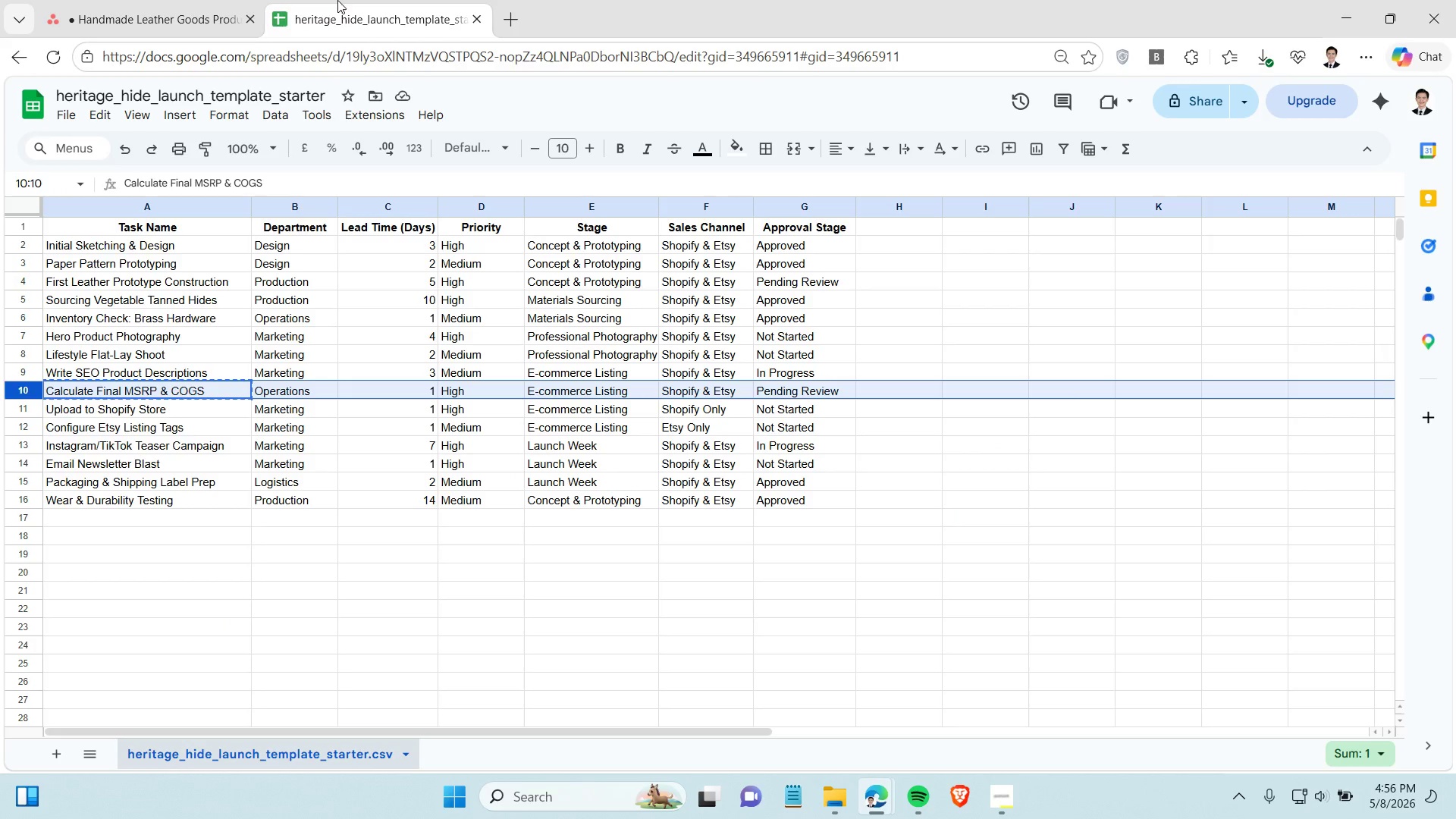 
left_click([136, 5])
 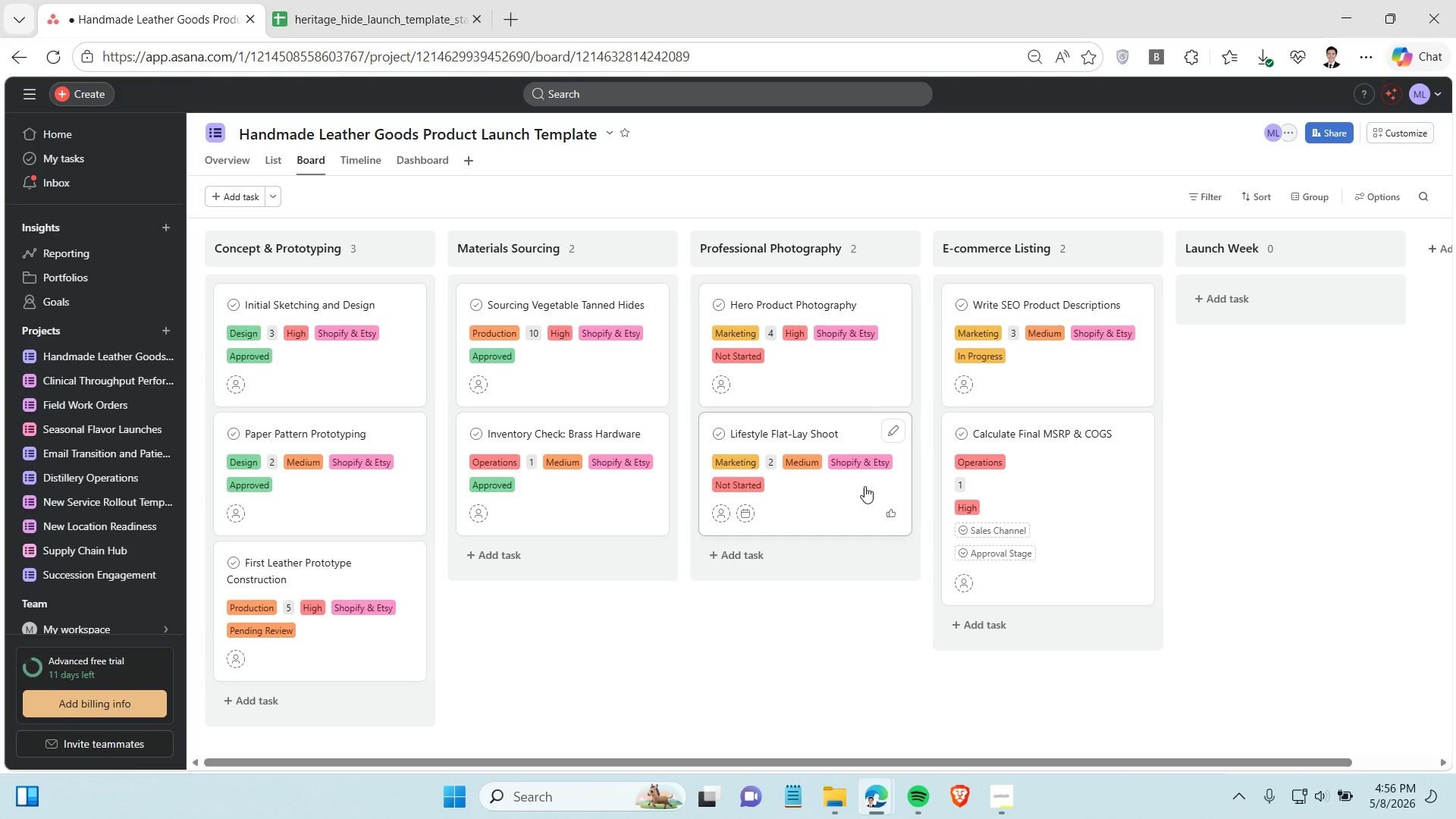 
left_click([991, 529])
 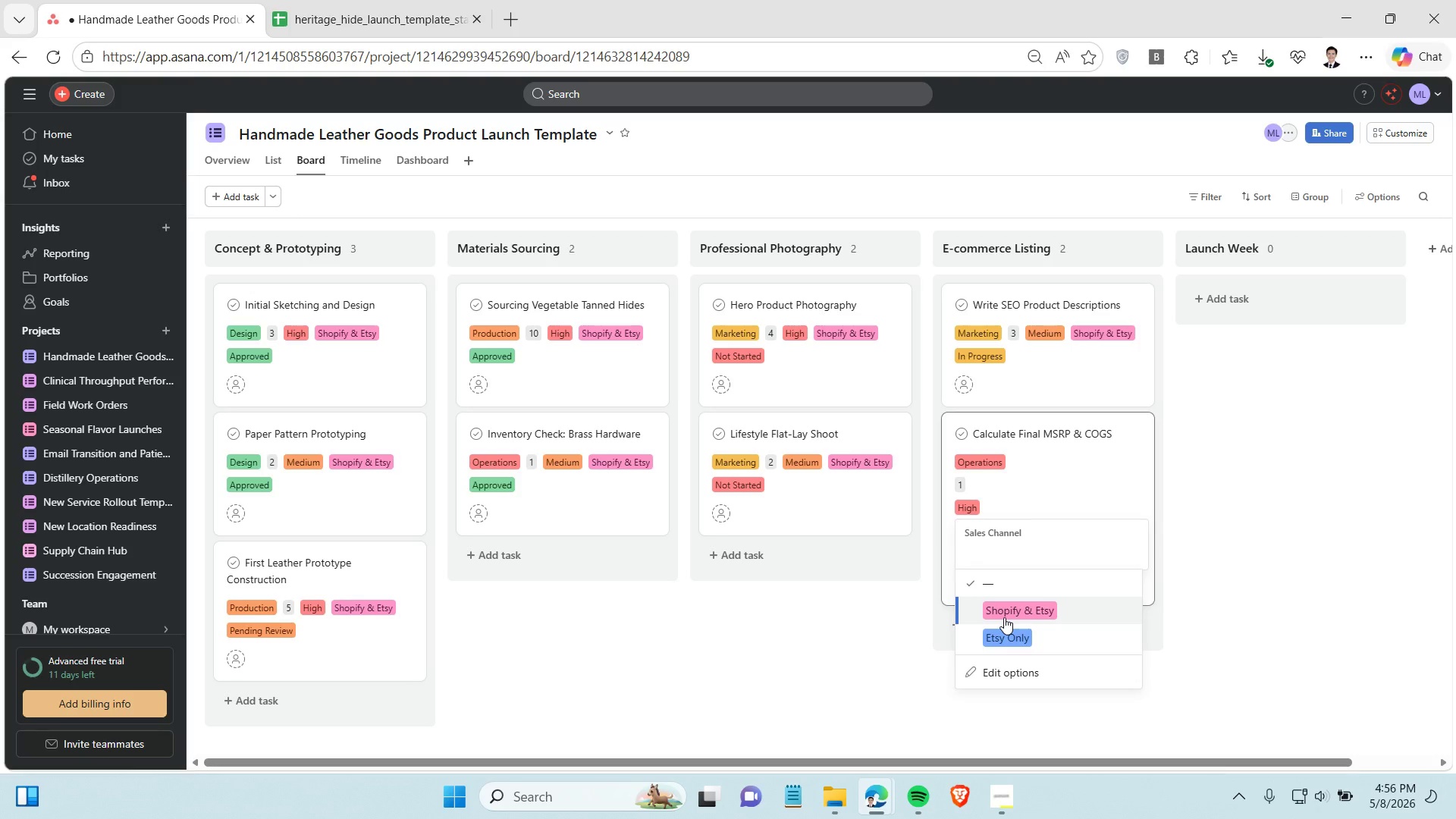 
left_click([1004, 617])
 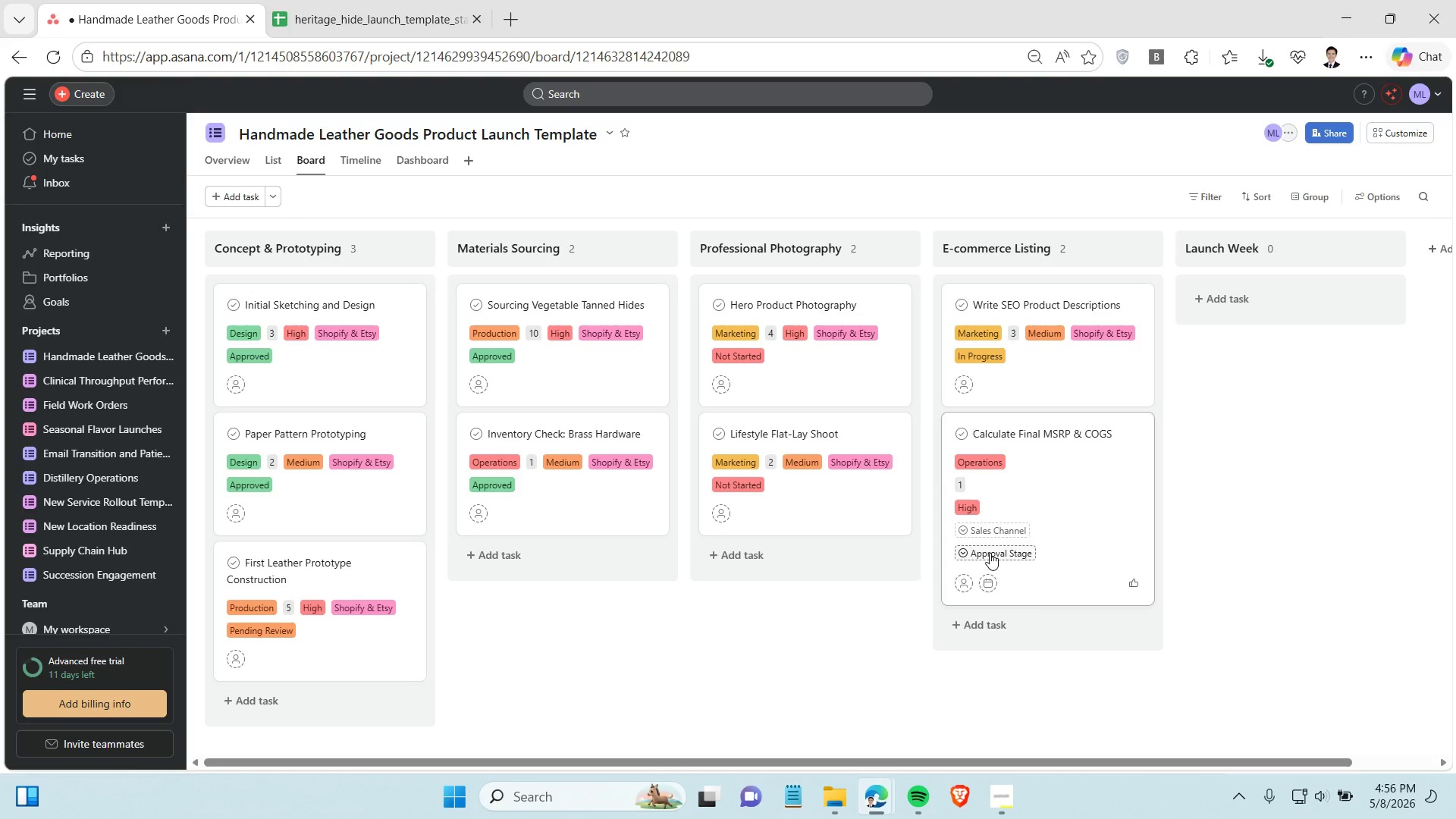 
left_click([990, 553])
 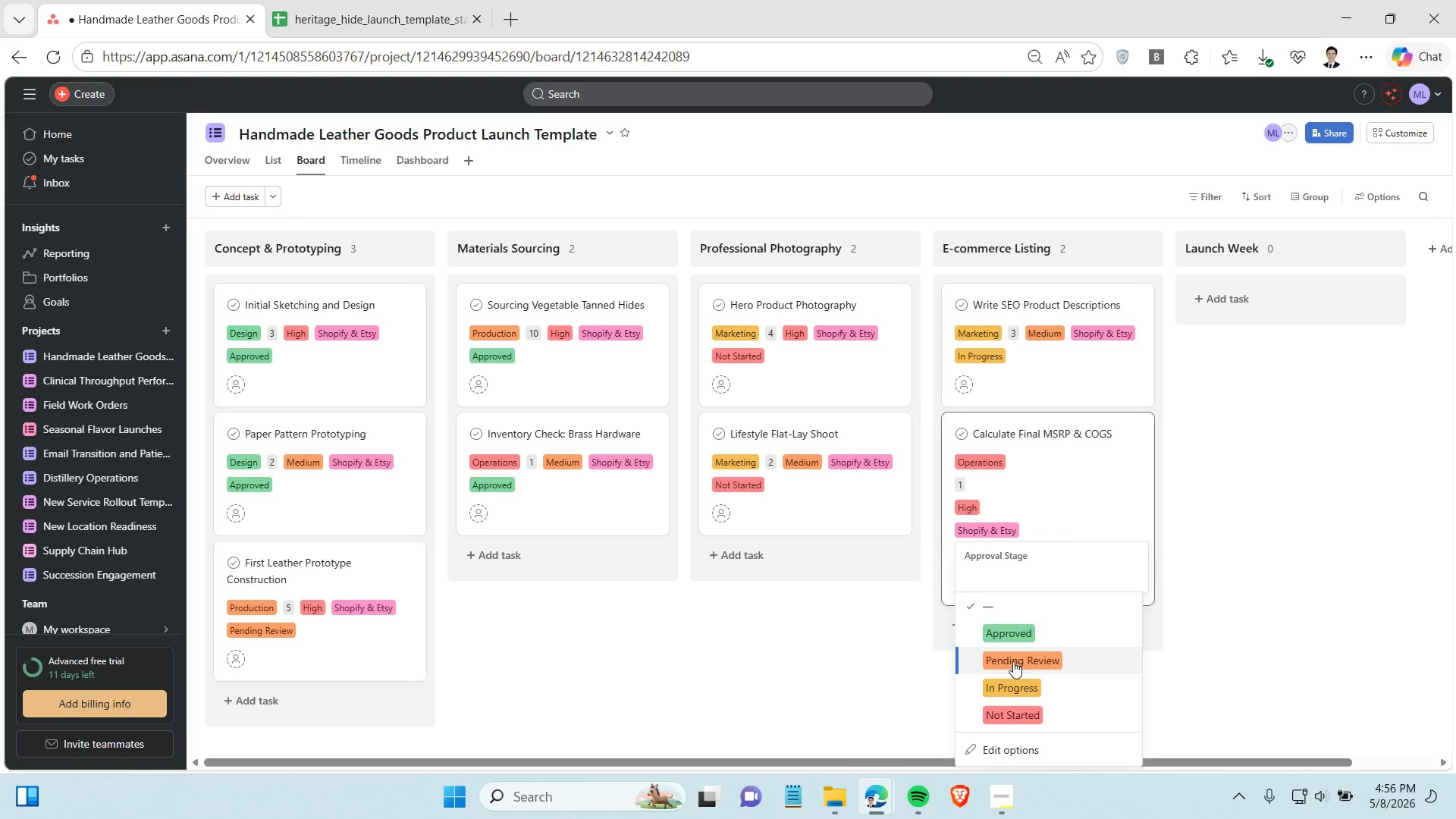 
left_click([1013, 661])
 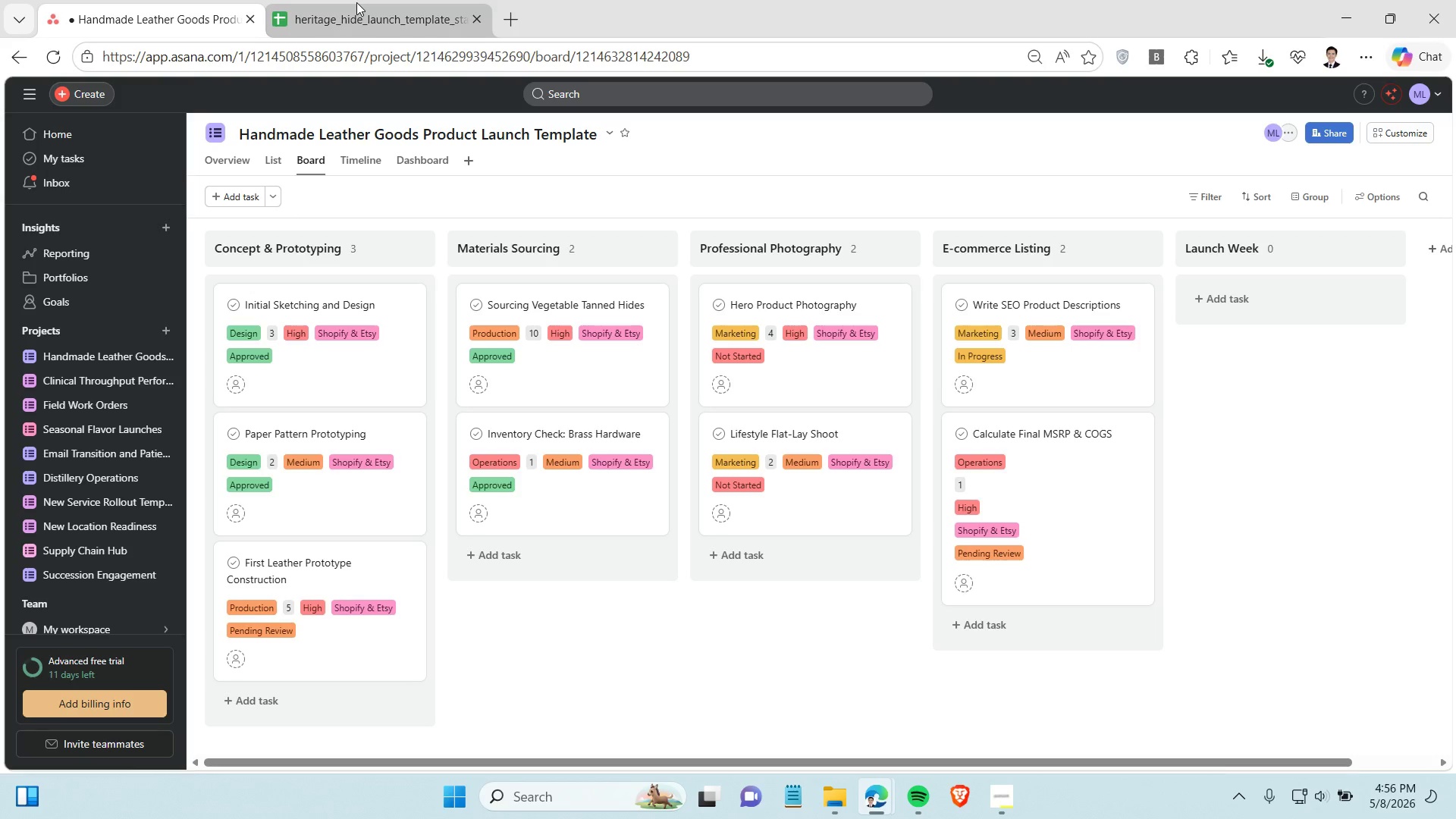 
wait(5.17)
 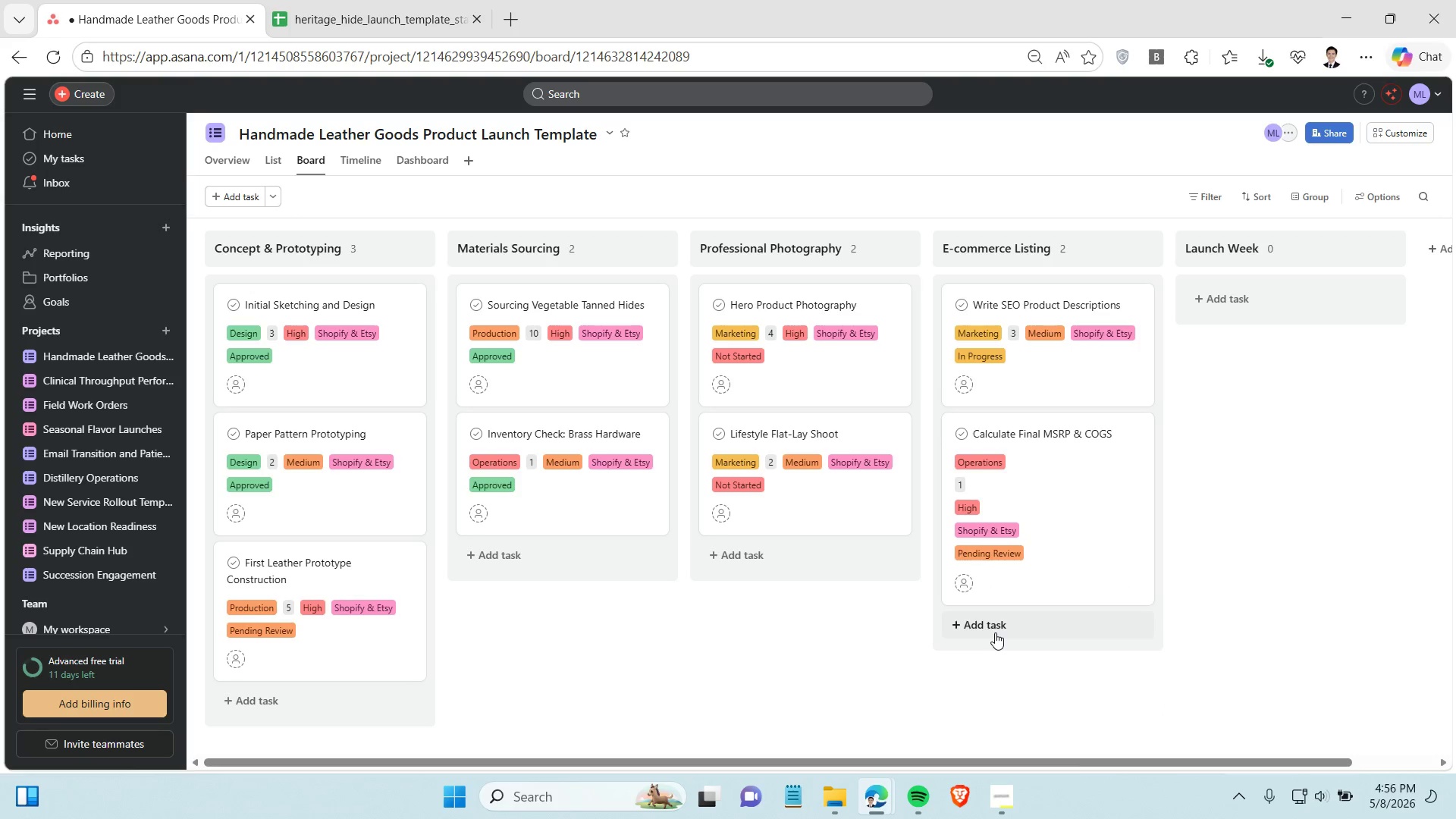 
left_click([184, 404])
 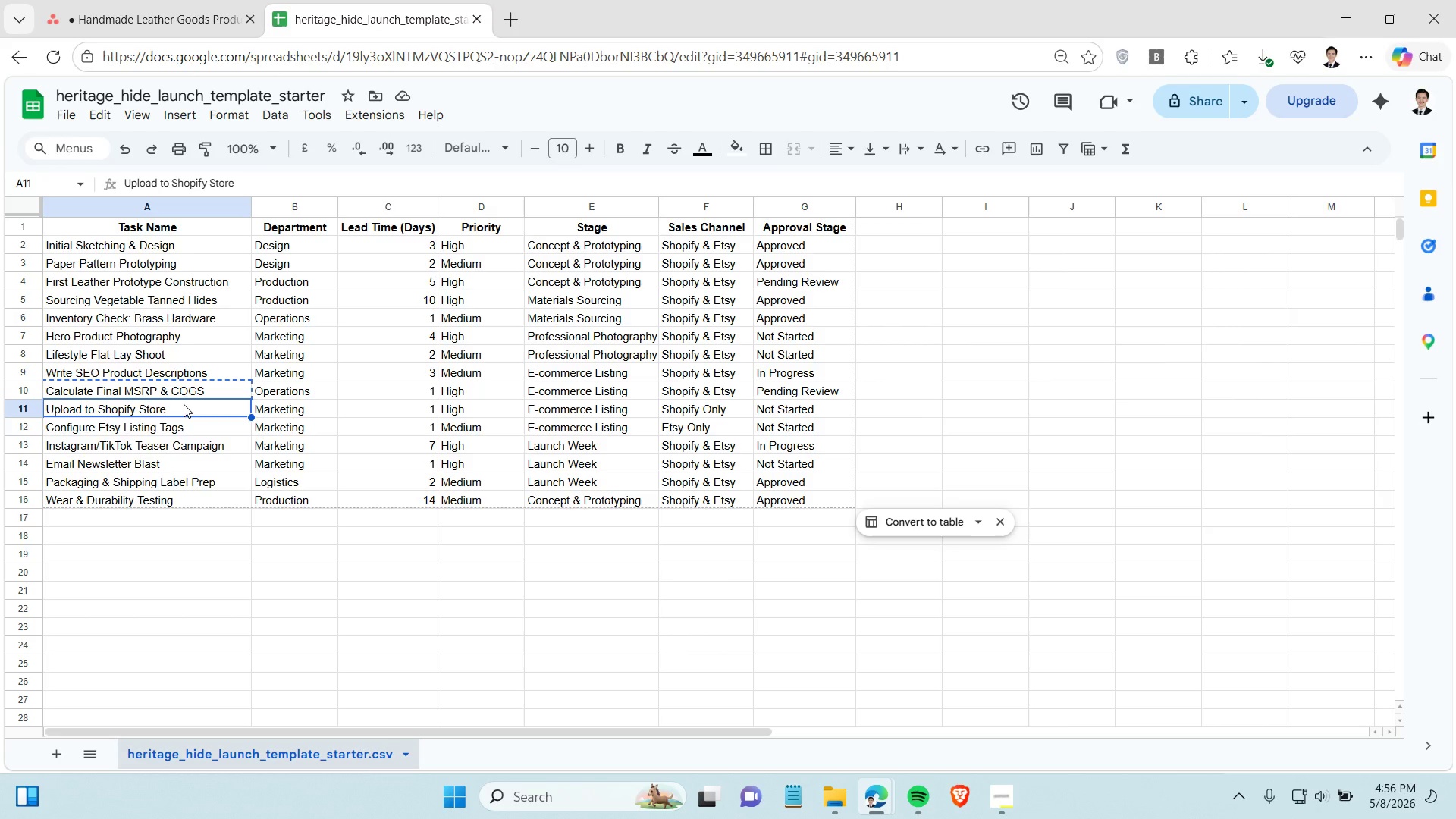 
key(Control+C)
 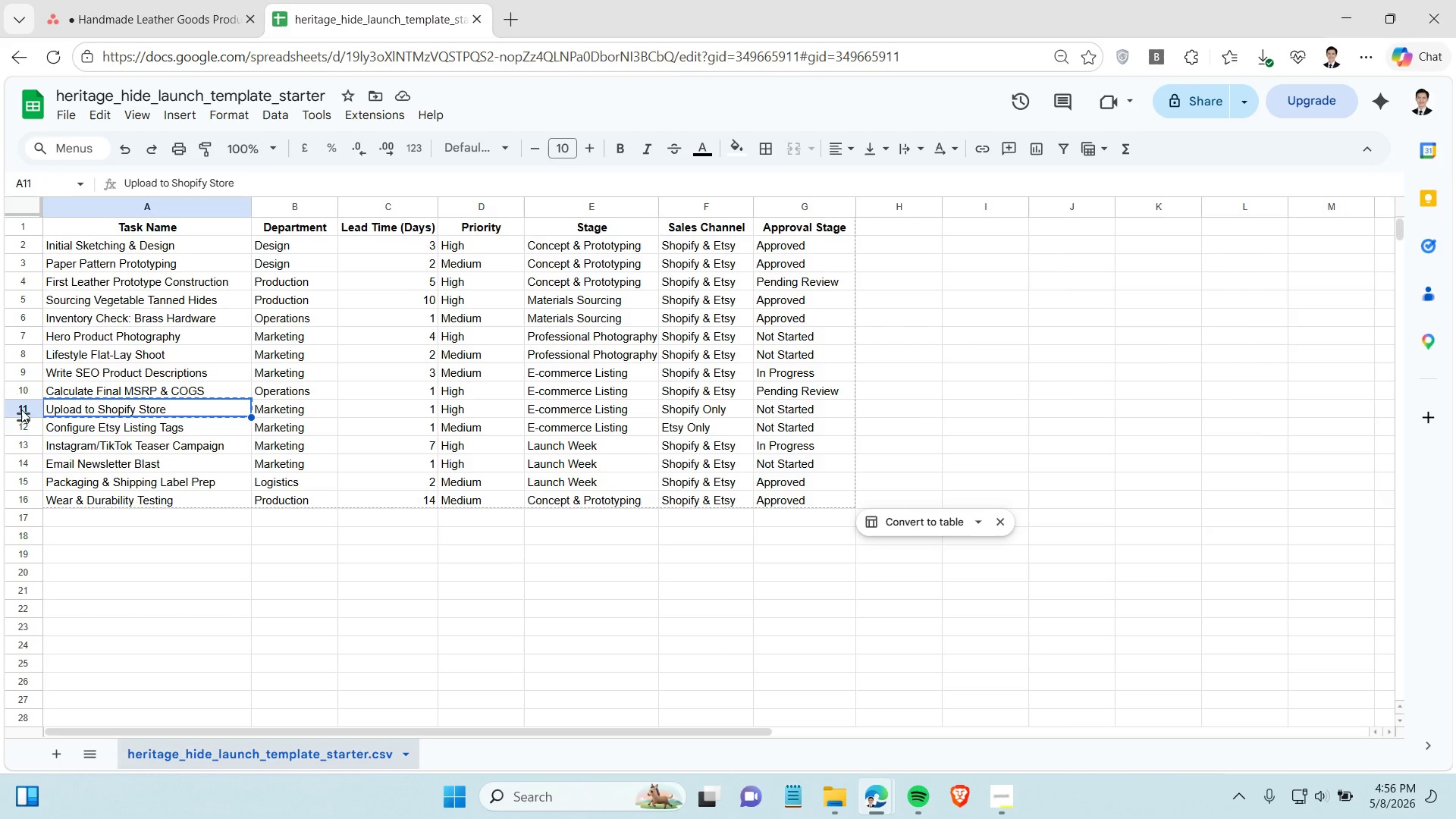 
left_click([21, 408])
 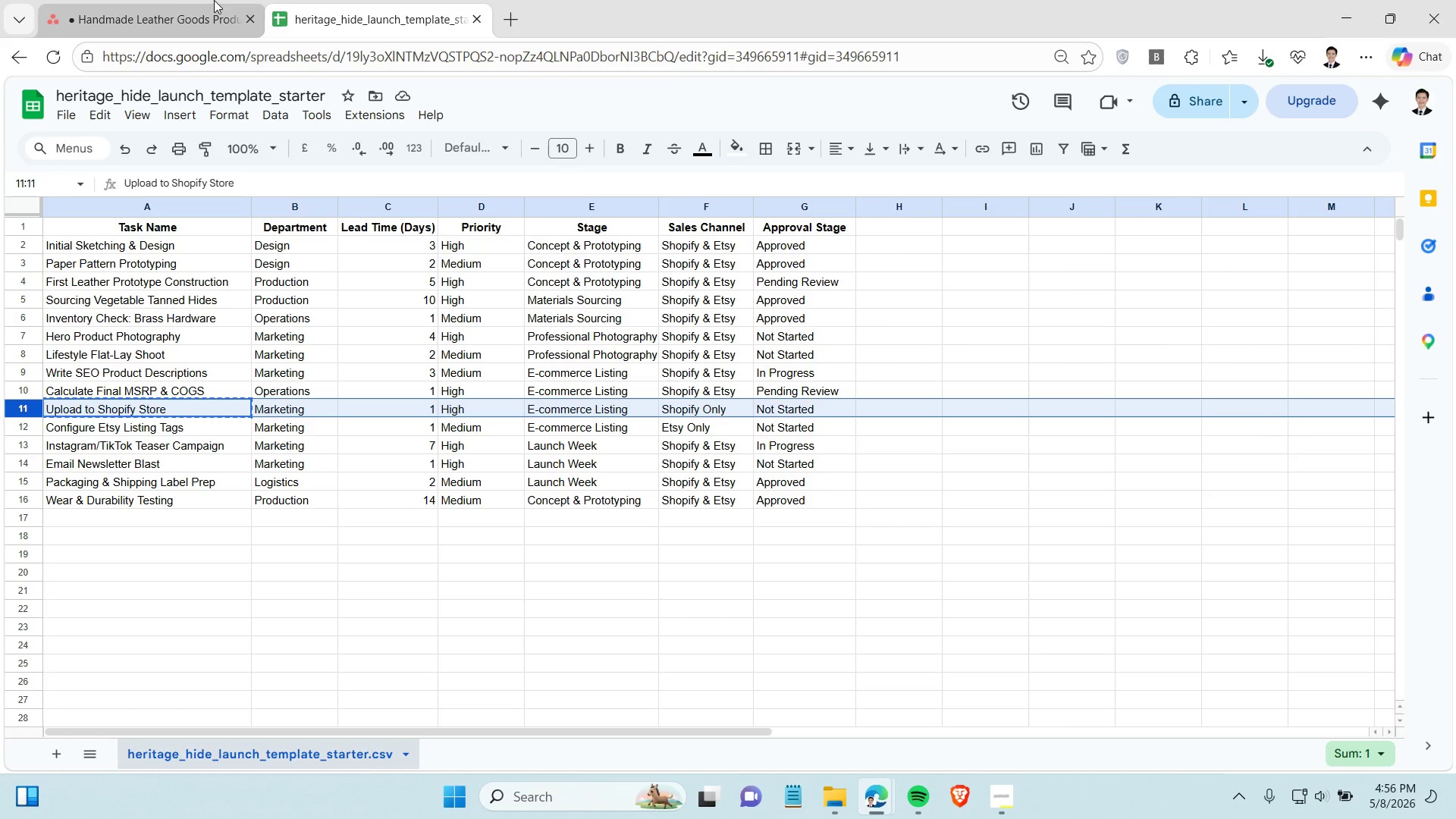 
left_click([178, 8])
 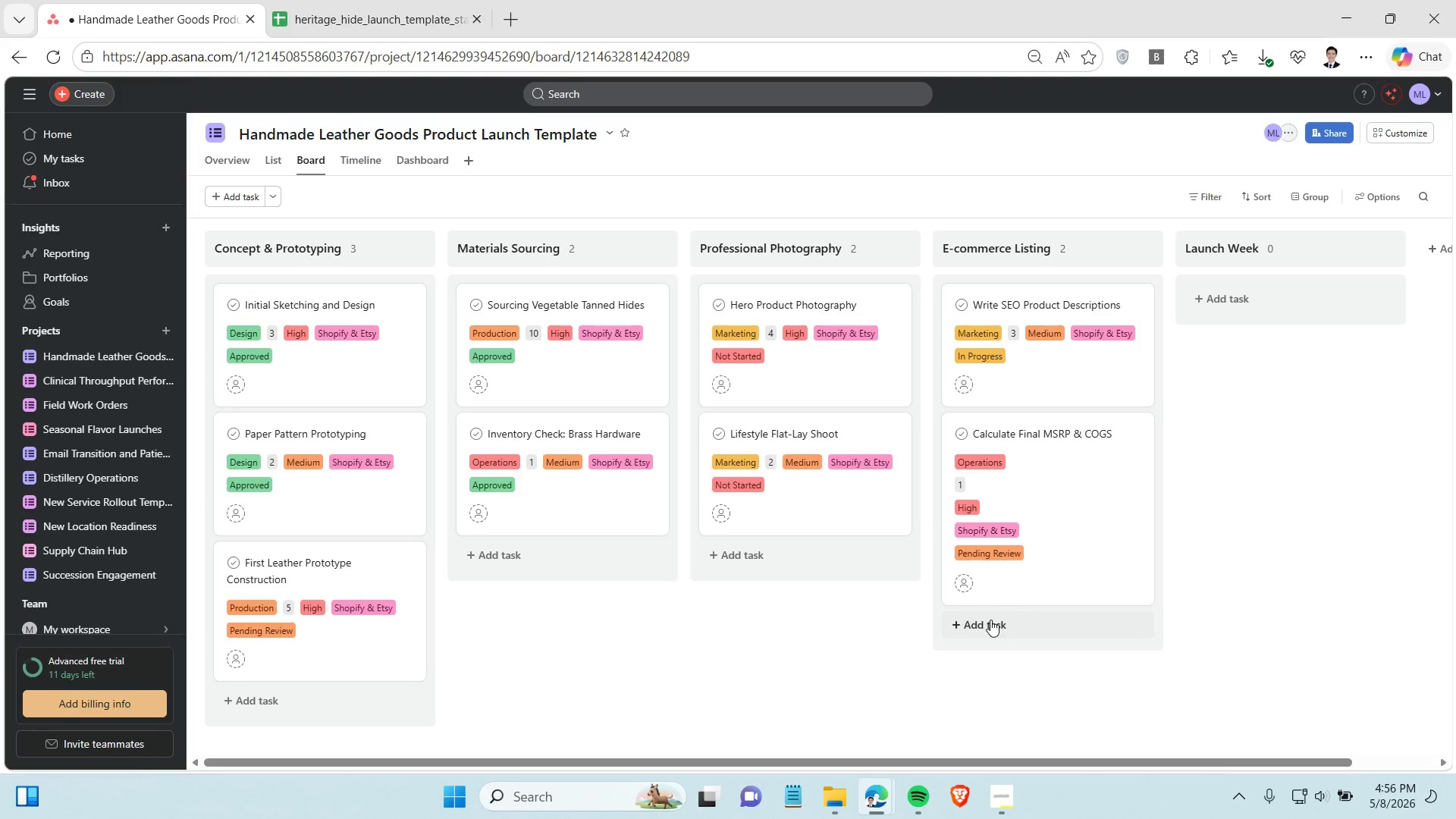 
left_click([984, 622])
 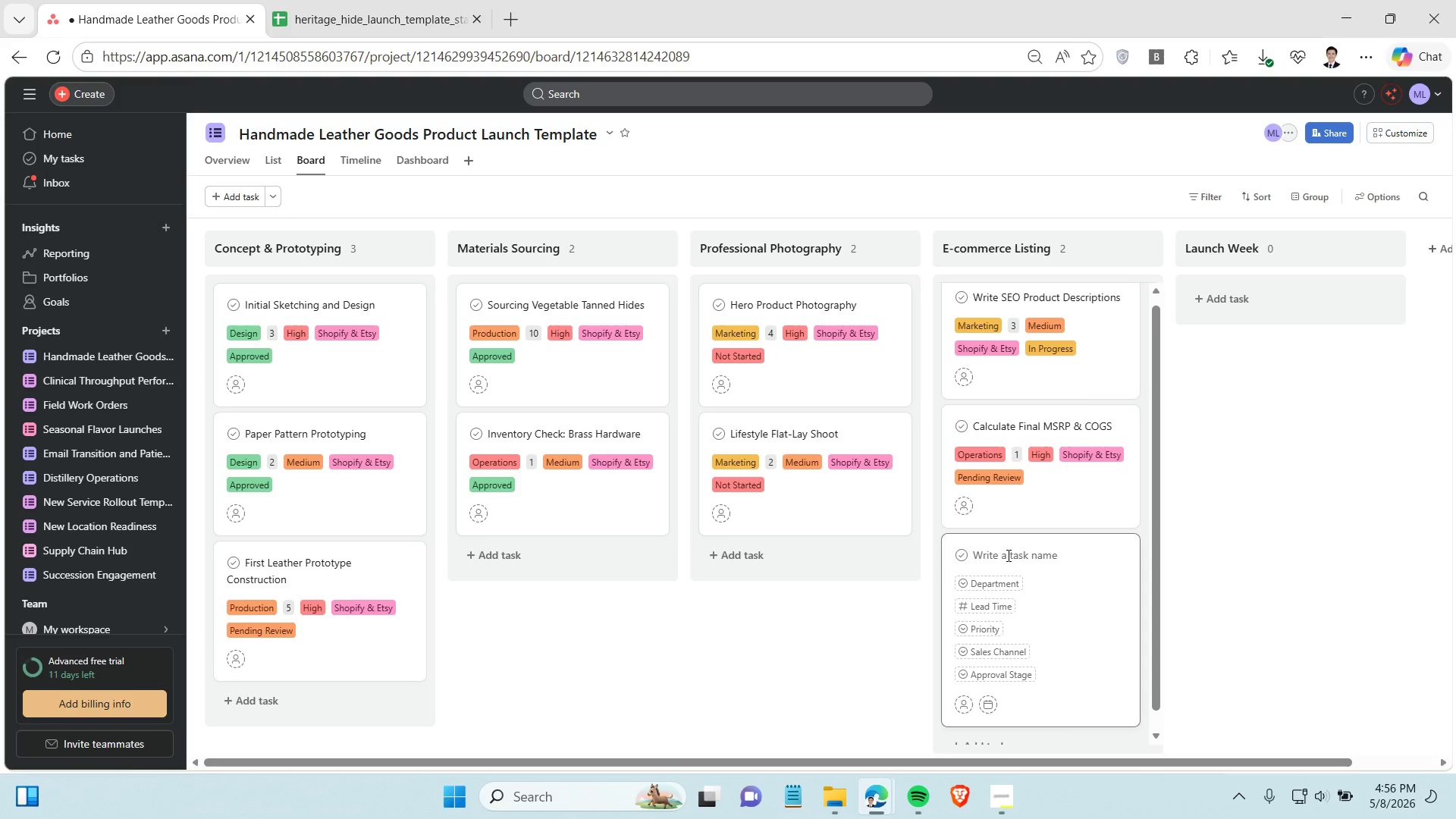 
key(Control+V)
 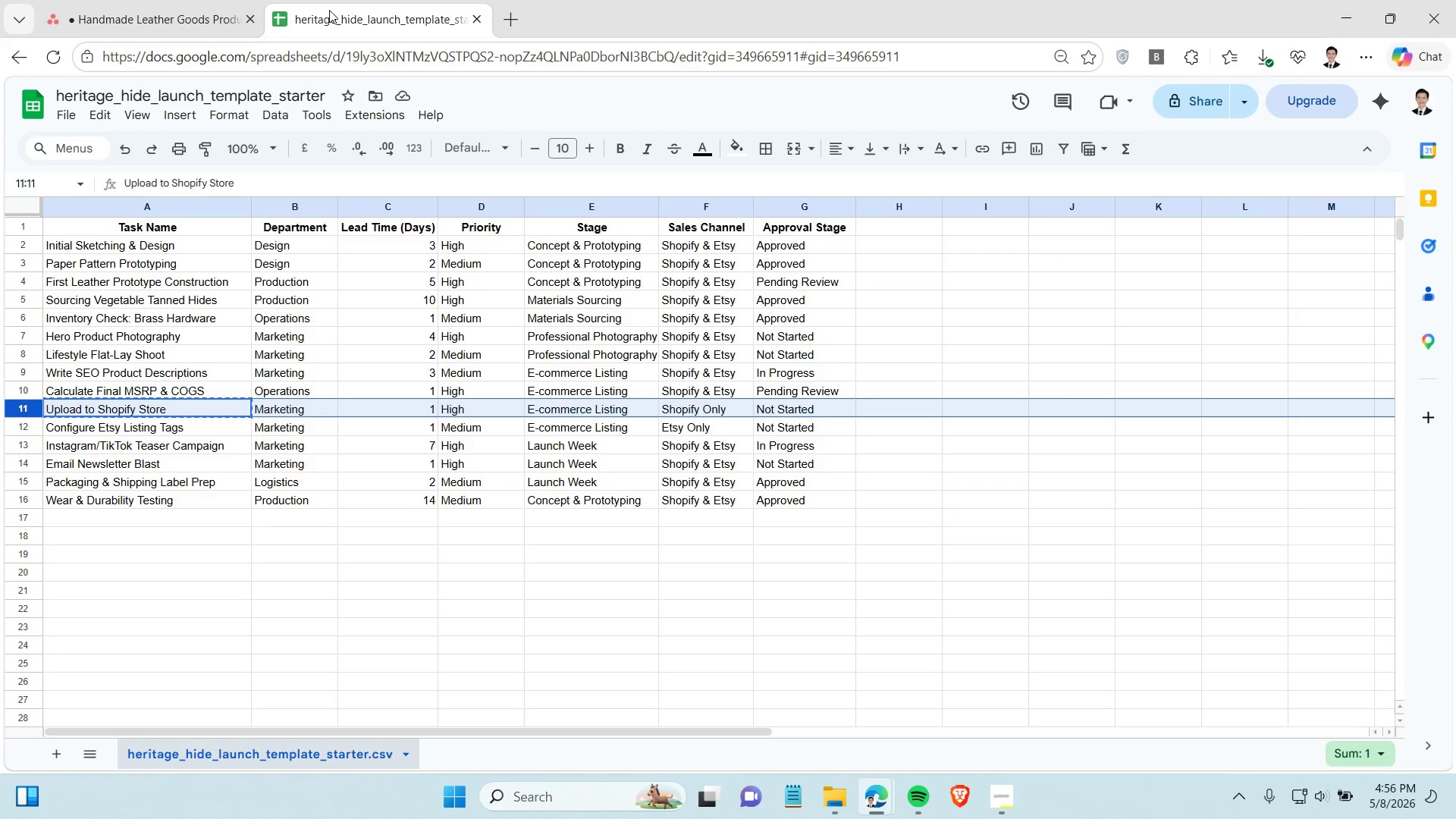 
left_click([193, 0])
 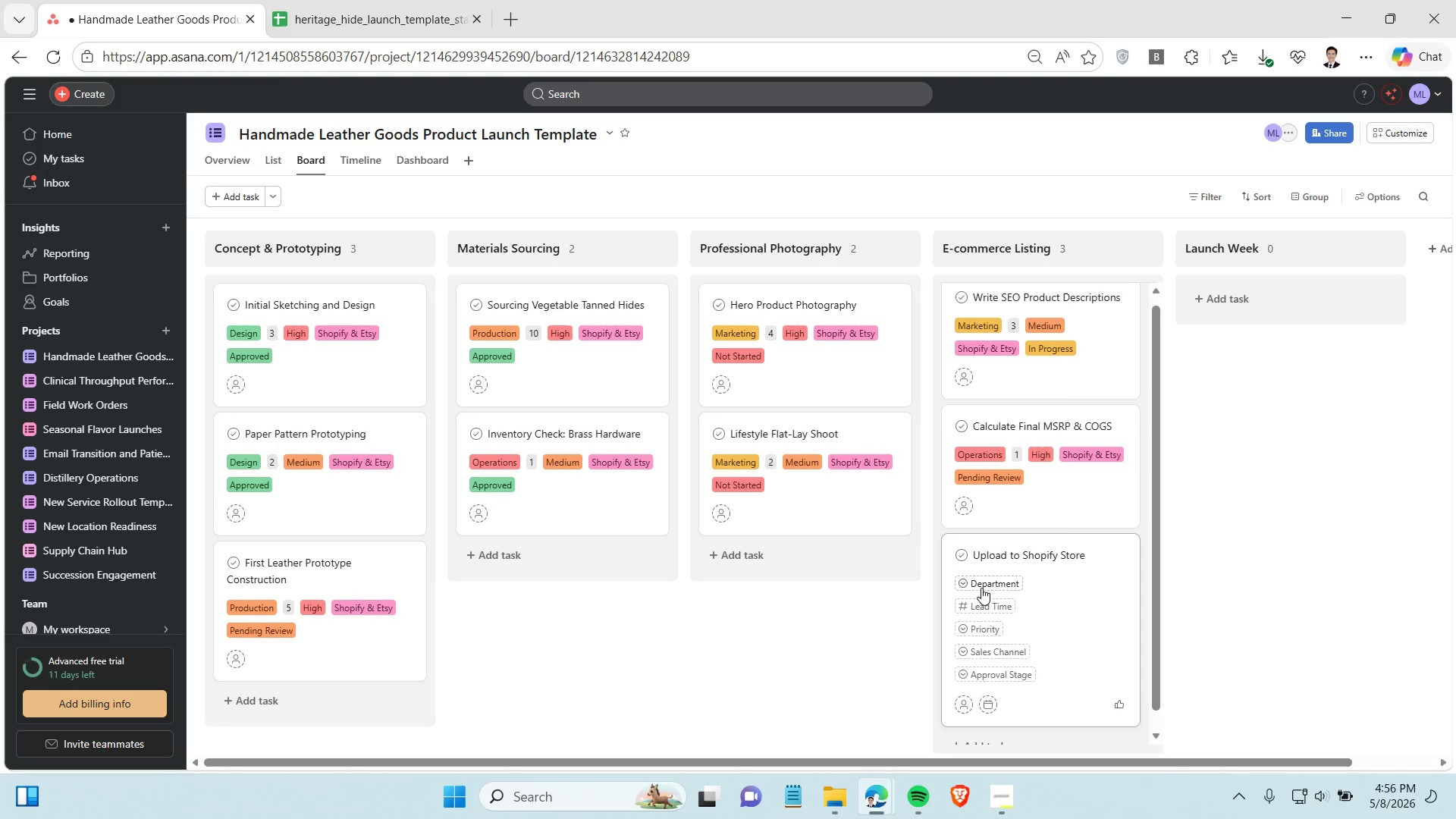 
left_click([978, 585])
 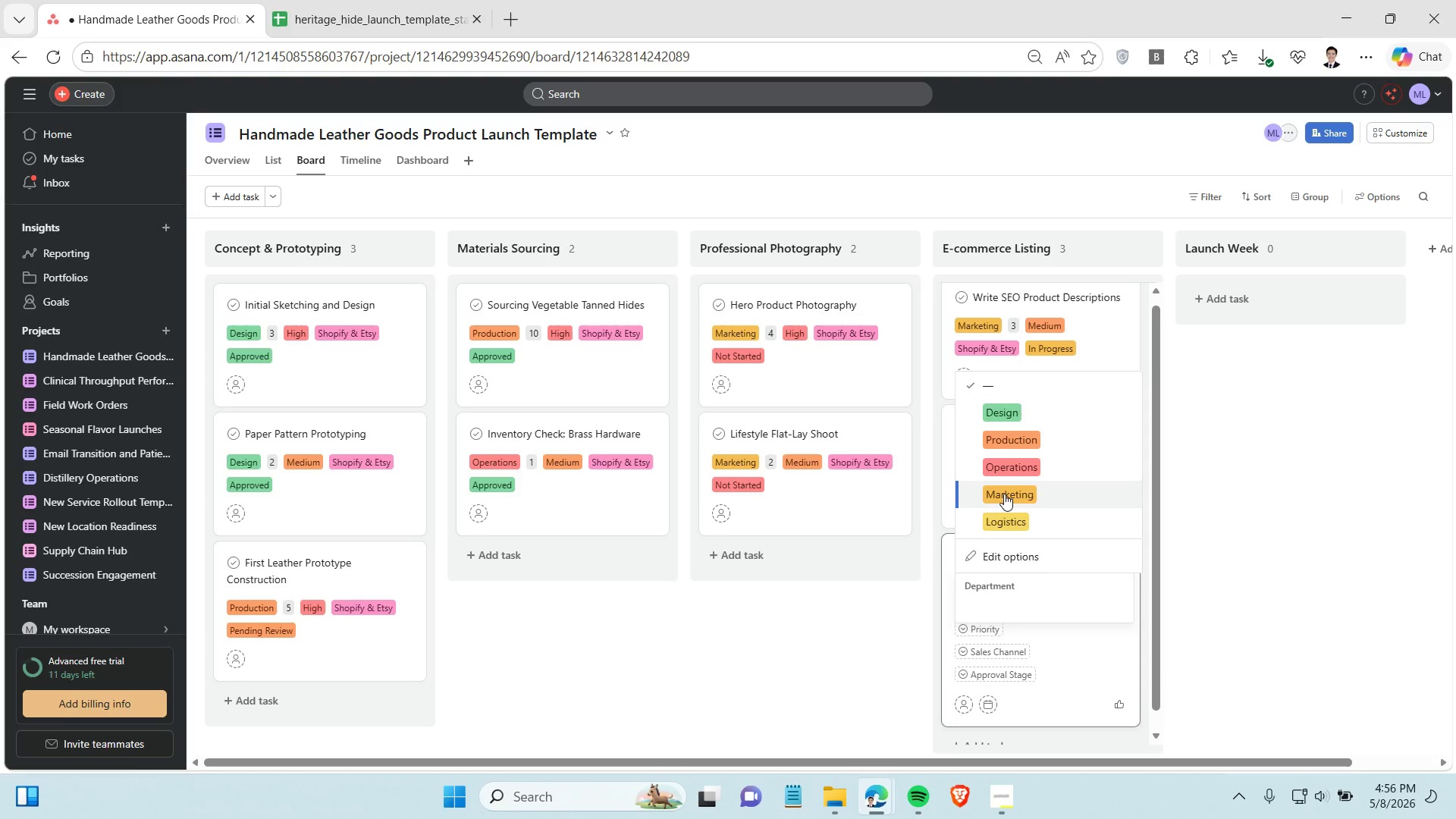 
left_click([1004, 494])
 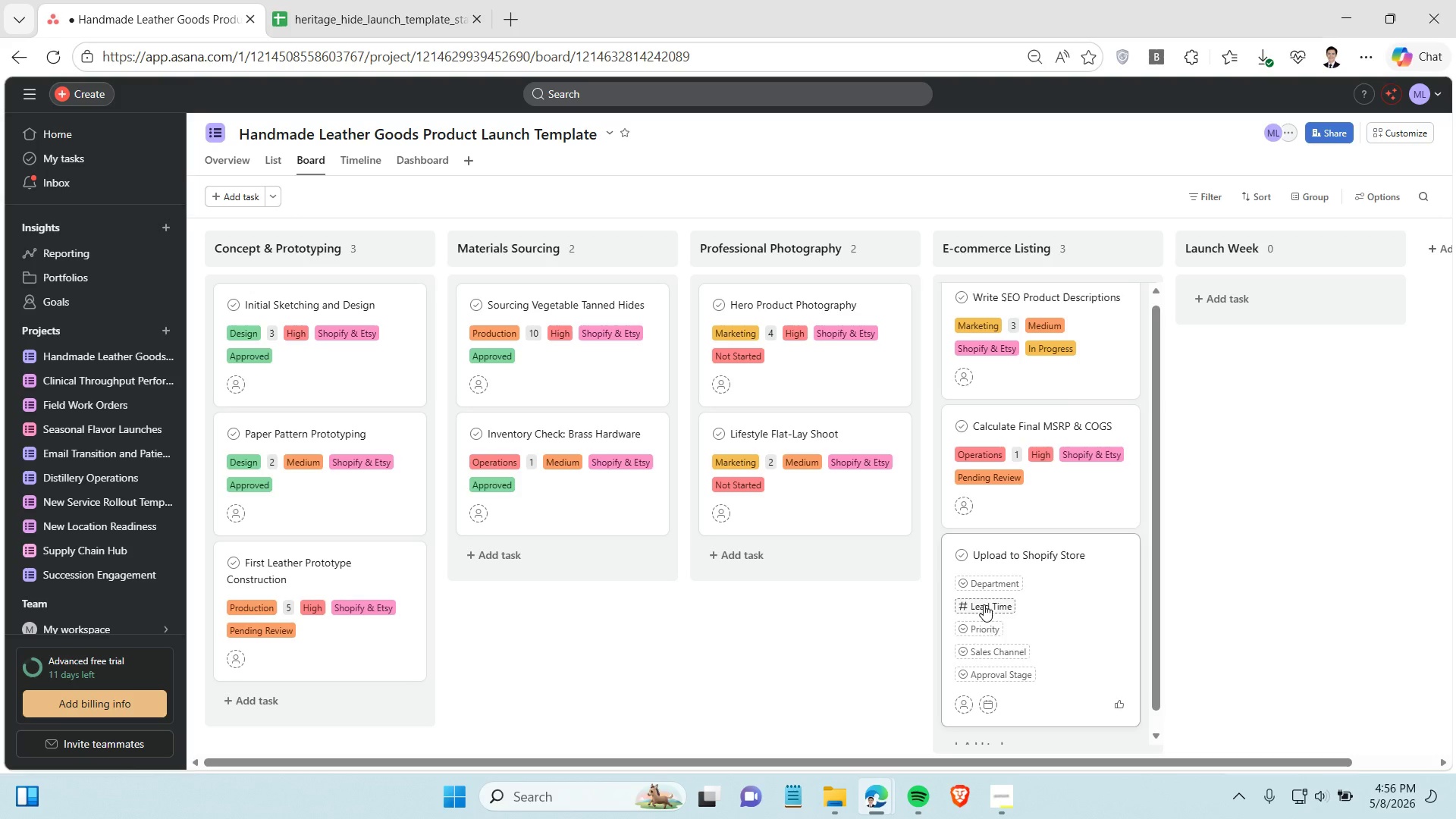 
left_click([984, 604])
 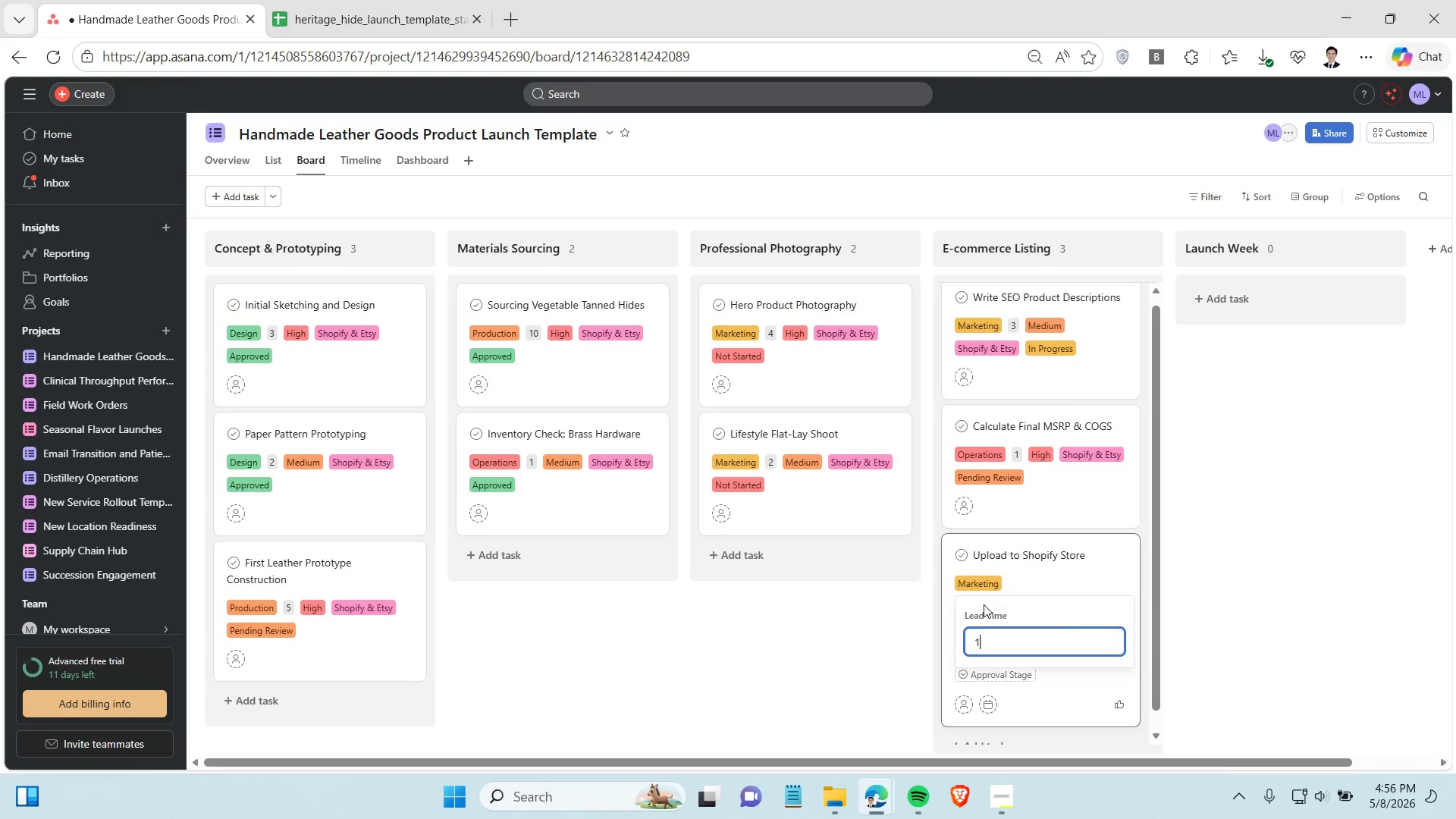 
key(1)
 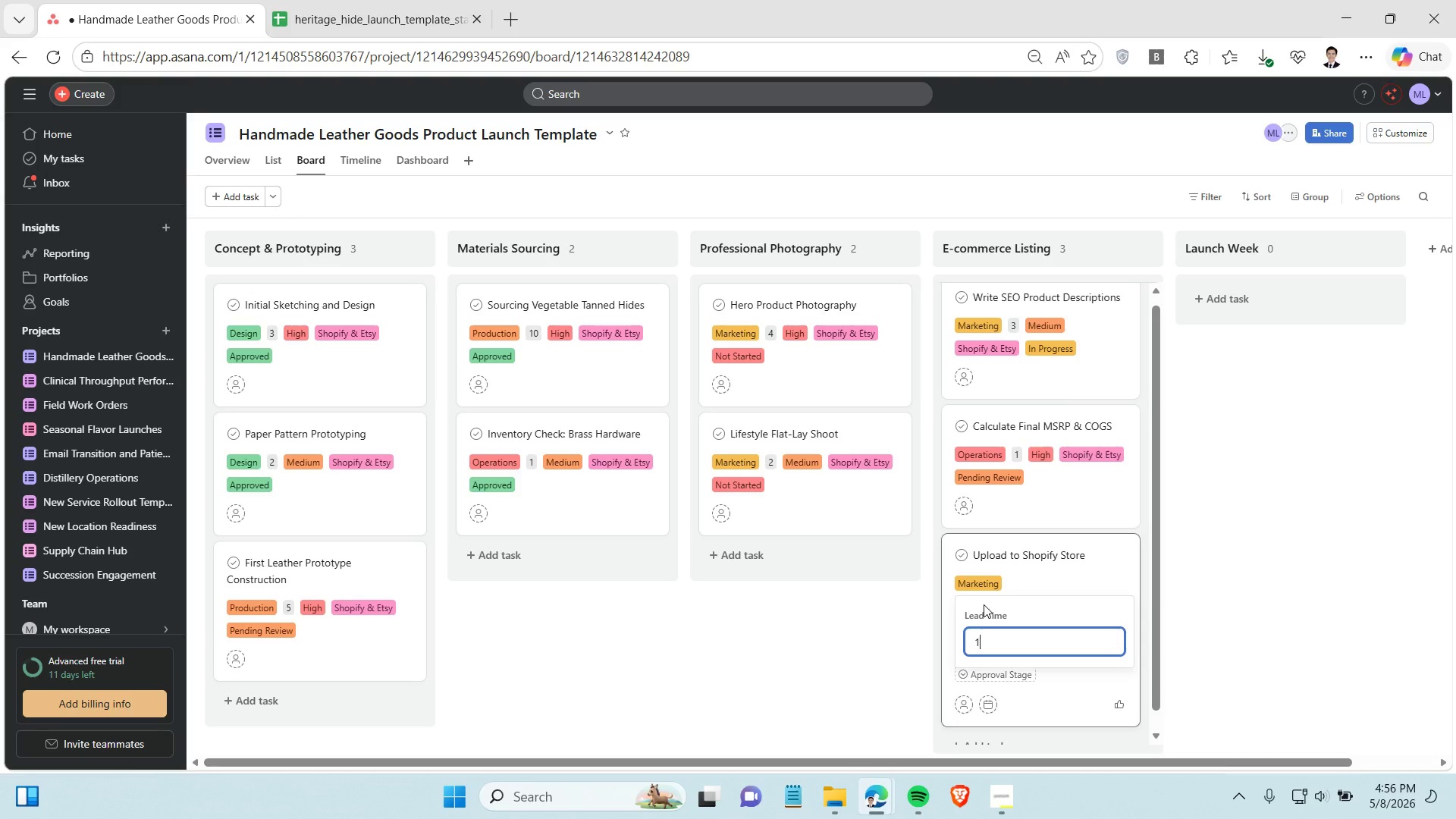 
key(Enter)
 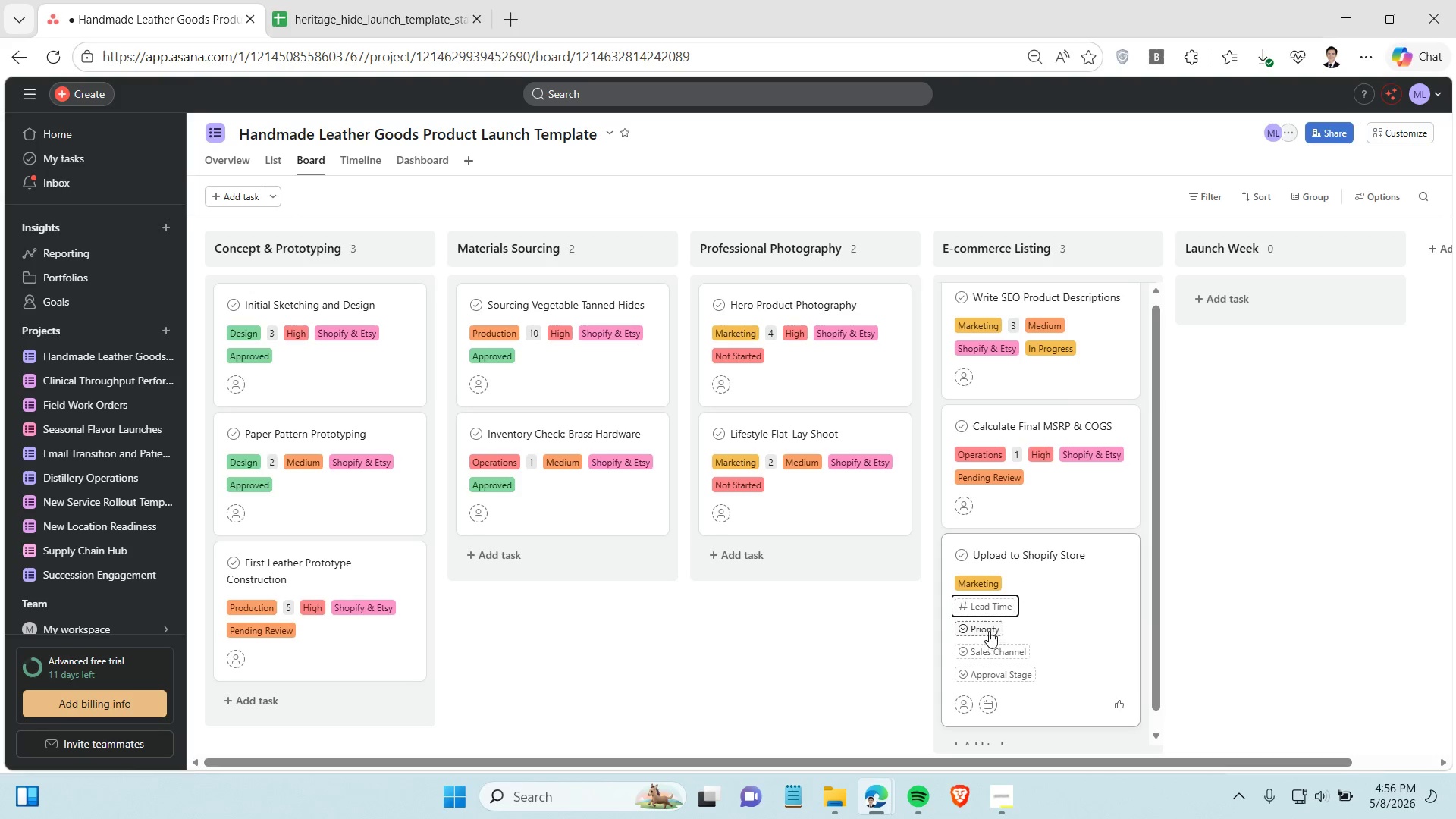 
left_click([989, 631])
 